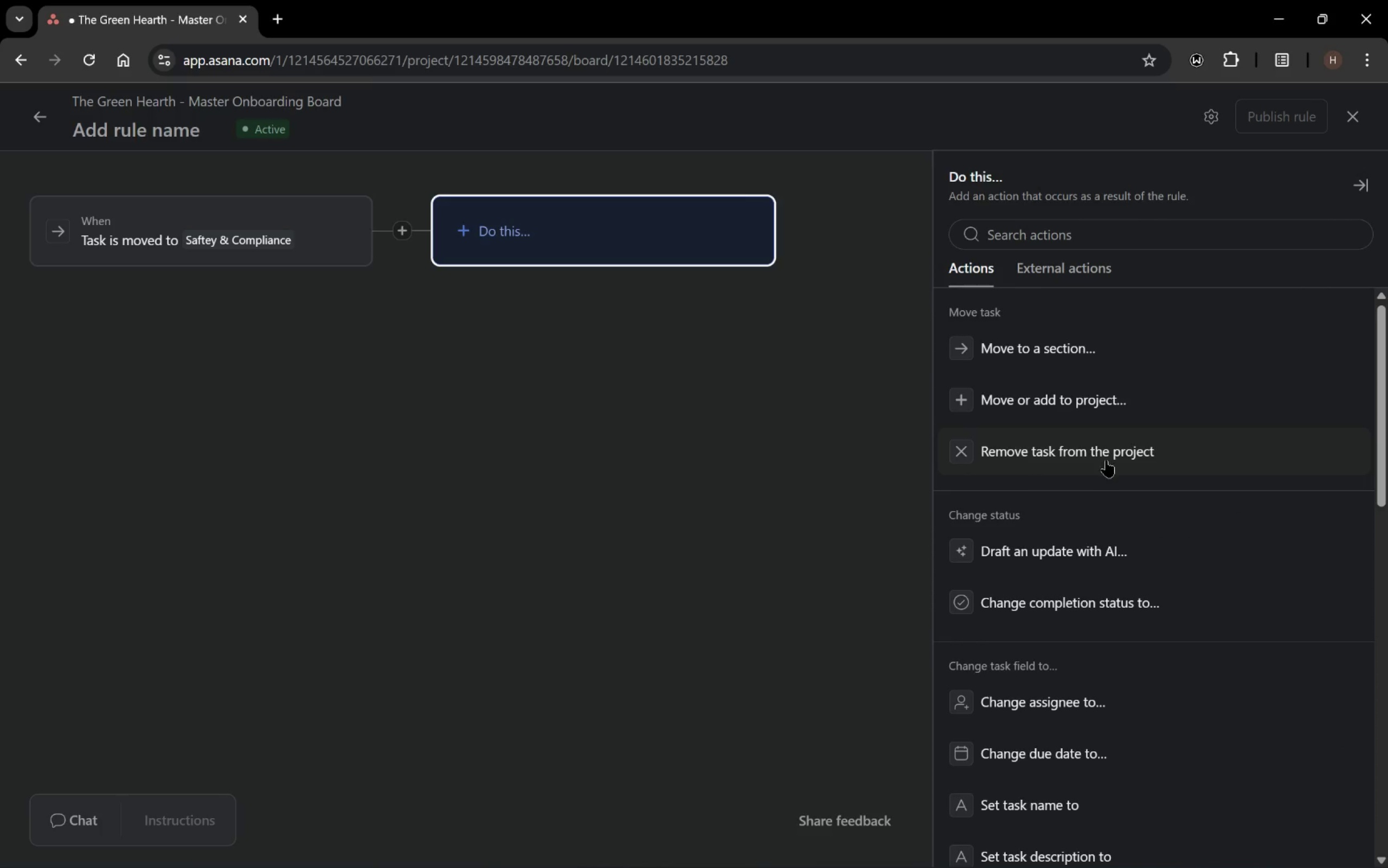 
wait(5.89)
 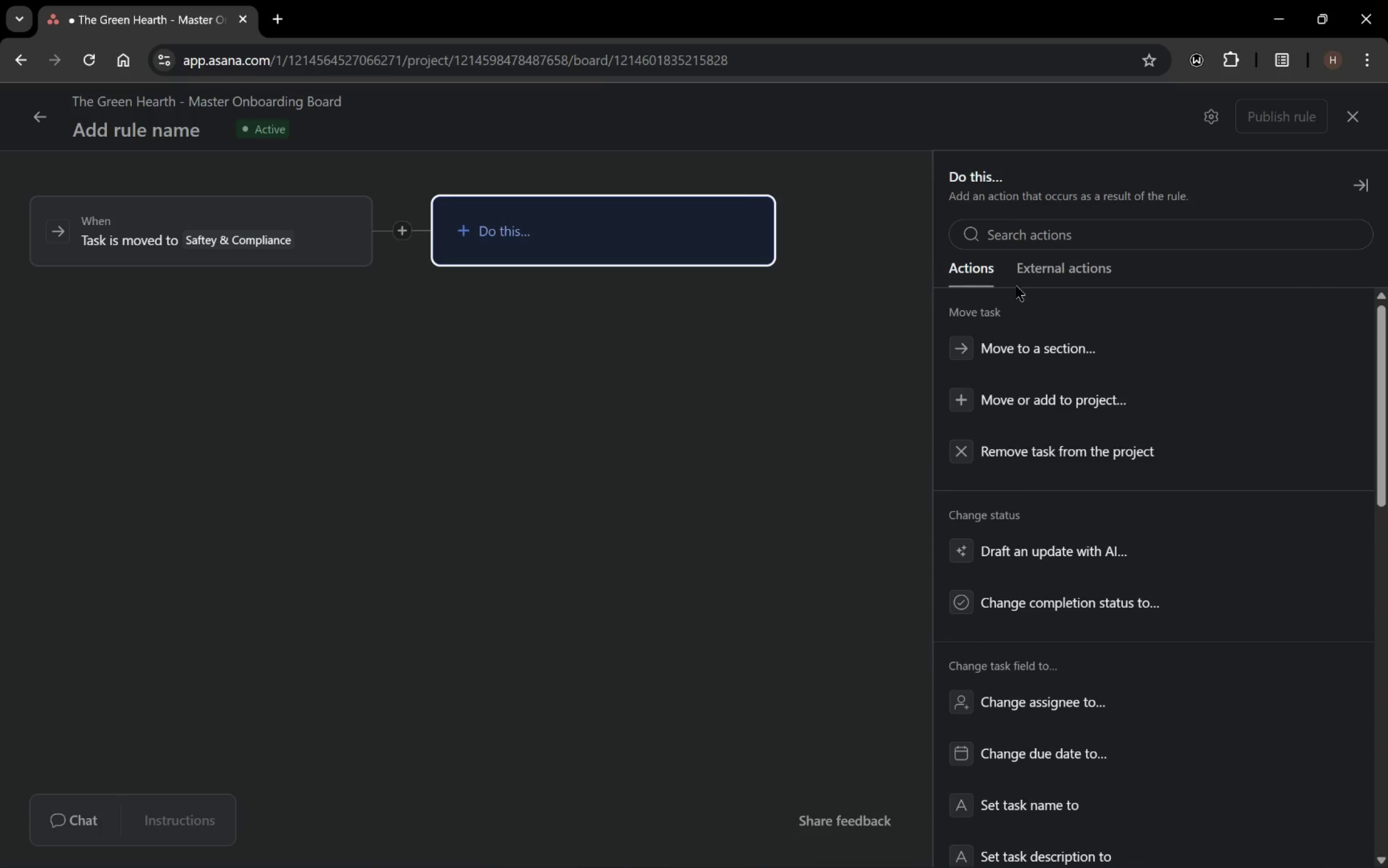 
scroll: coordinate [1100, 619], scroll_direction: down, amount: 2.0
 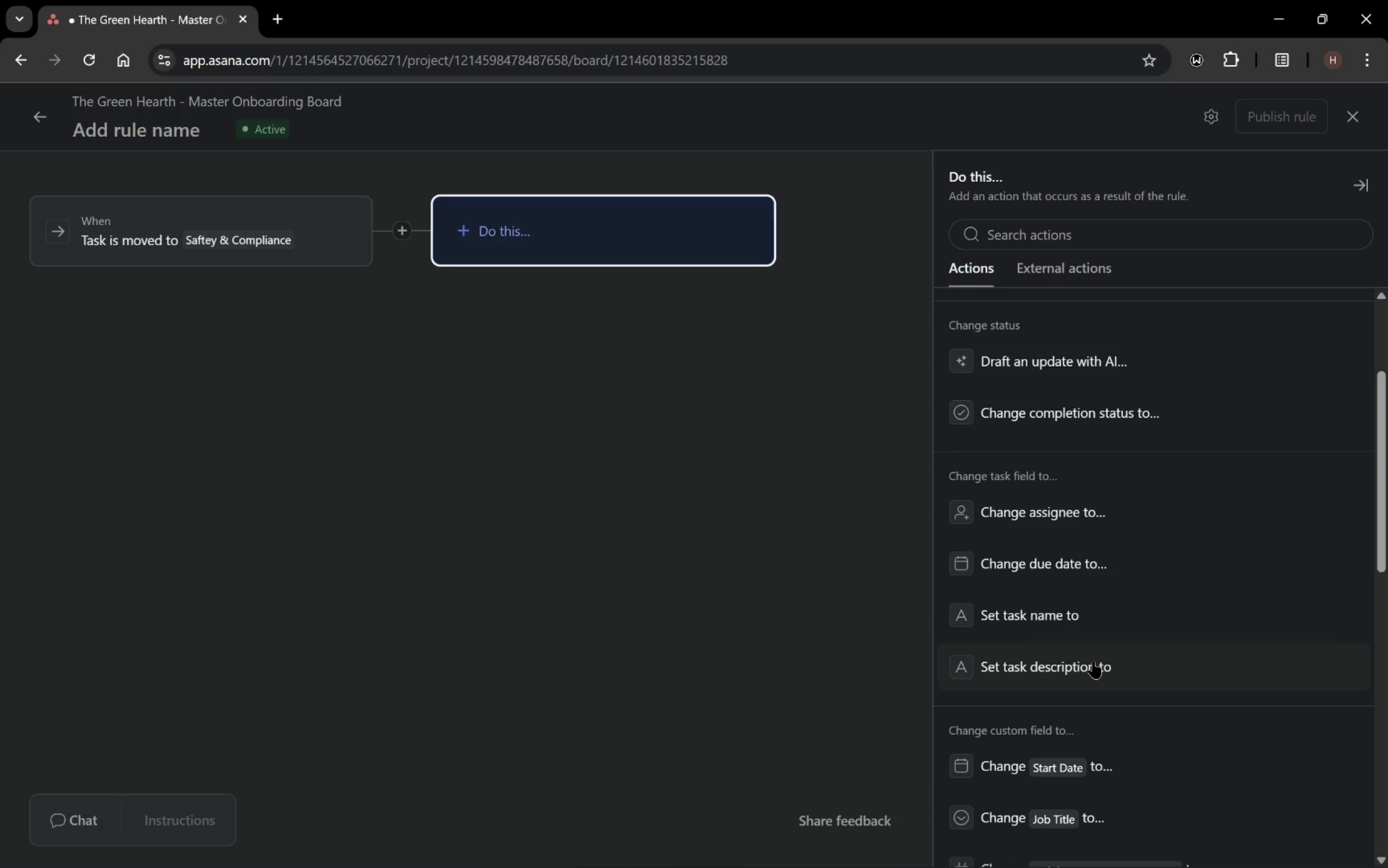 
wait(7.03)
 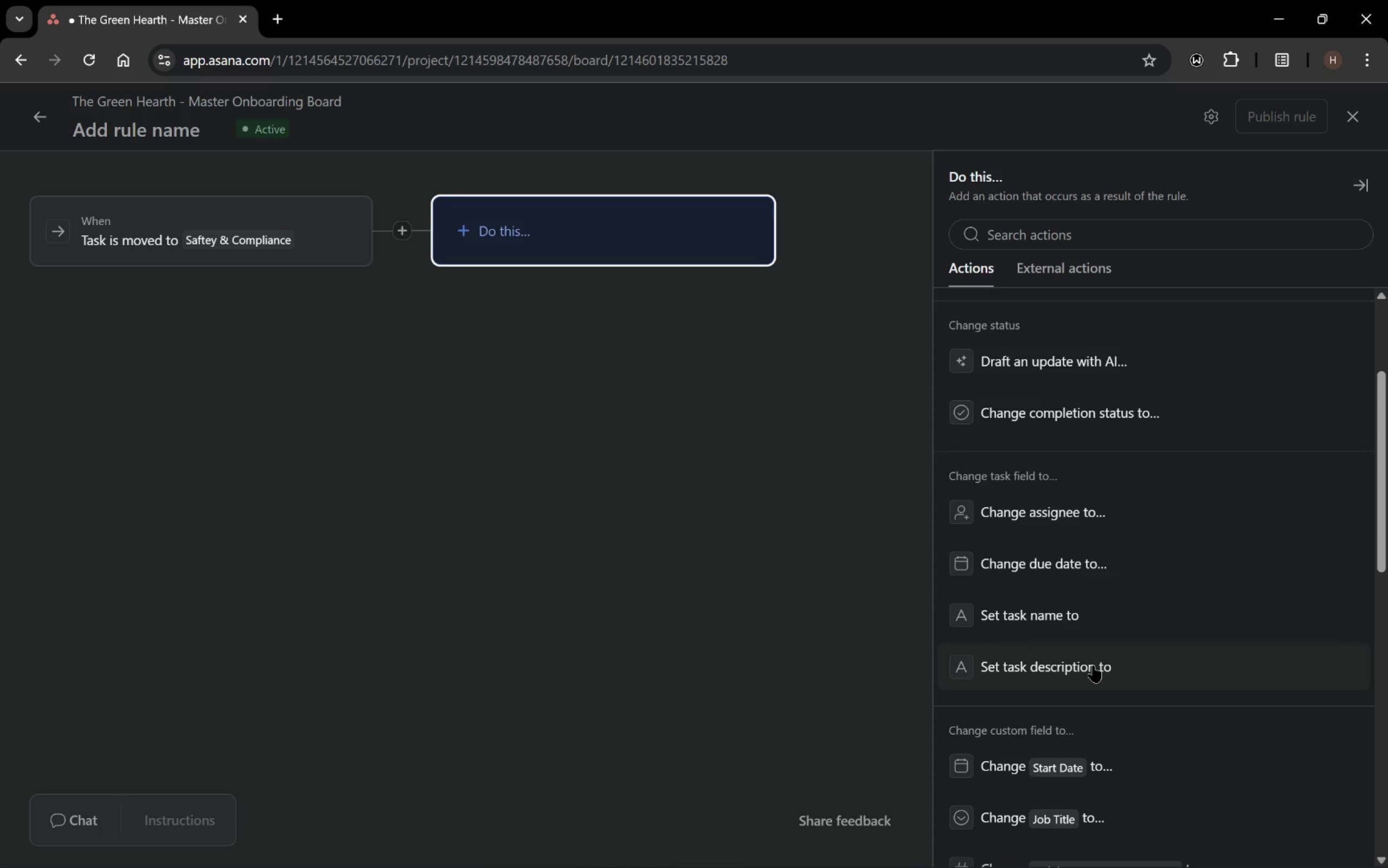 
left_click([865, 513])
 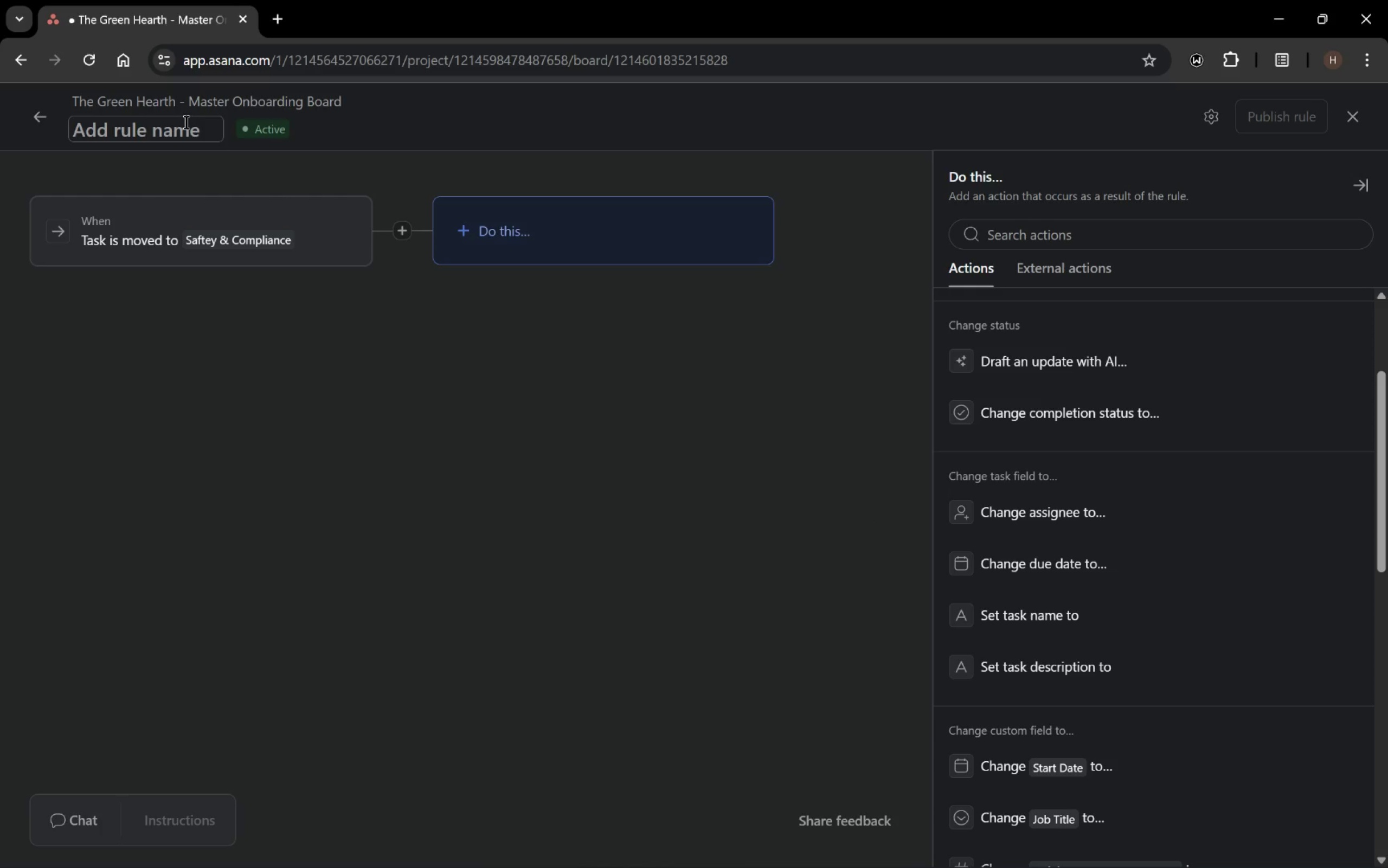 
left_click([186, 123])
 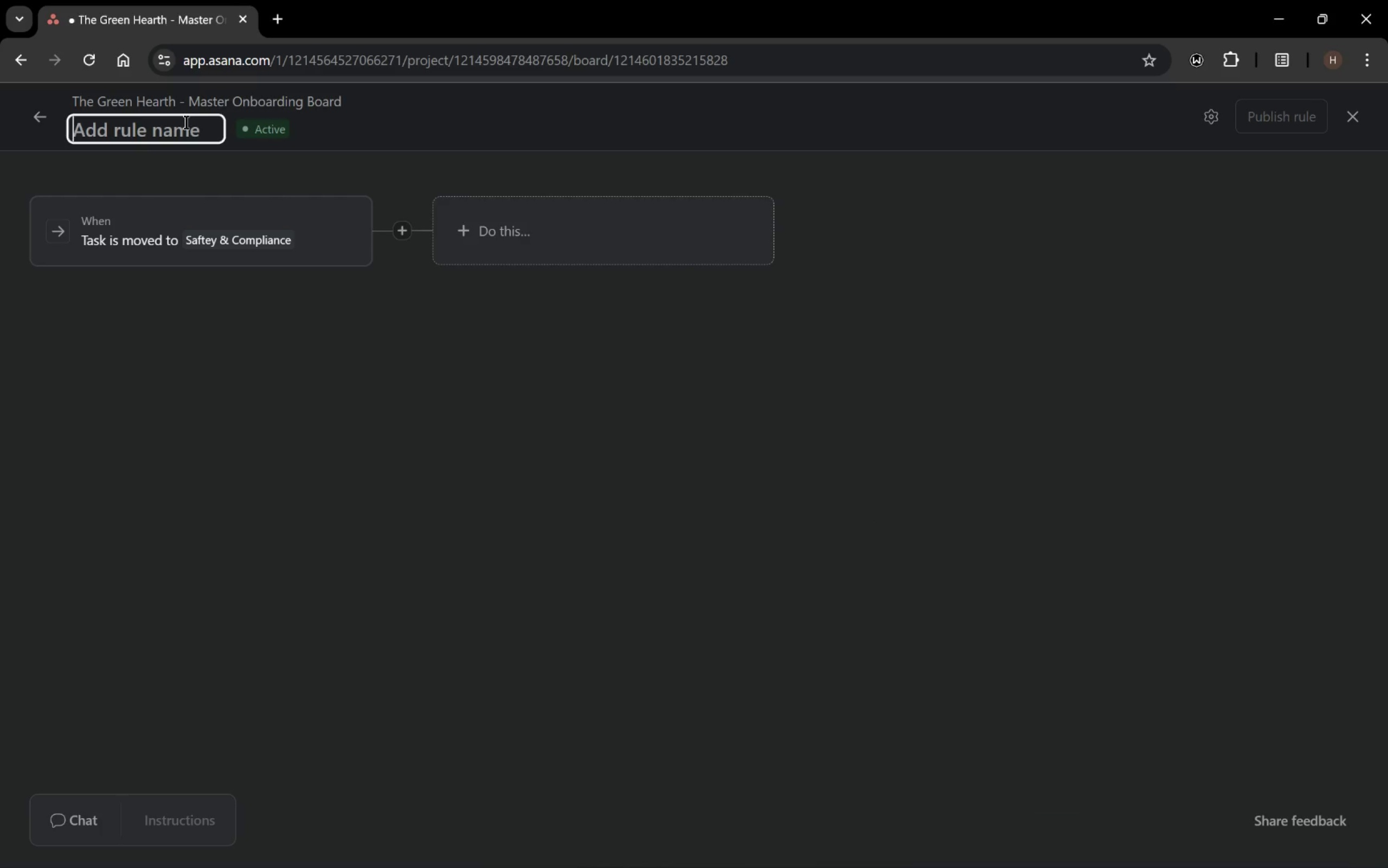 
hold_key(key=ShiftLeft, duration=0.3)
 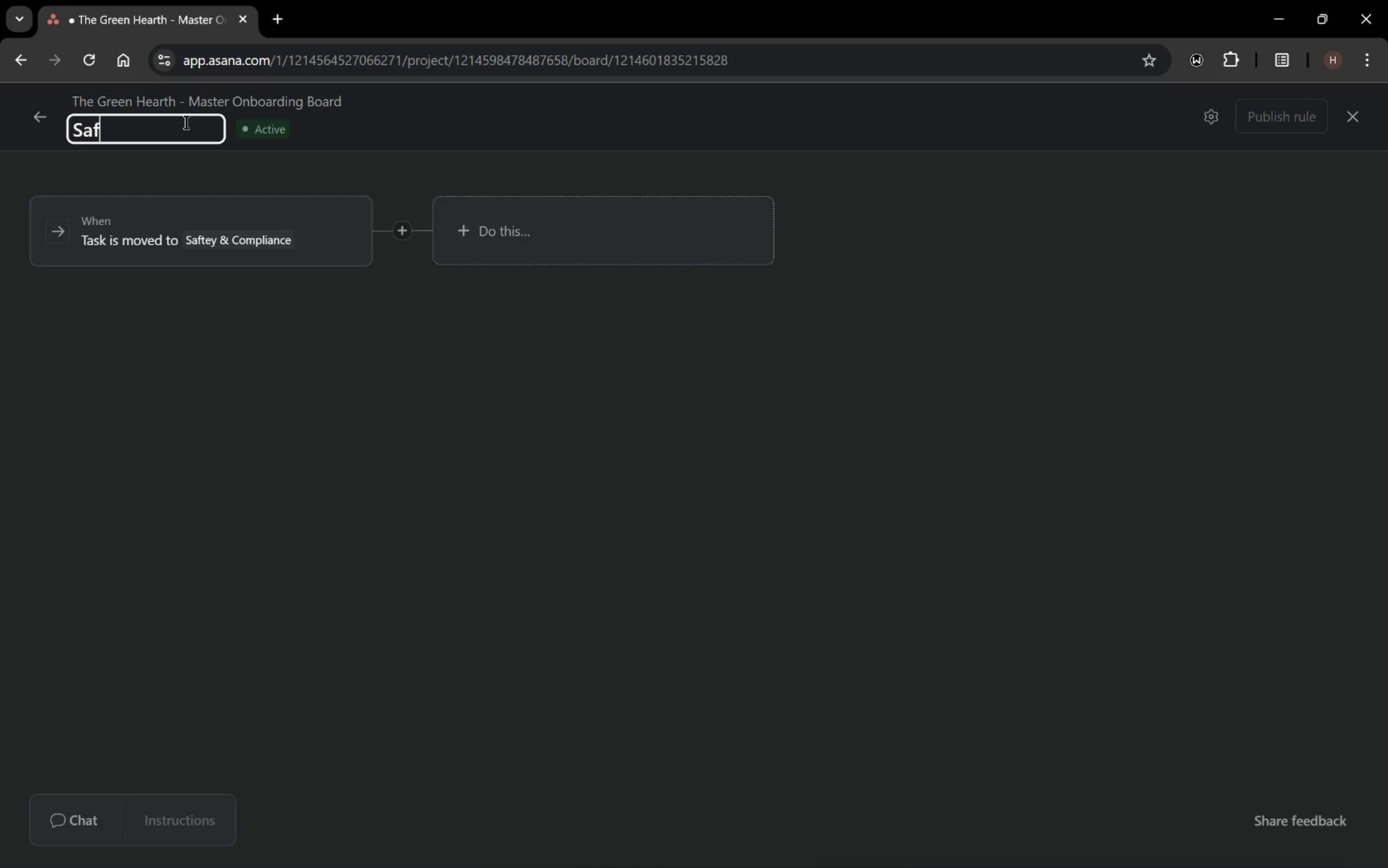 
hold_key(key=S, duration=0.32)
 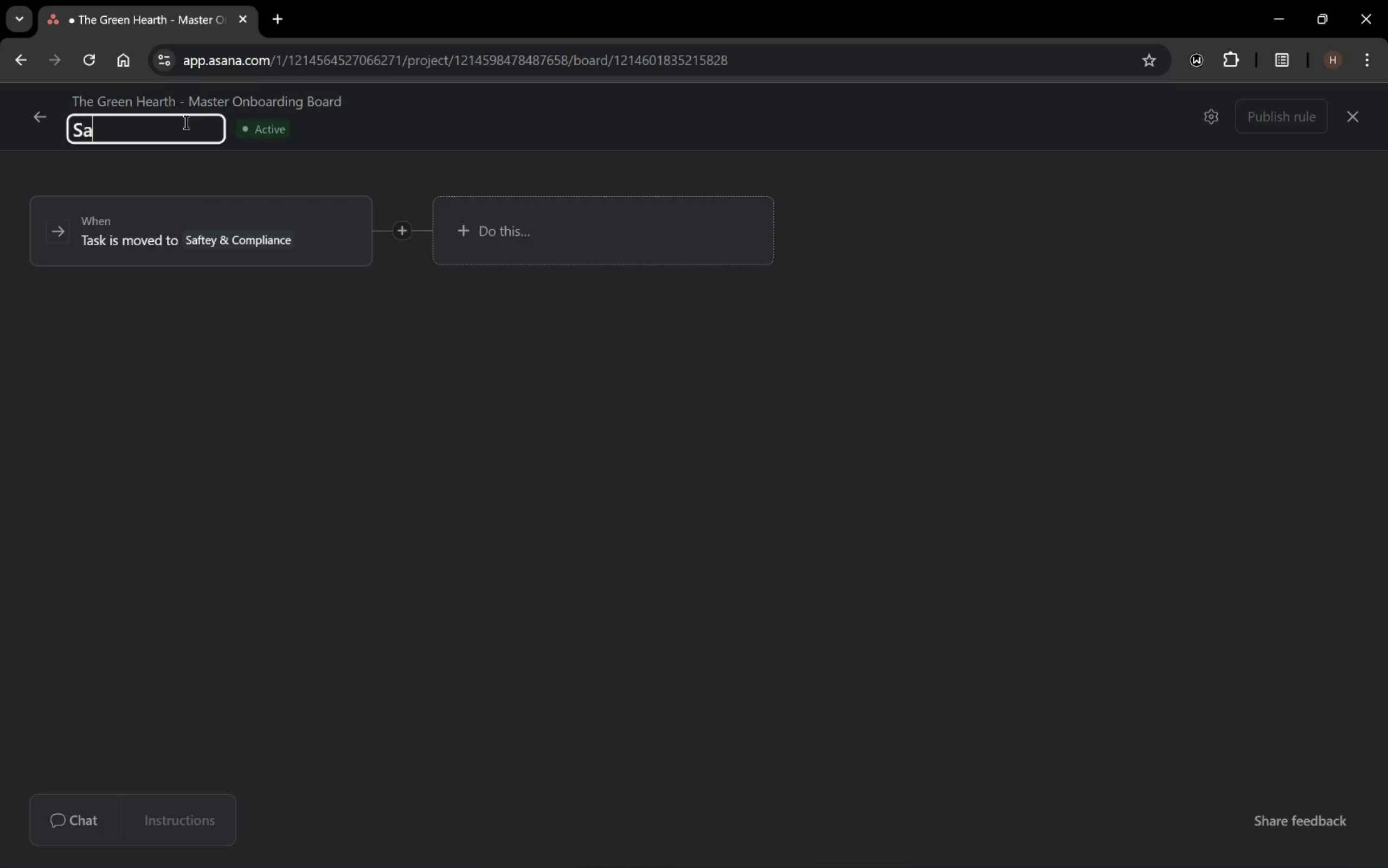 
type(aftey & Compliance )
 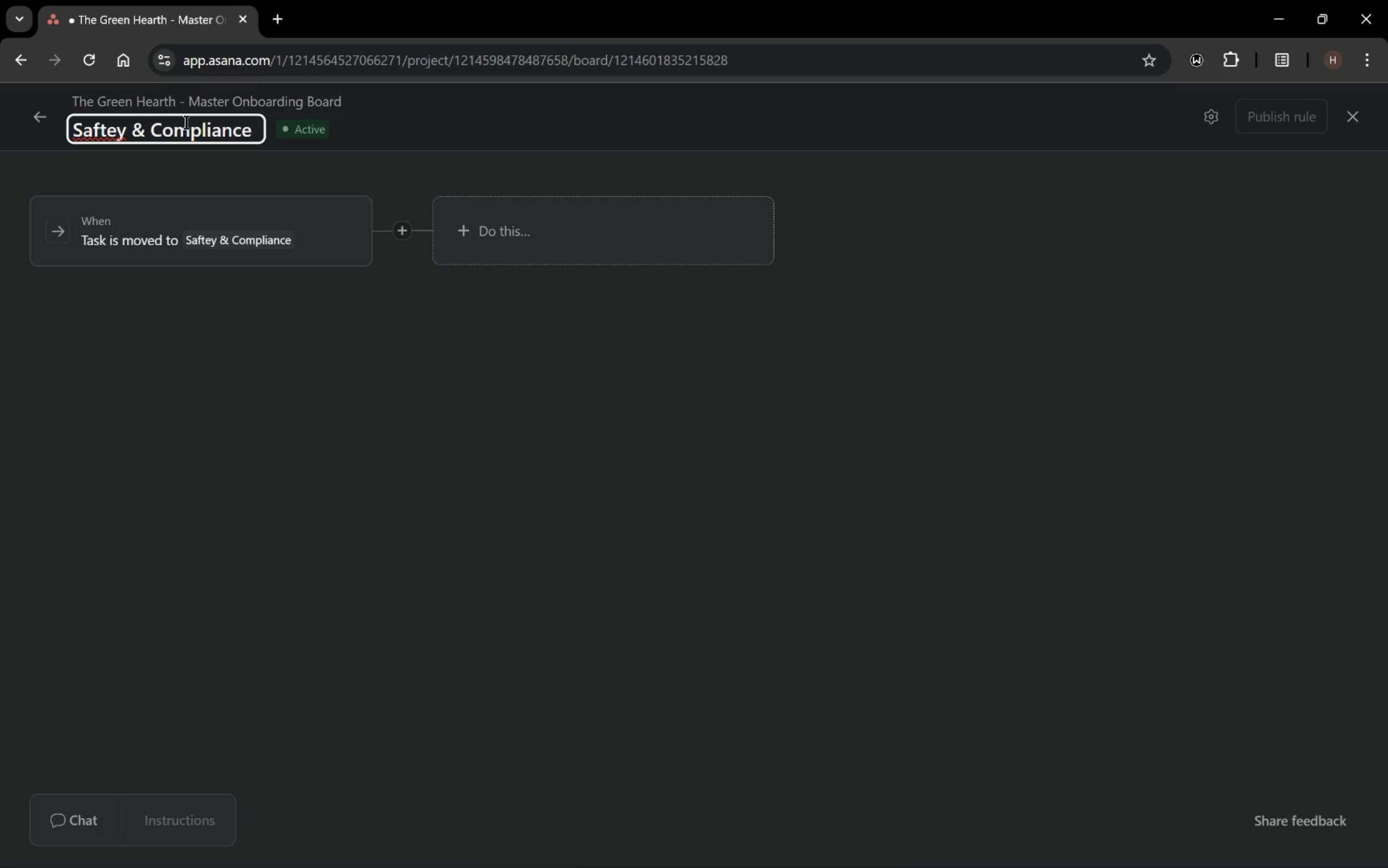 
key(Meta+MetaLeft)
 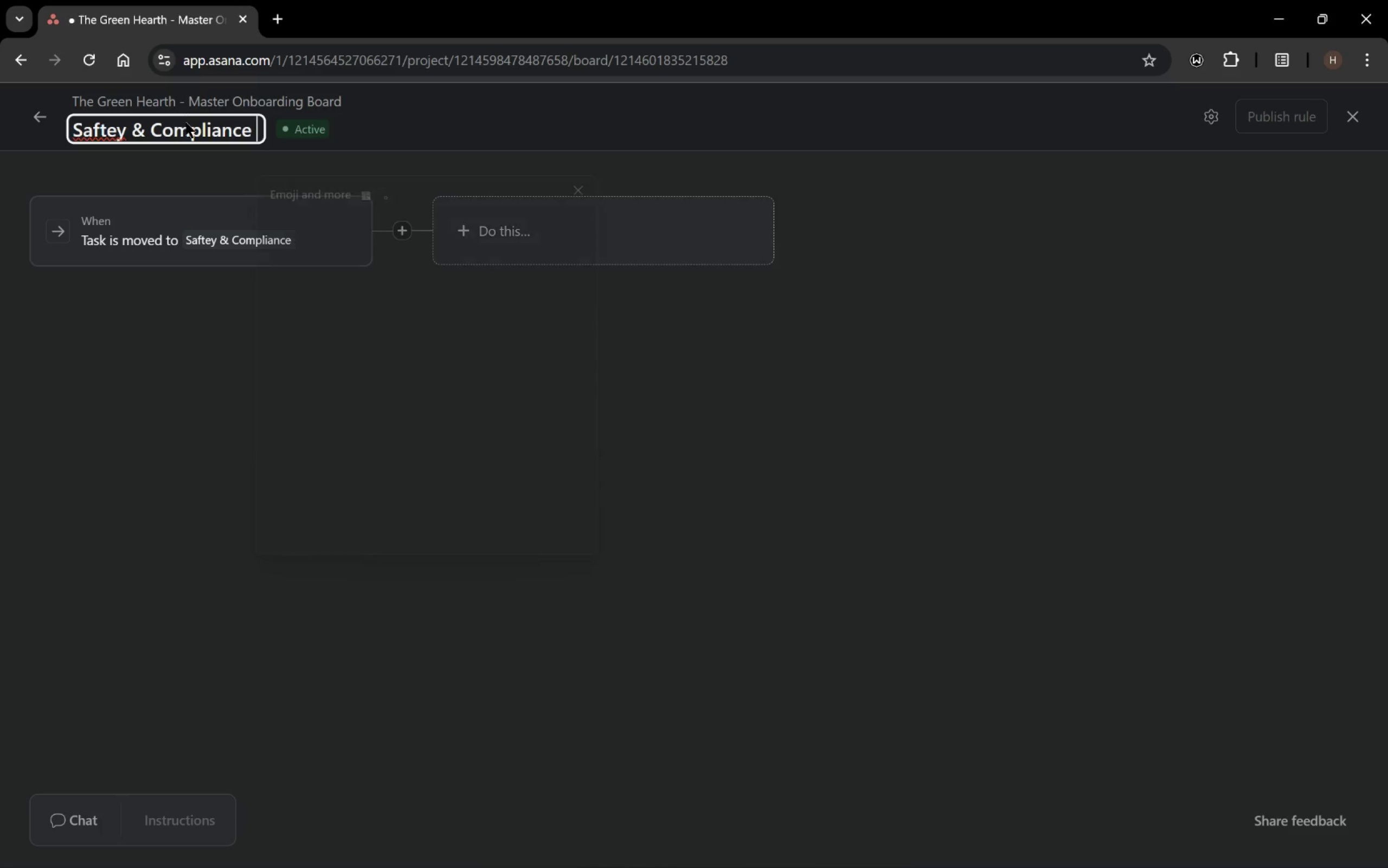 
key(Meta+Period)
 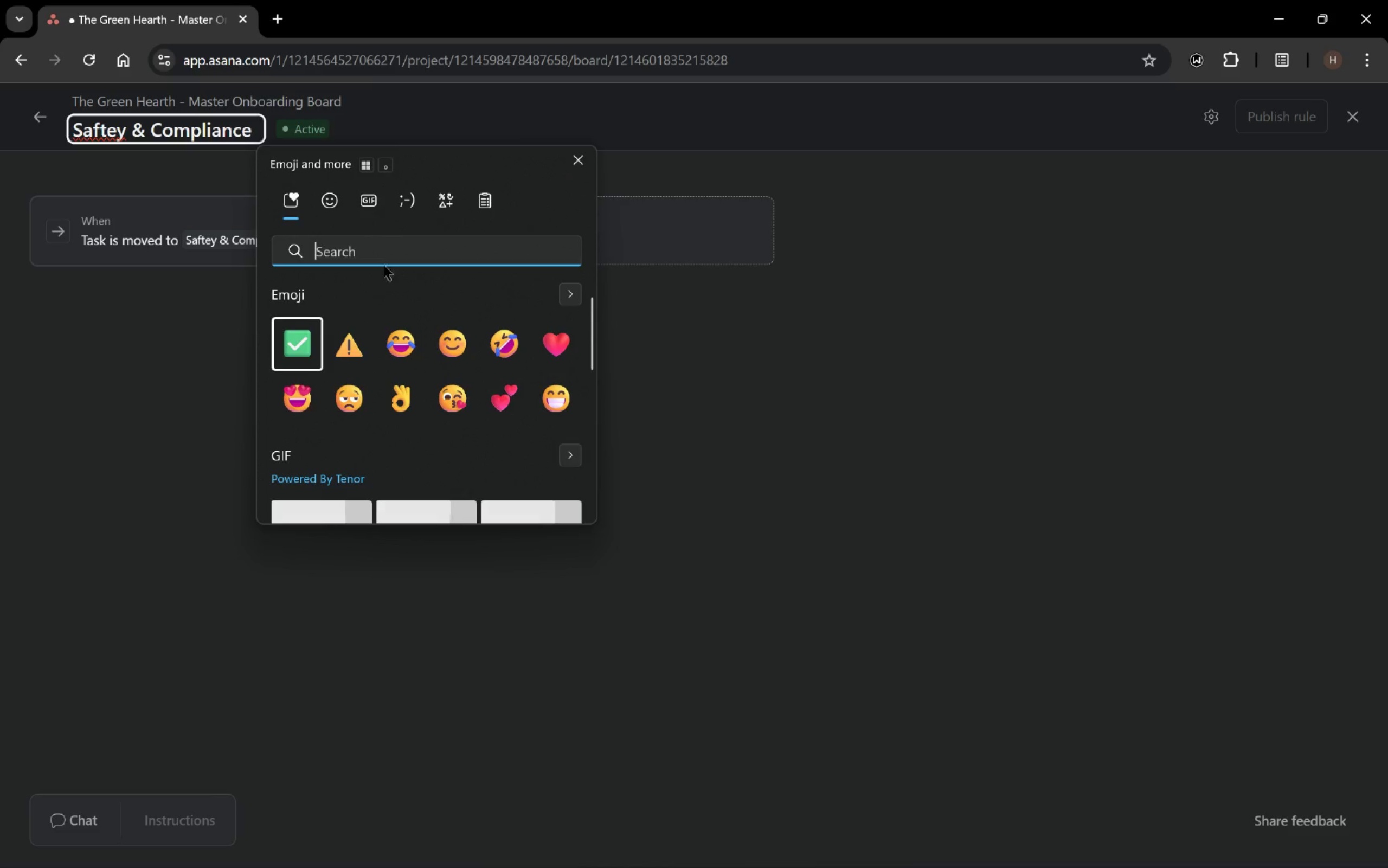 
left_click([434, 202])
 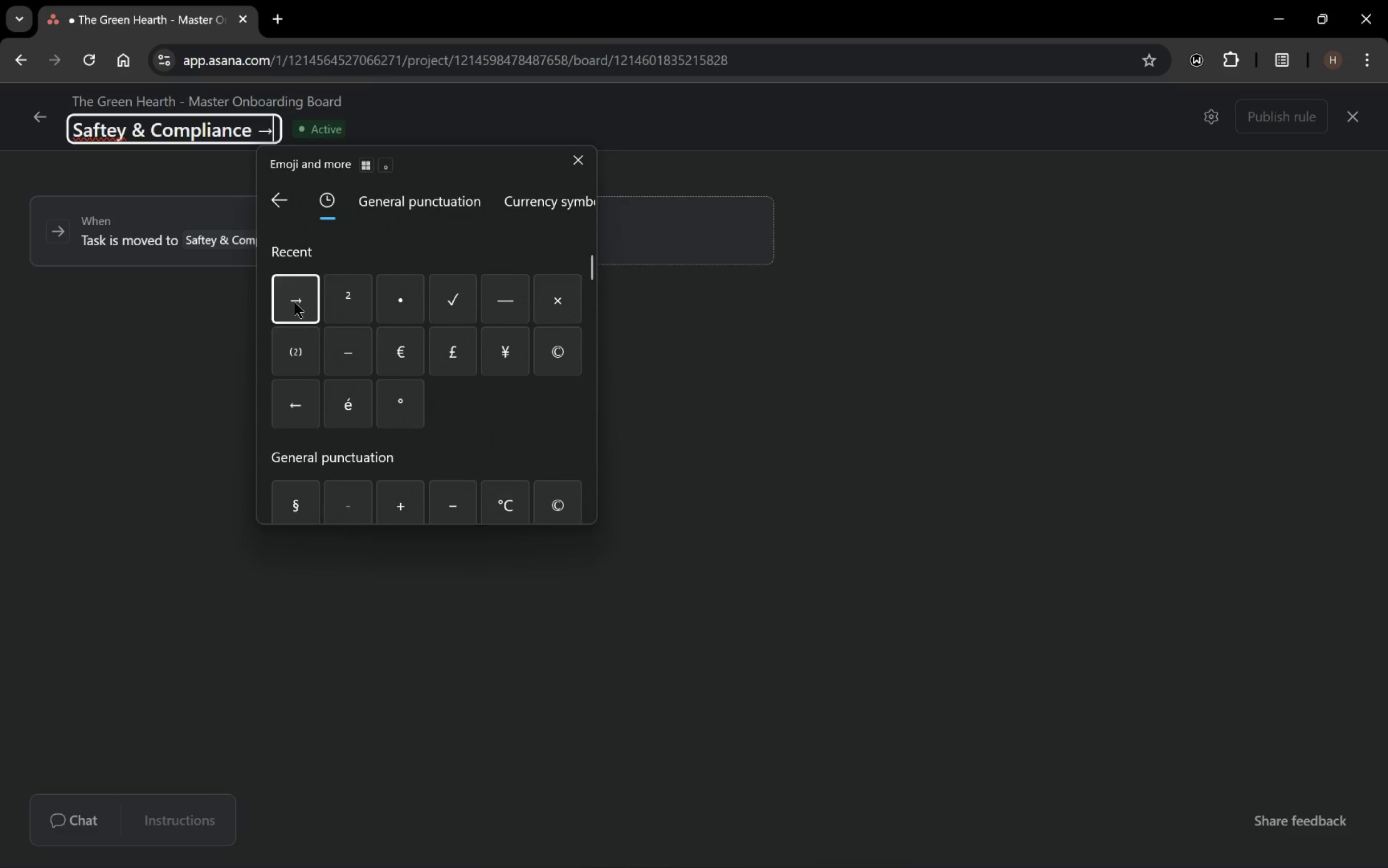 
type( Assign Head Chef)
 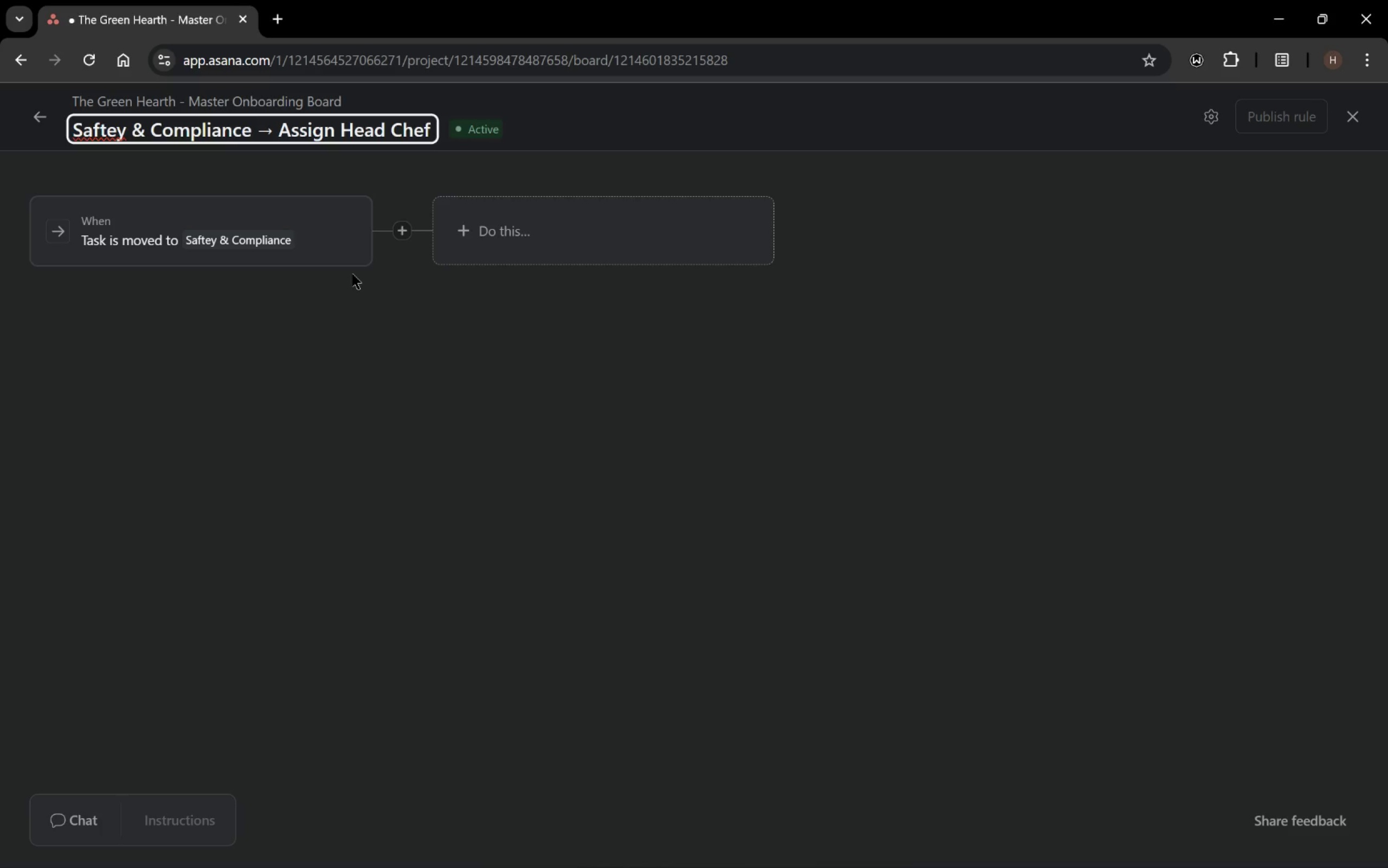 
left_click([439, 393])
 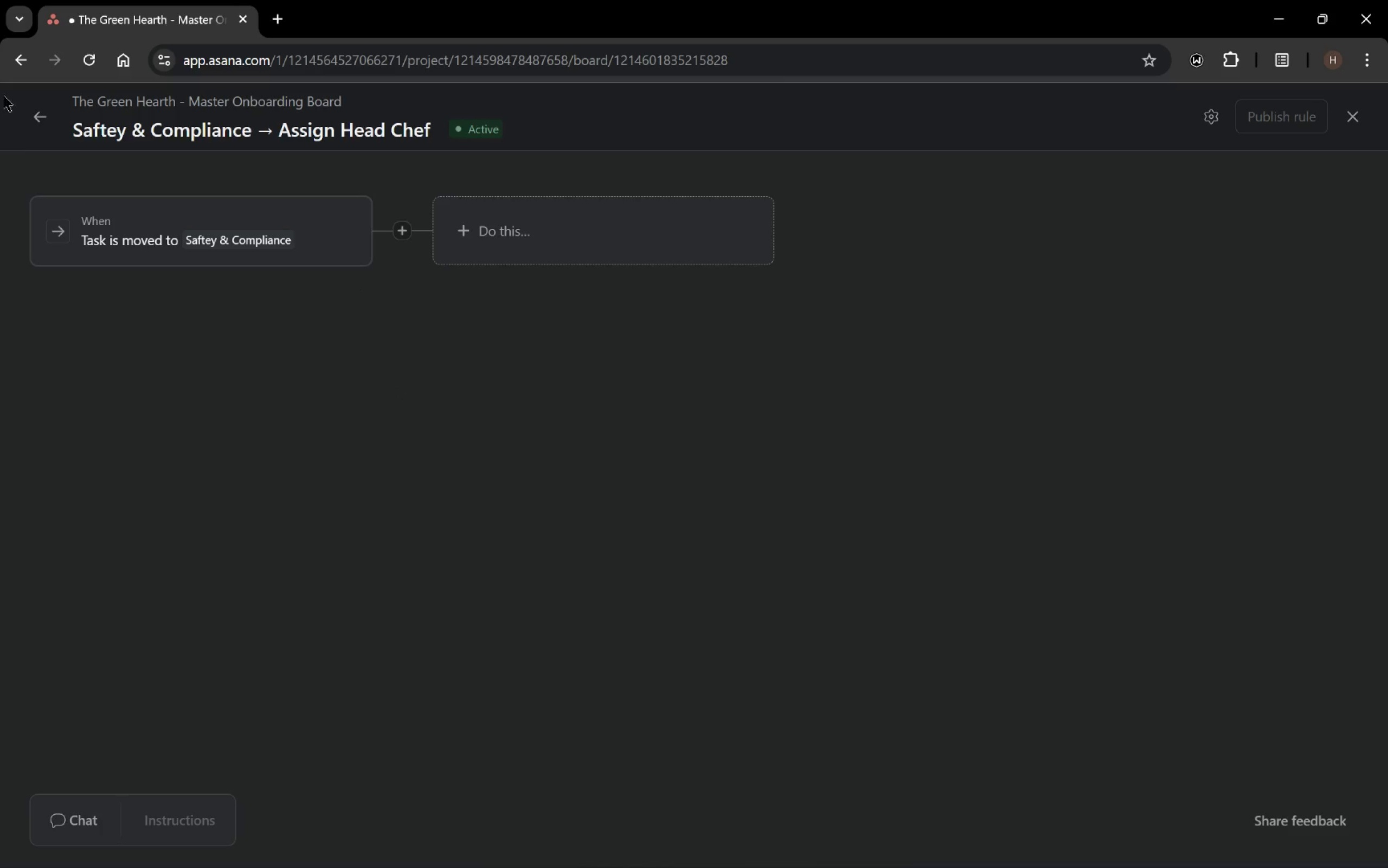 
mouse_move([48, 118])
 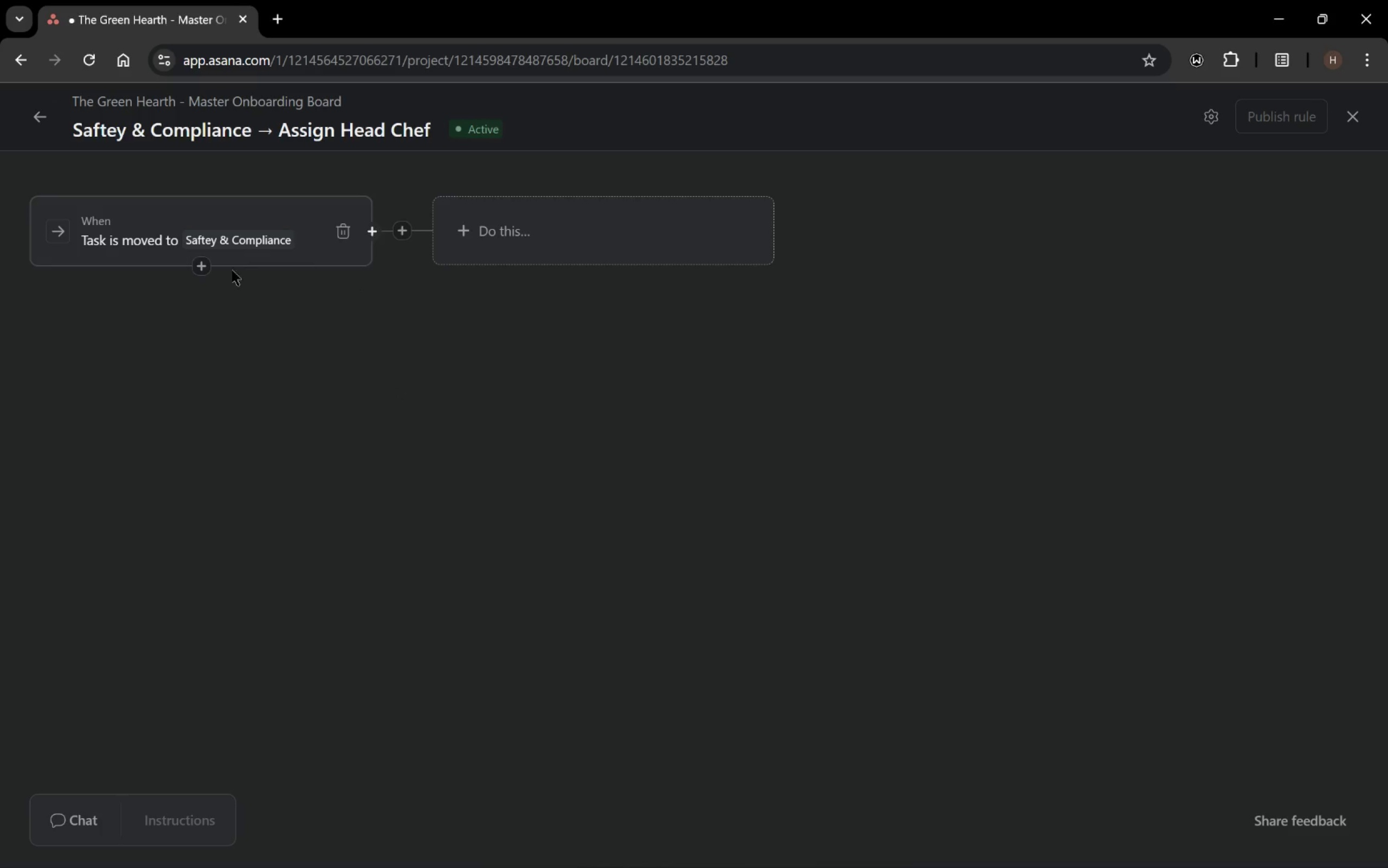 
key(Control+ControlLeft)
 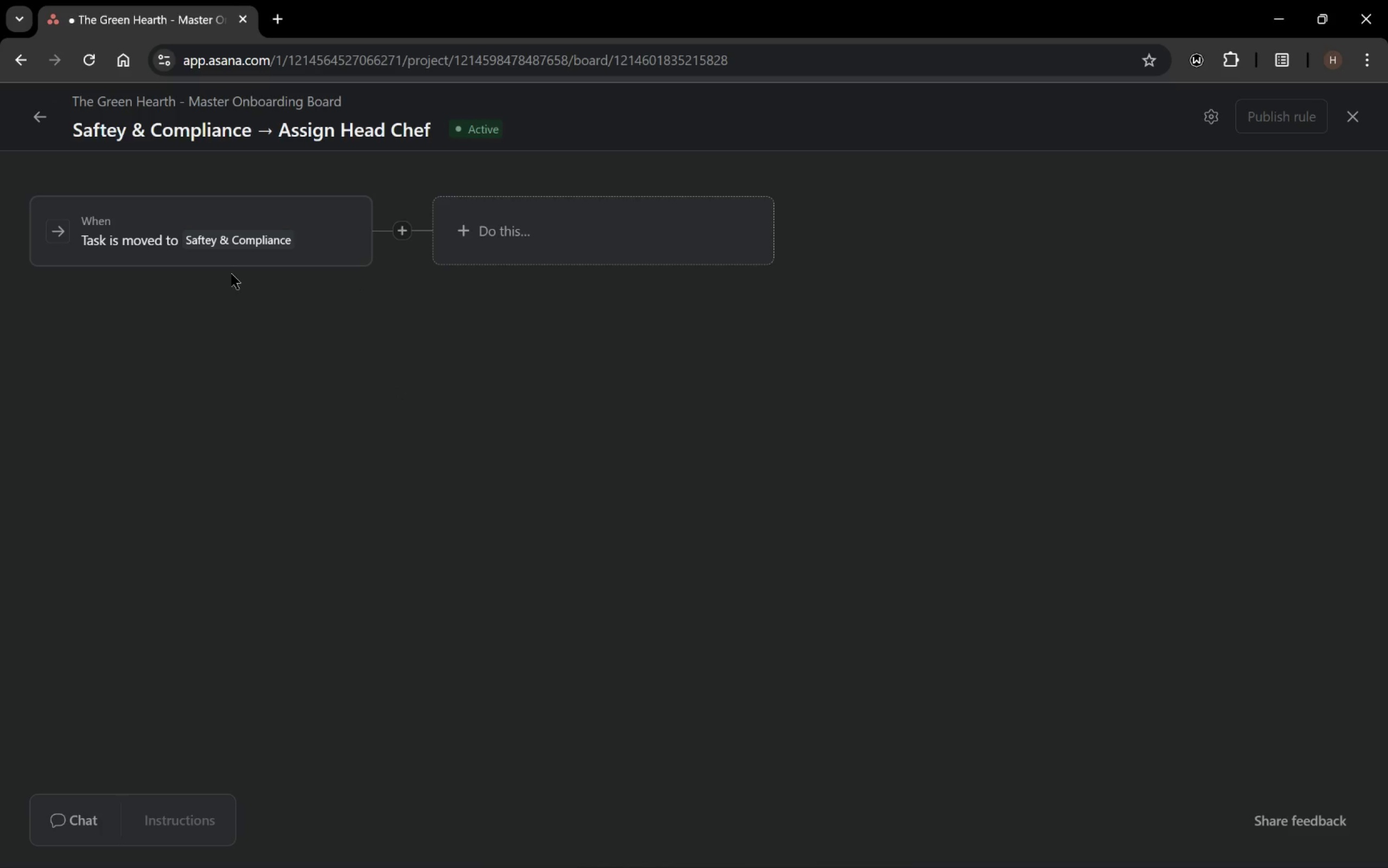 
key(Control+S)
 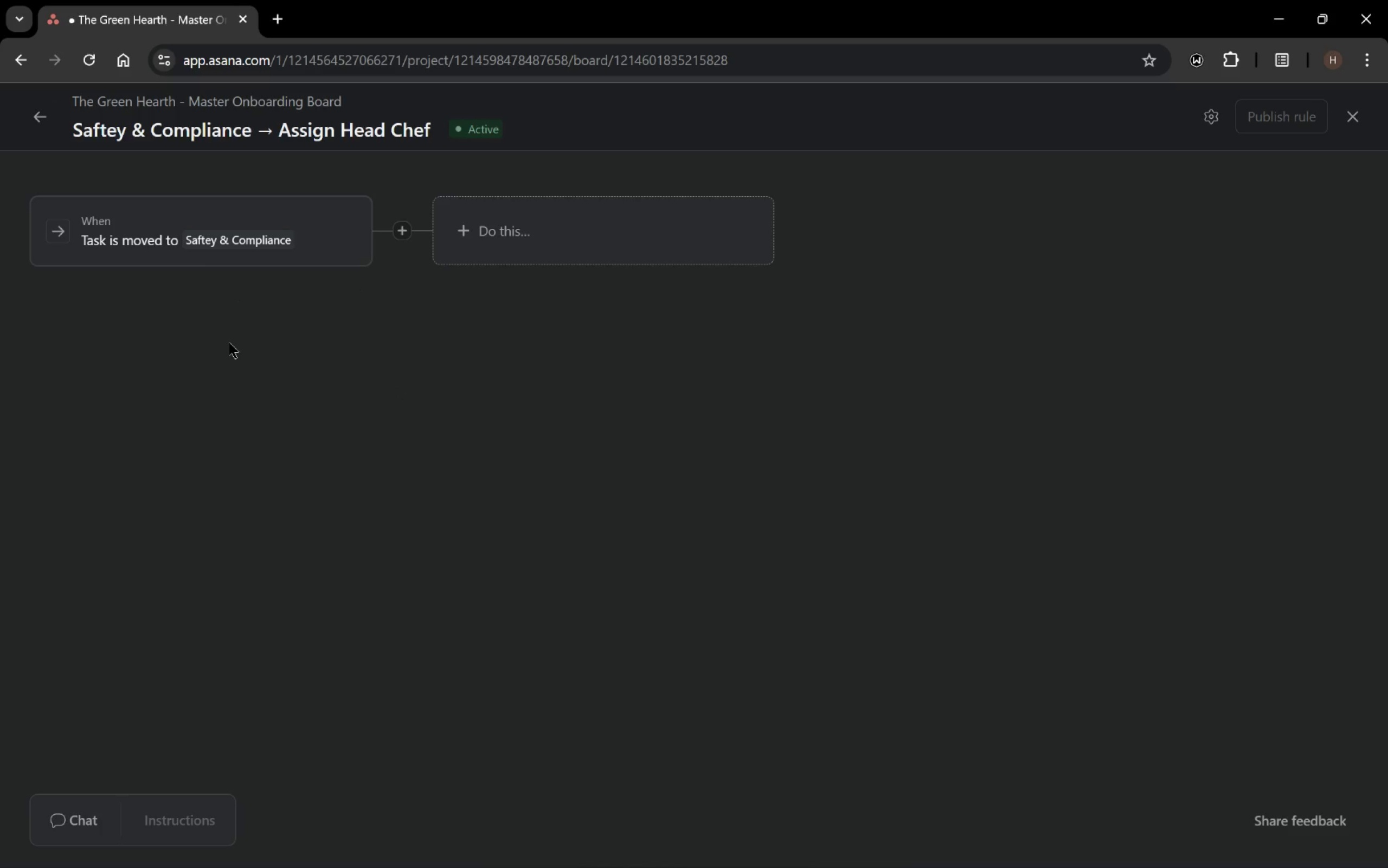 
left_click([229, 343])
 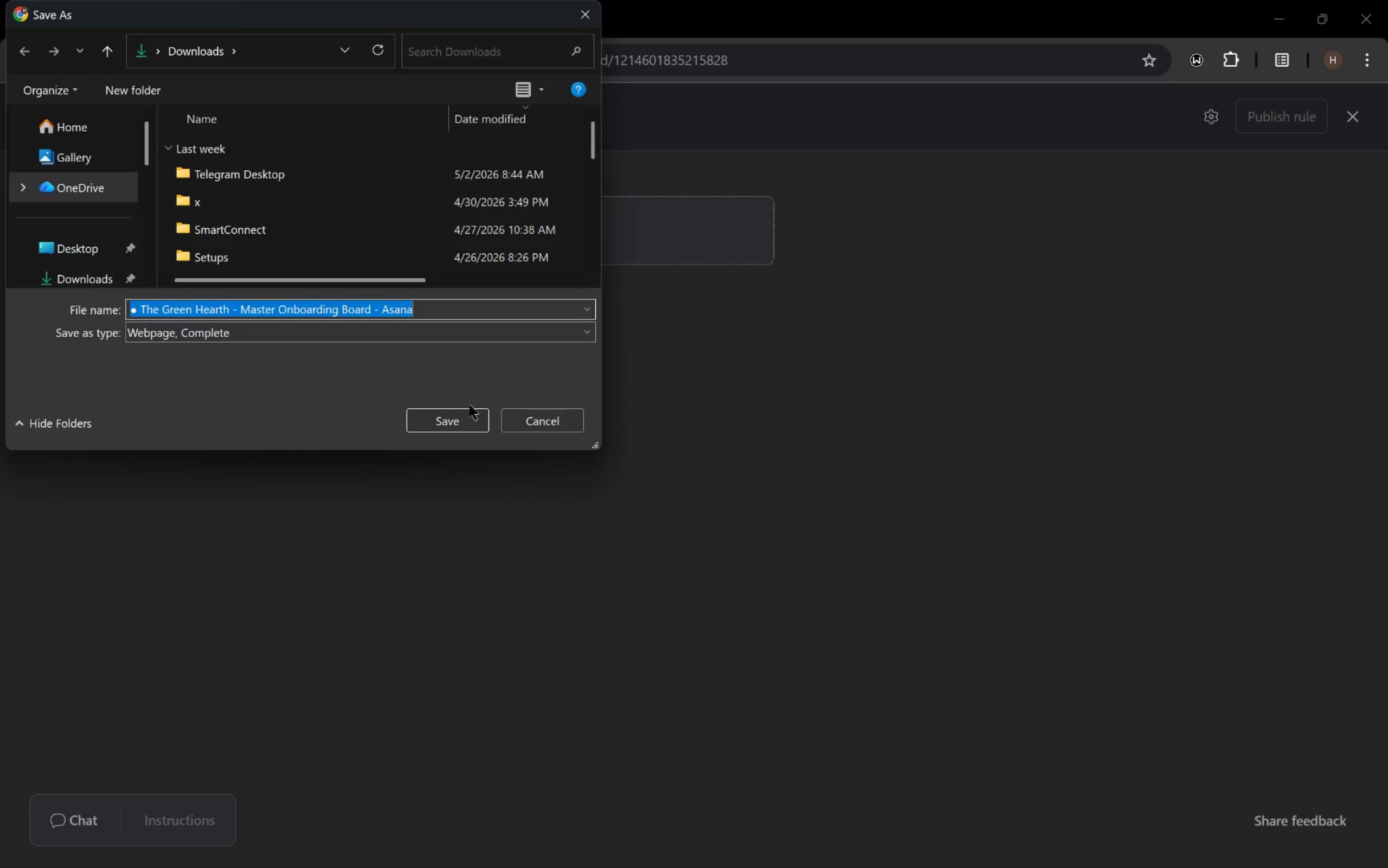 
left_click([536, 426])
 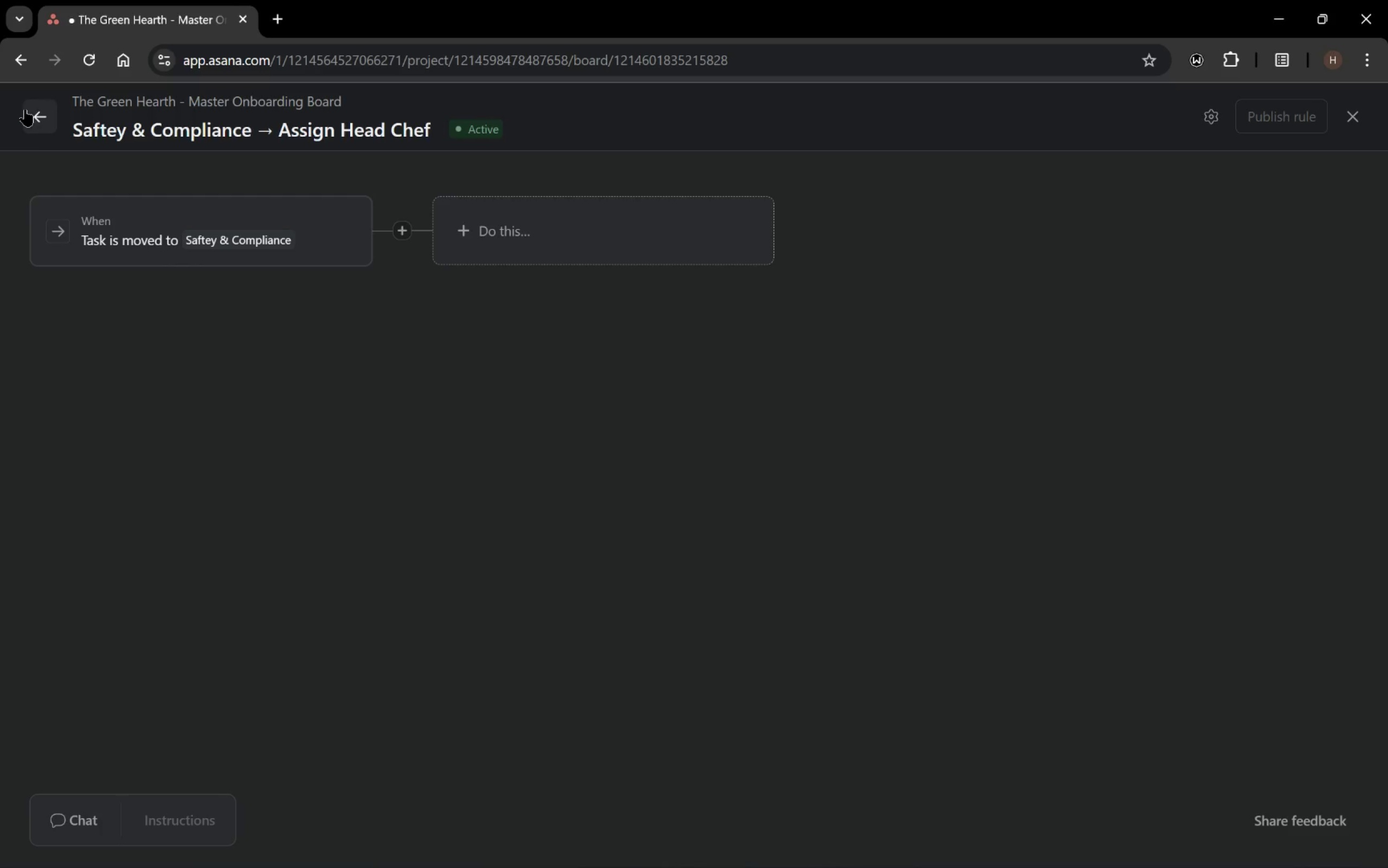 
left_click([42, 120])
 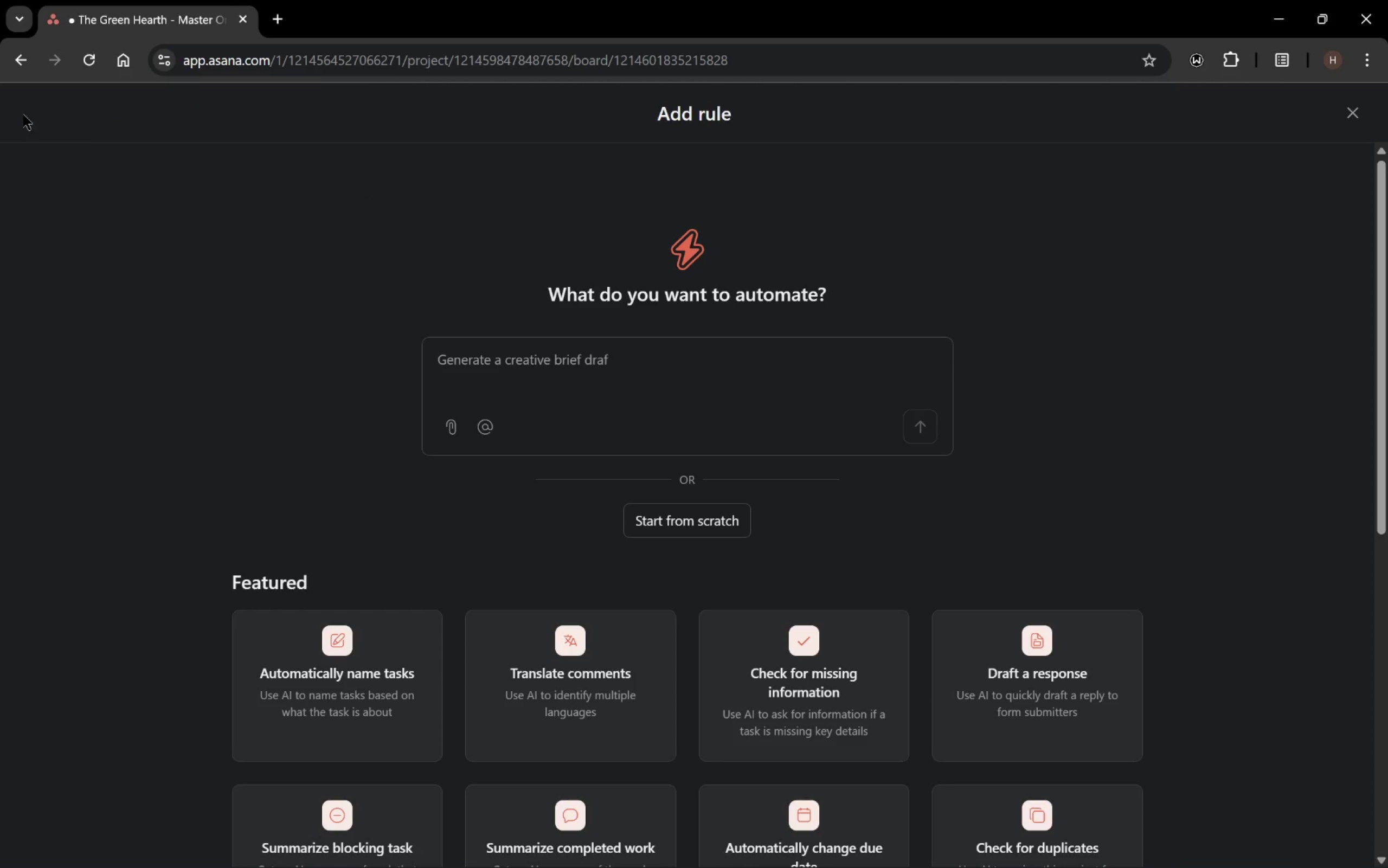 
left_click_drag(start_coordinate=[35, 118], to_coordinate=[38, 119])
 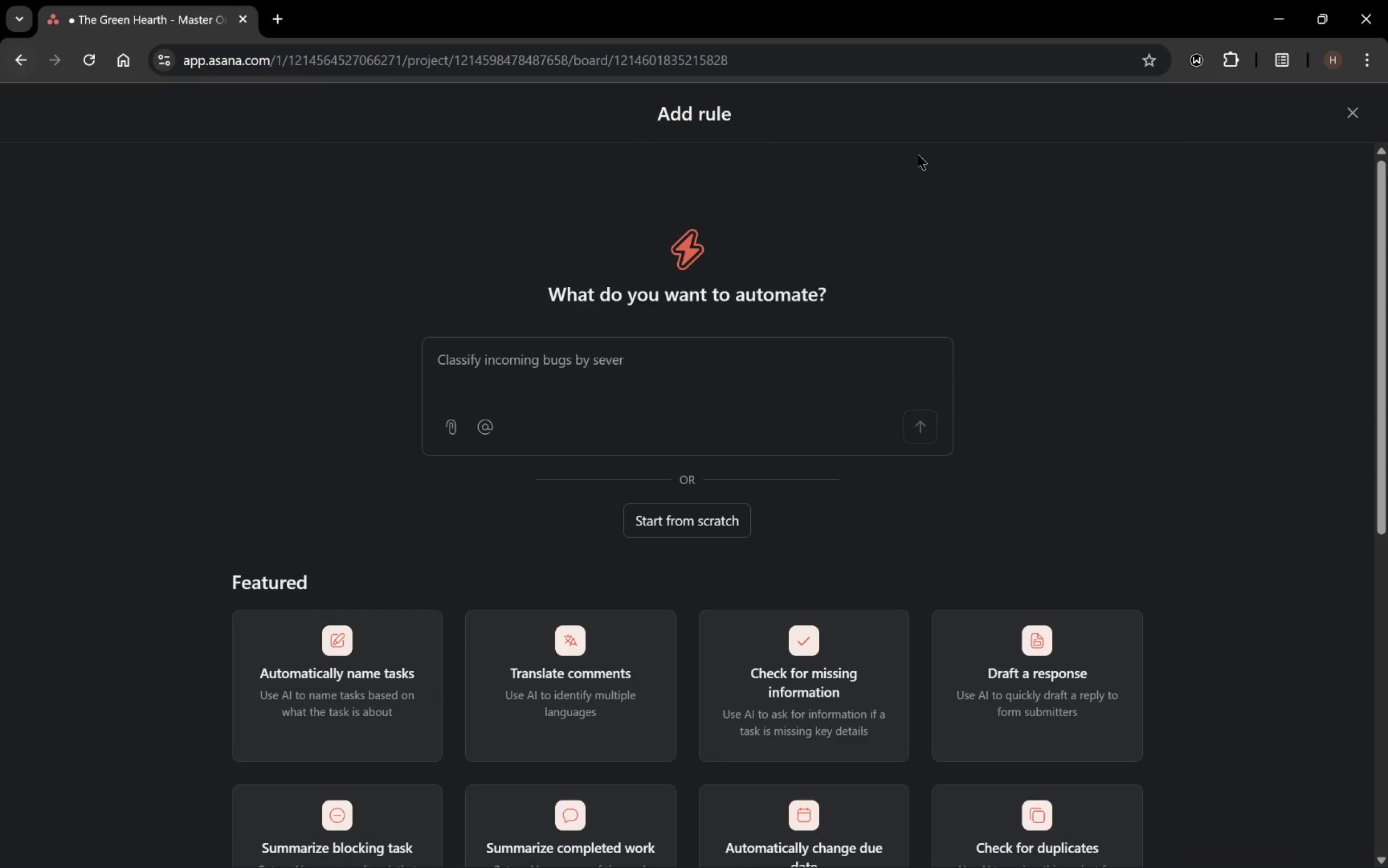 
left_click([1355, 115])
 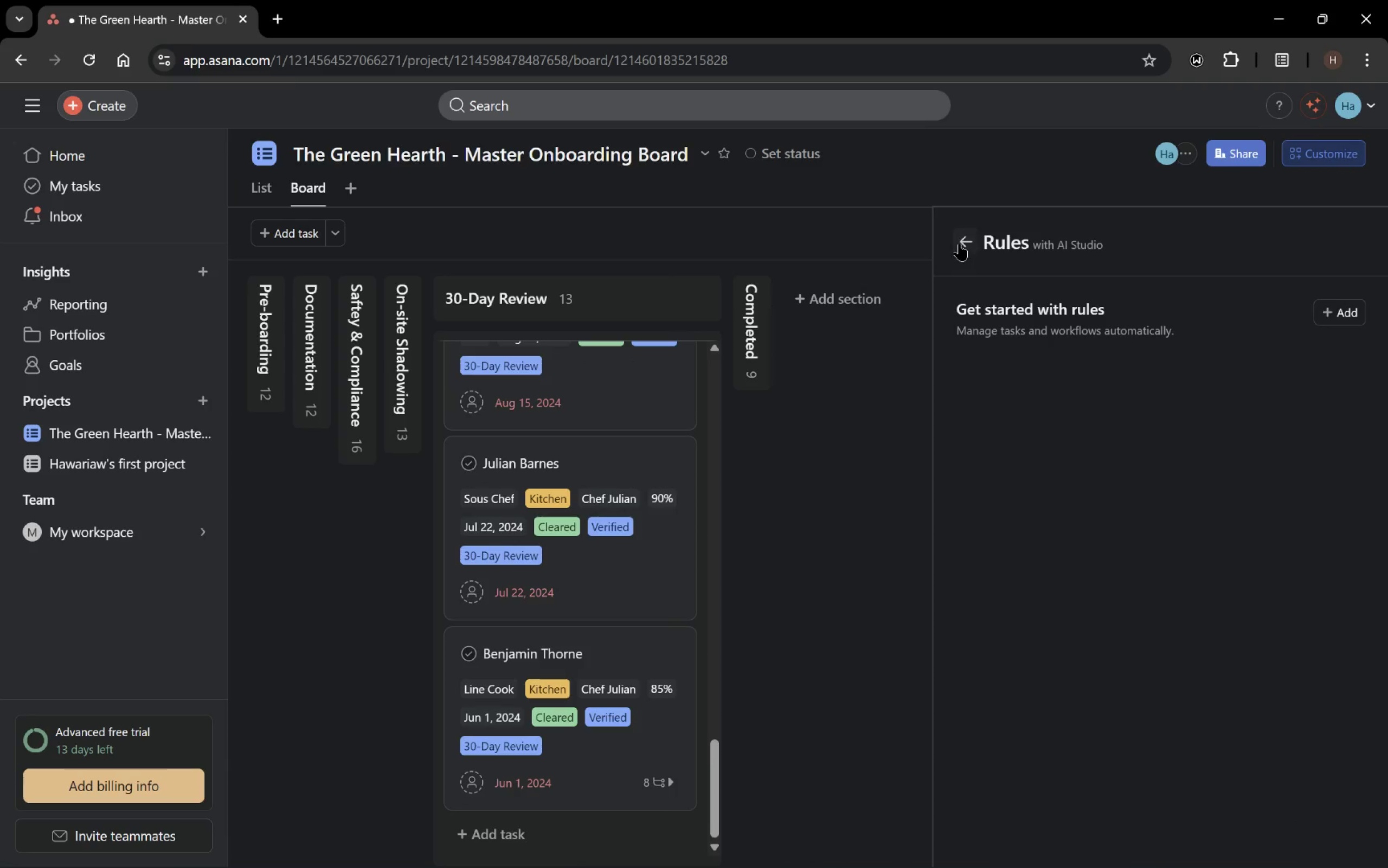 
wait(5.38)
 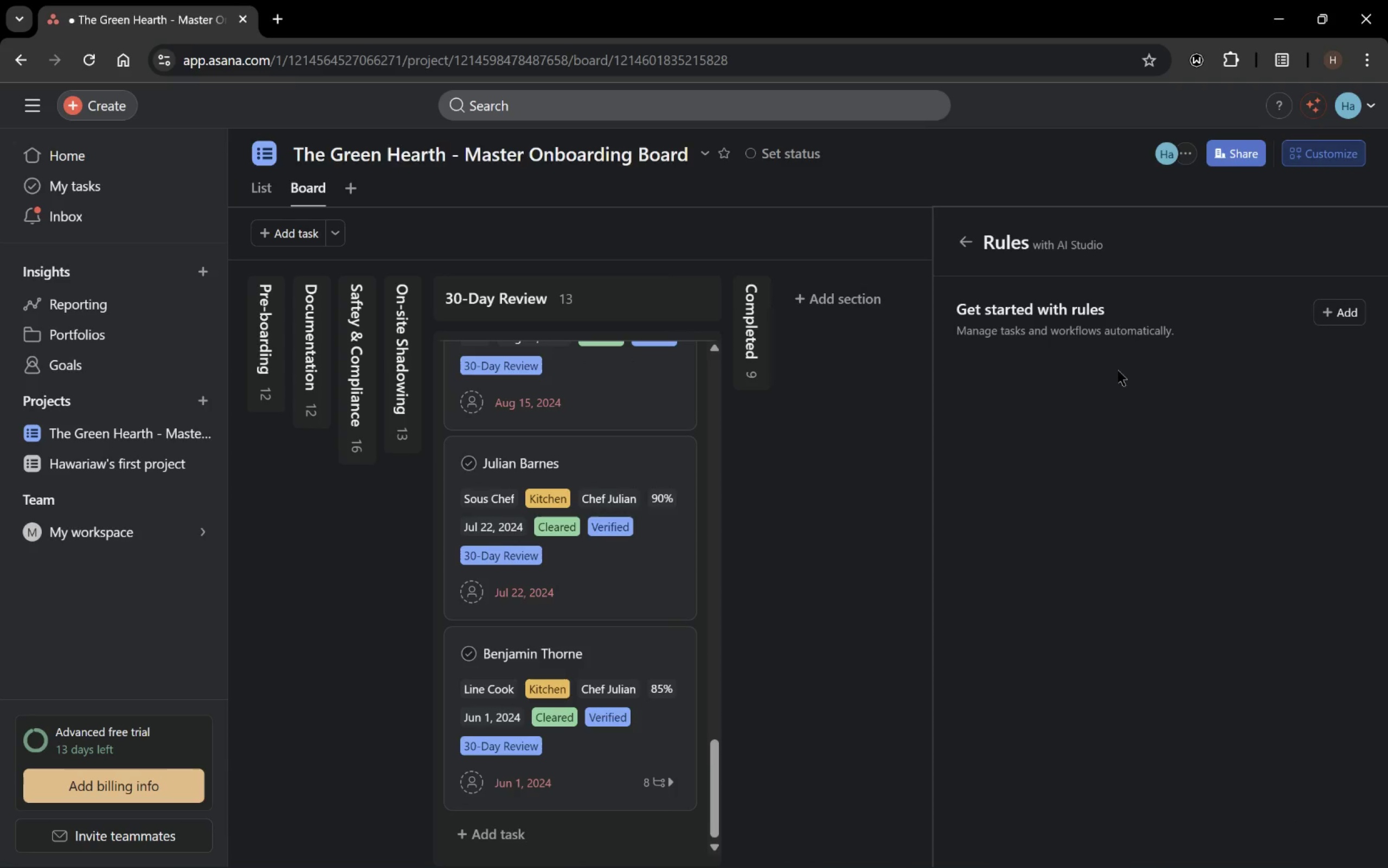 
left_click([261, 196])
 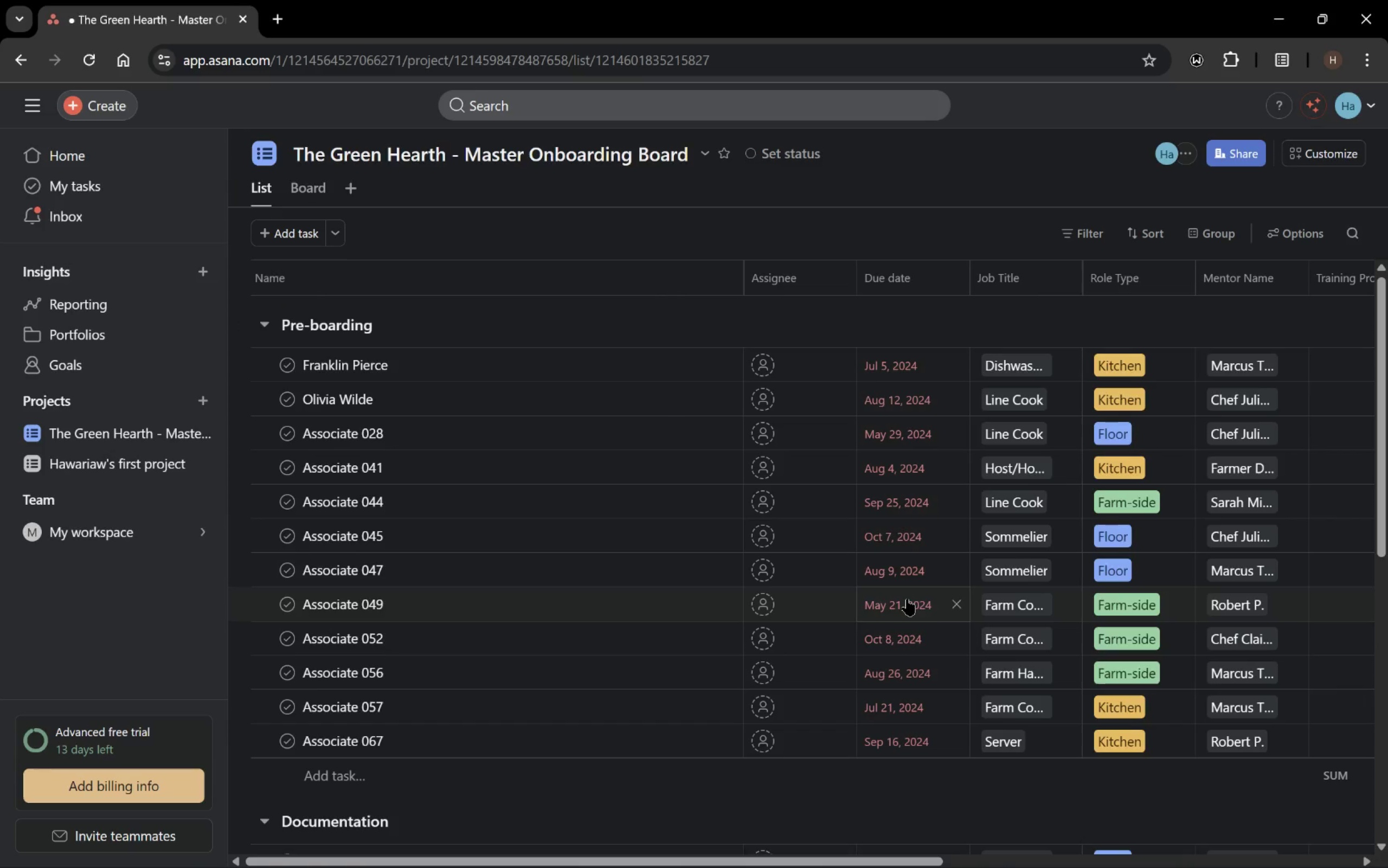 
wait(18.63)
 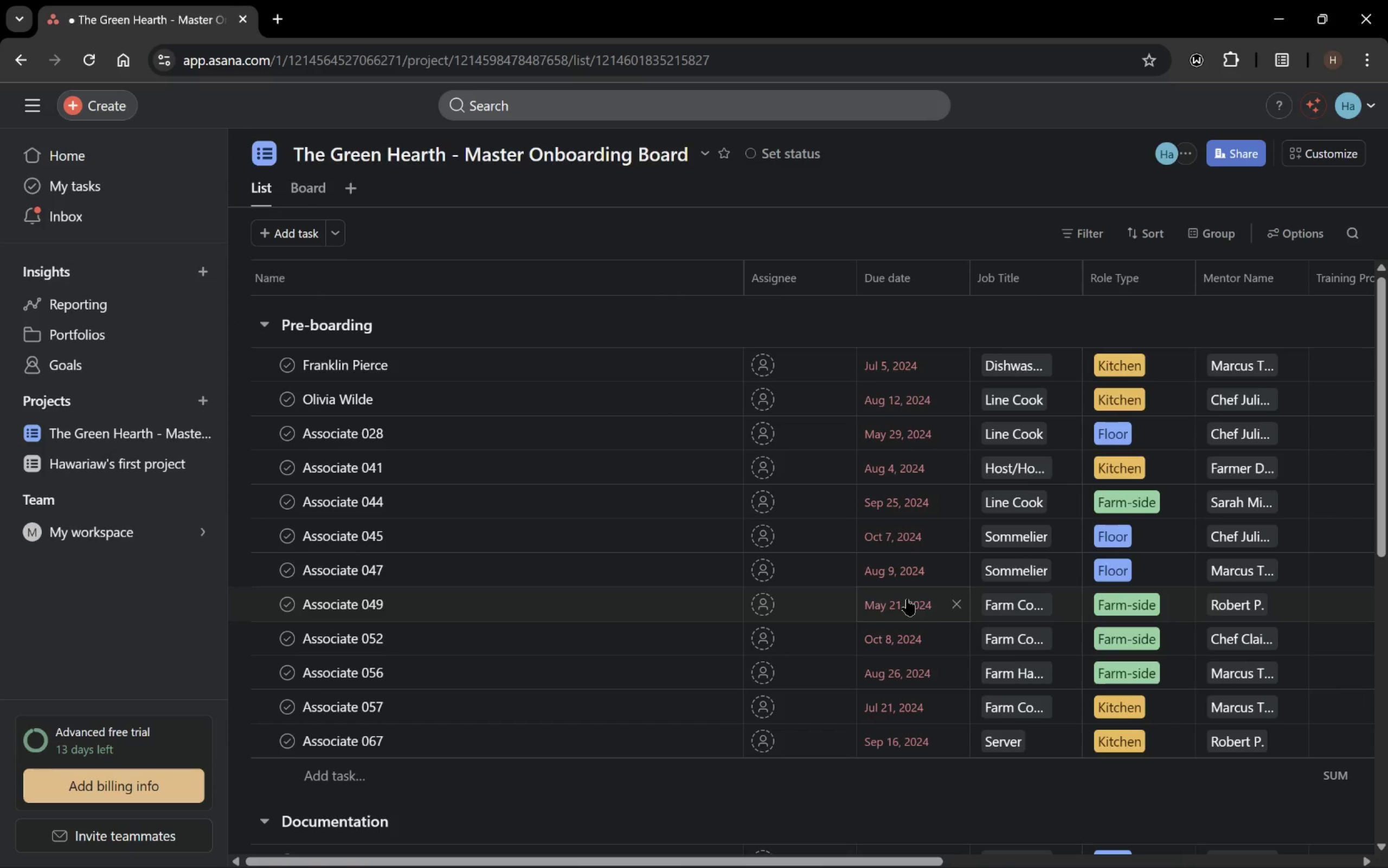 
left_click([317, 178])
 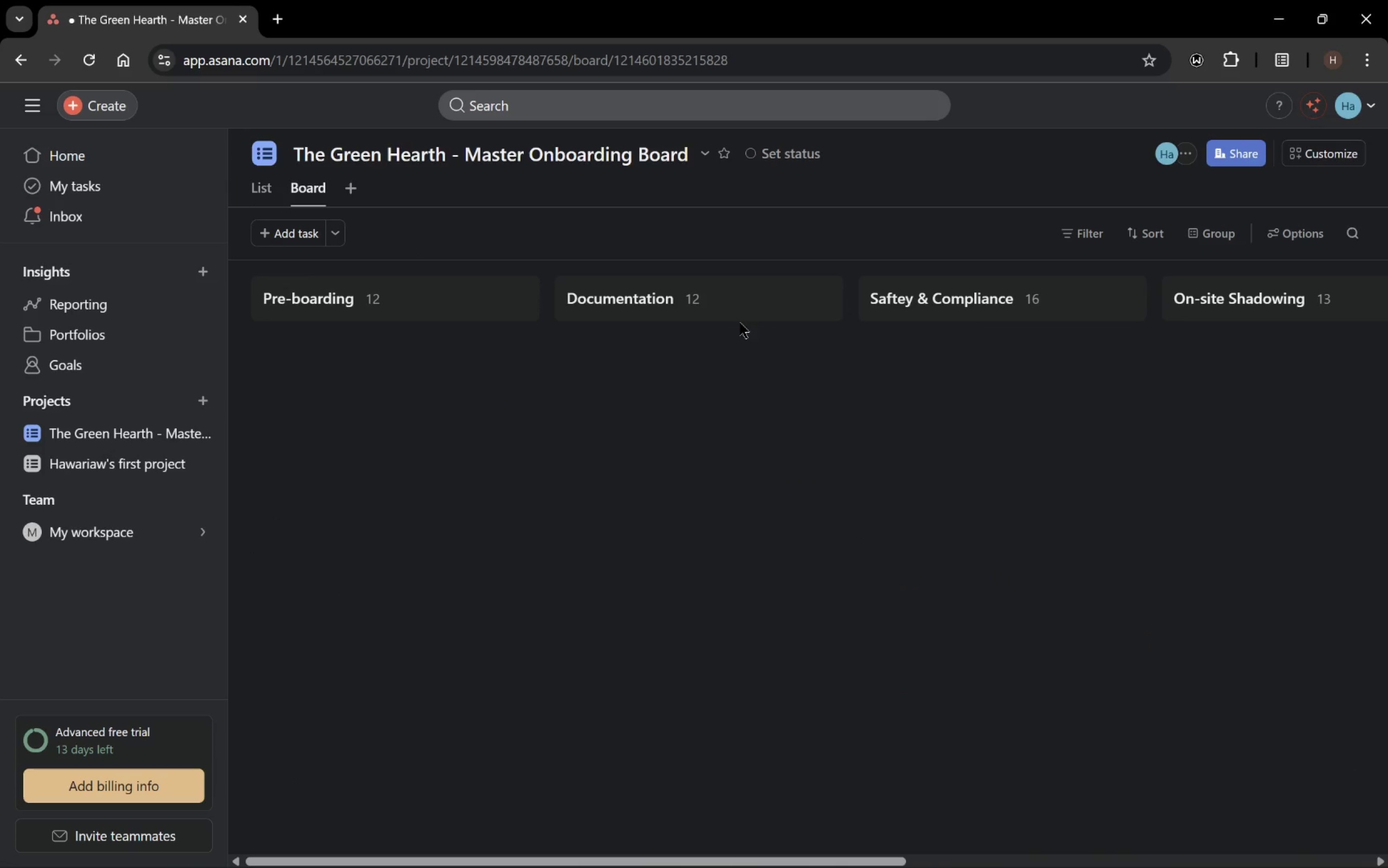 
mouse_move([920, 317])
 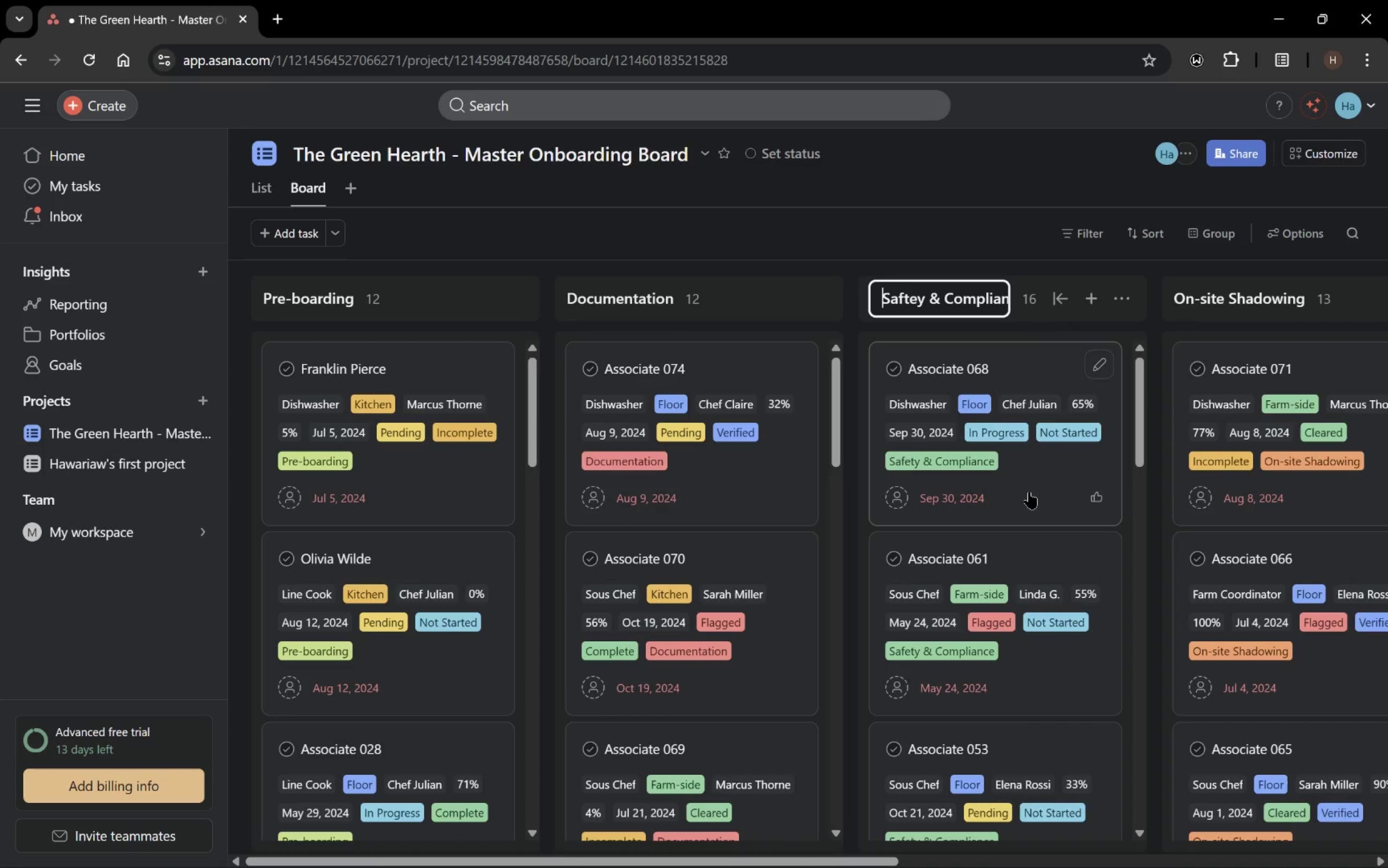 
left_click([967, 364])
 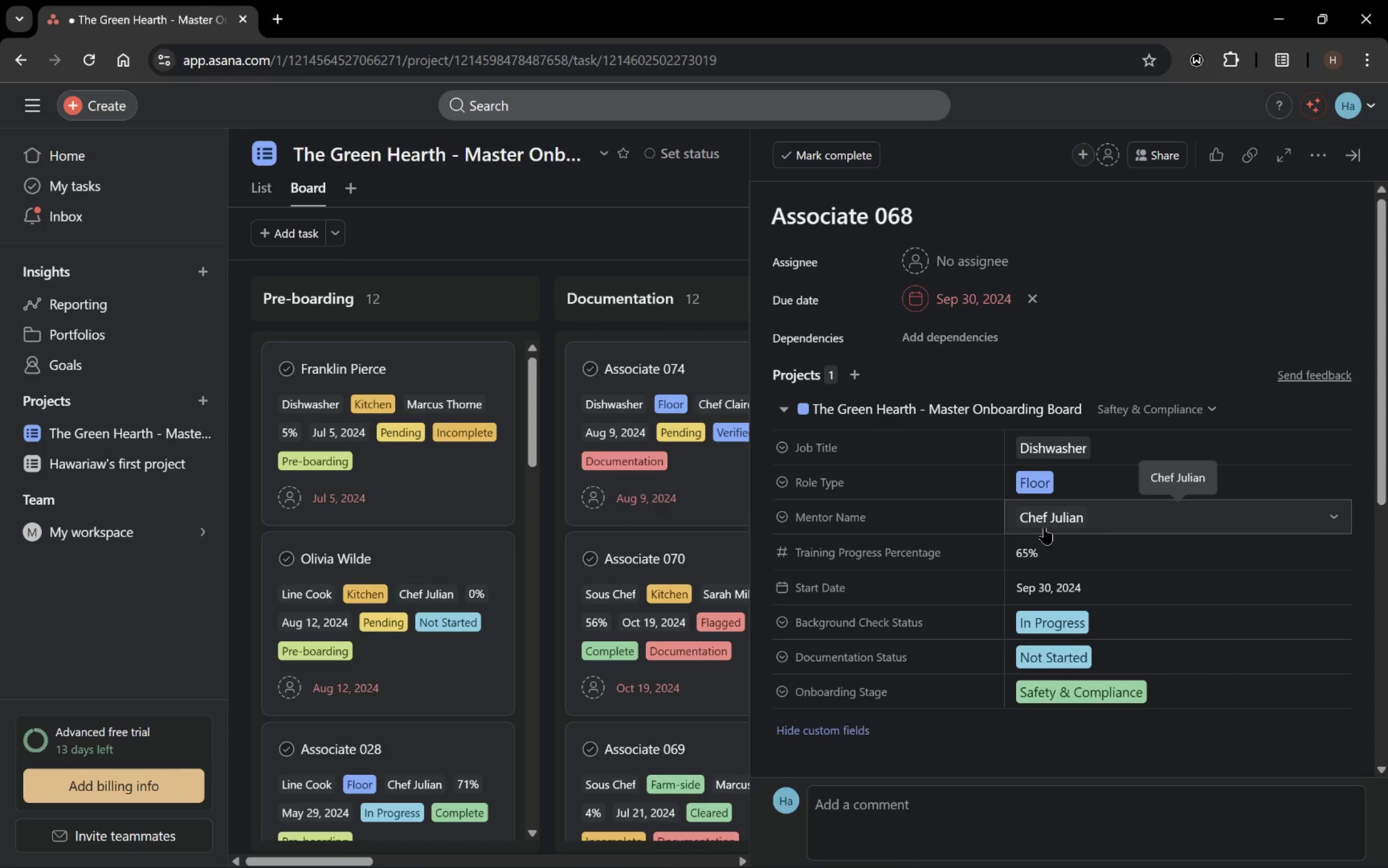 
wait(5.76)
 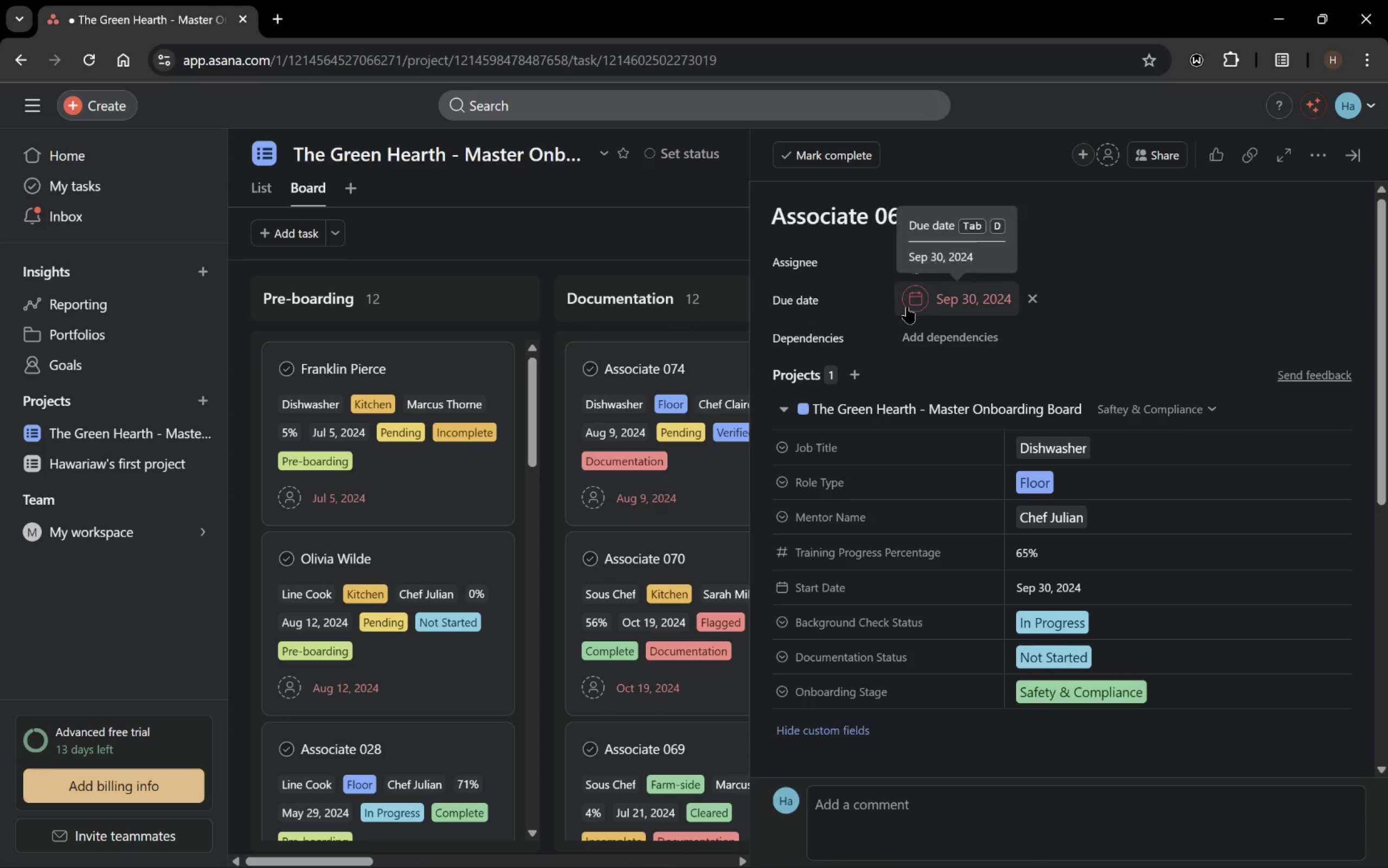 
left_click([605, 207])
 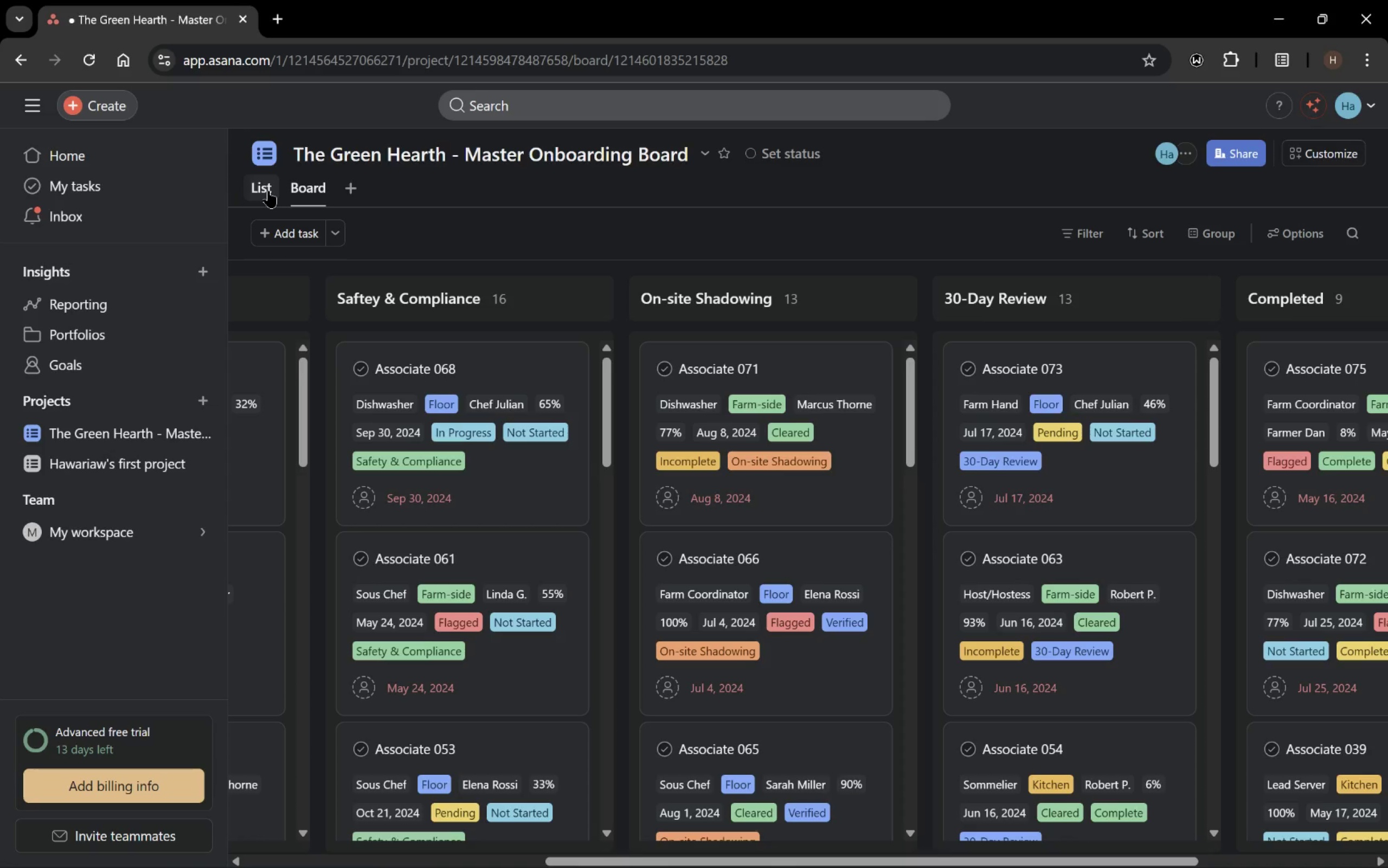 
left_click([268, 191])
 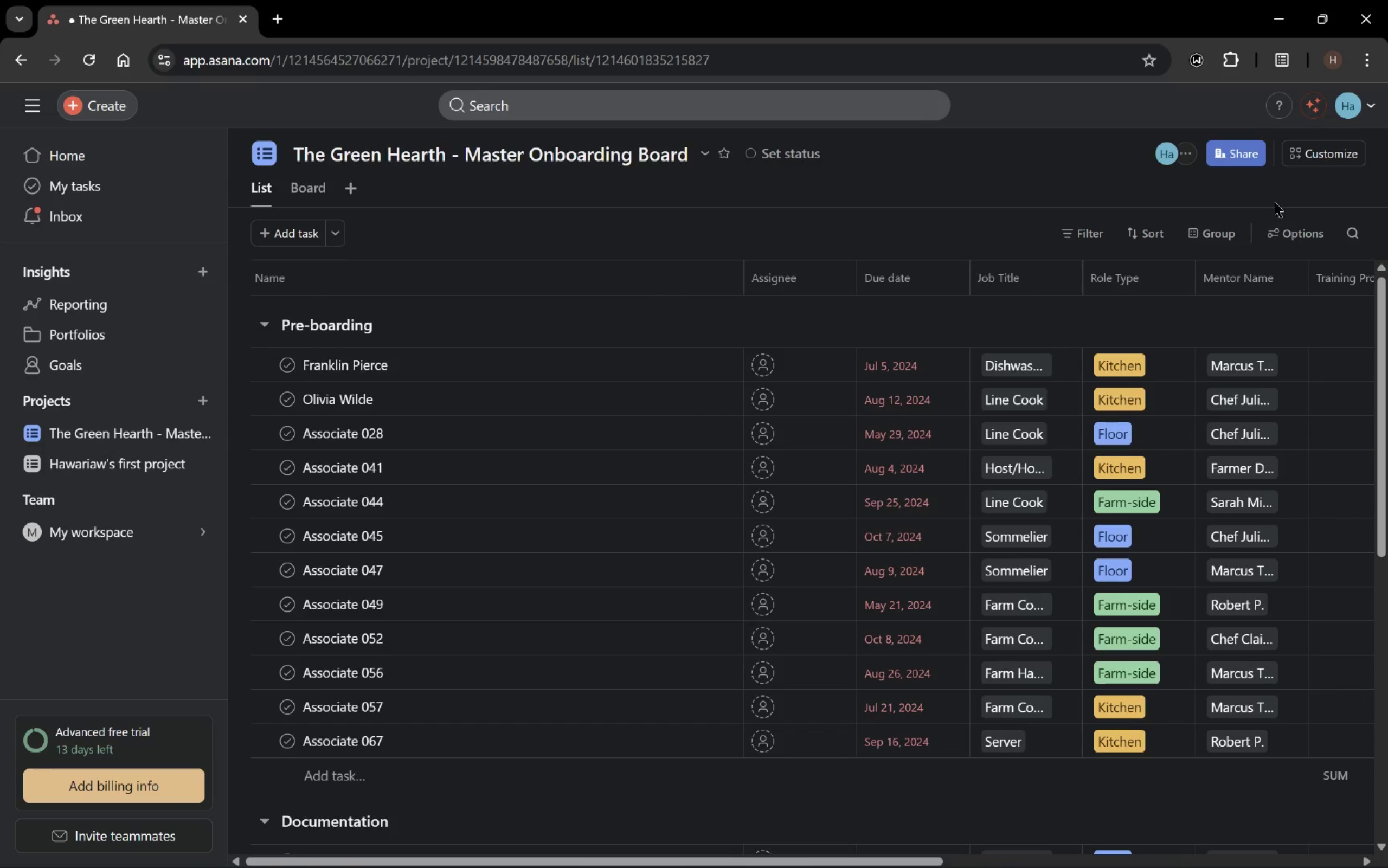 
wait(6.33)
 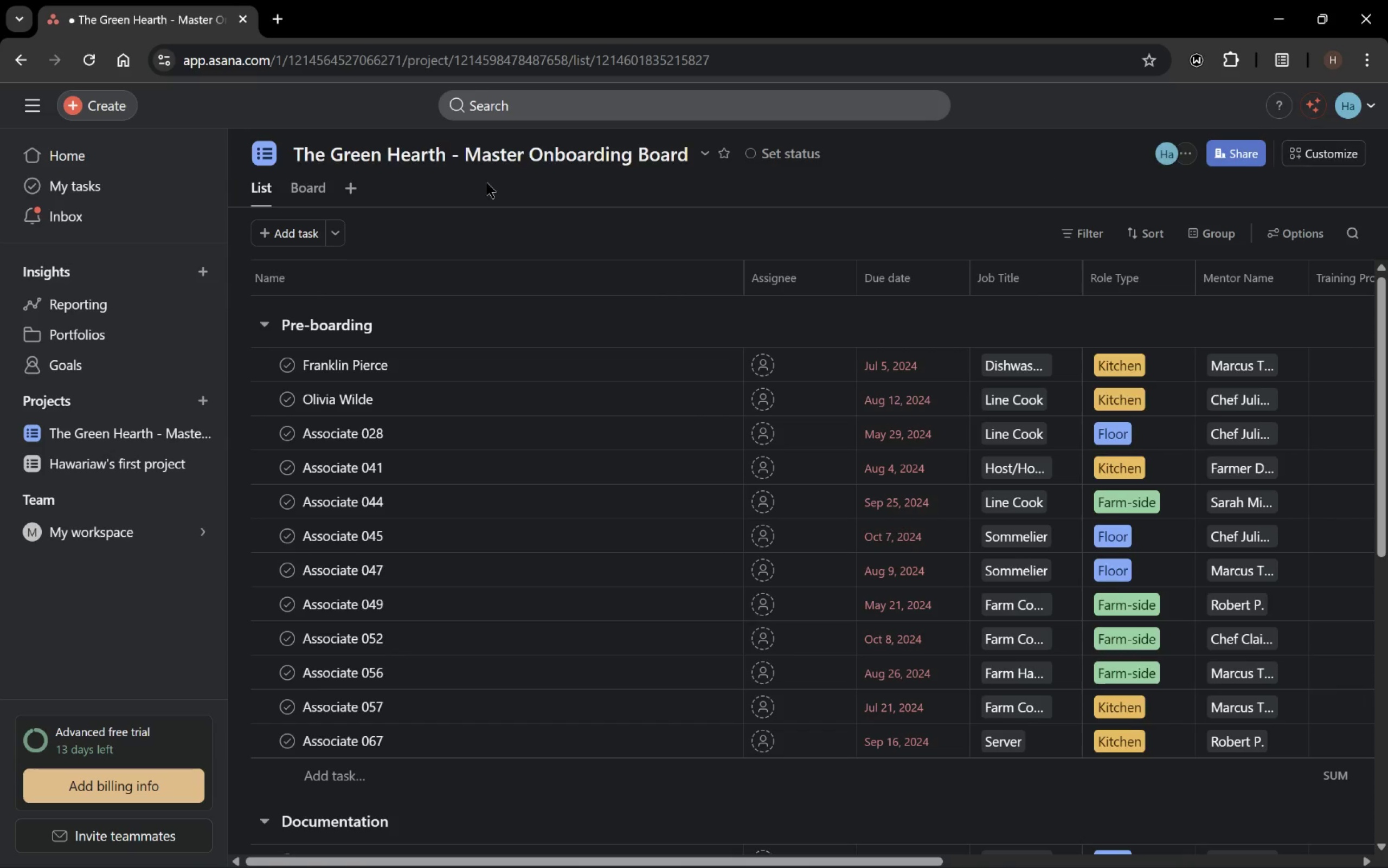 
left_click([1117, 403])
 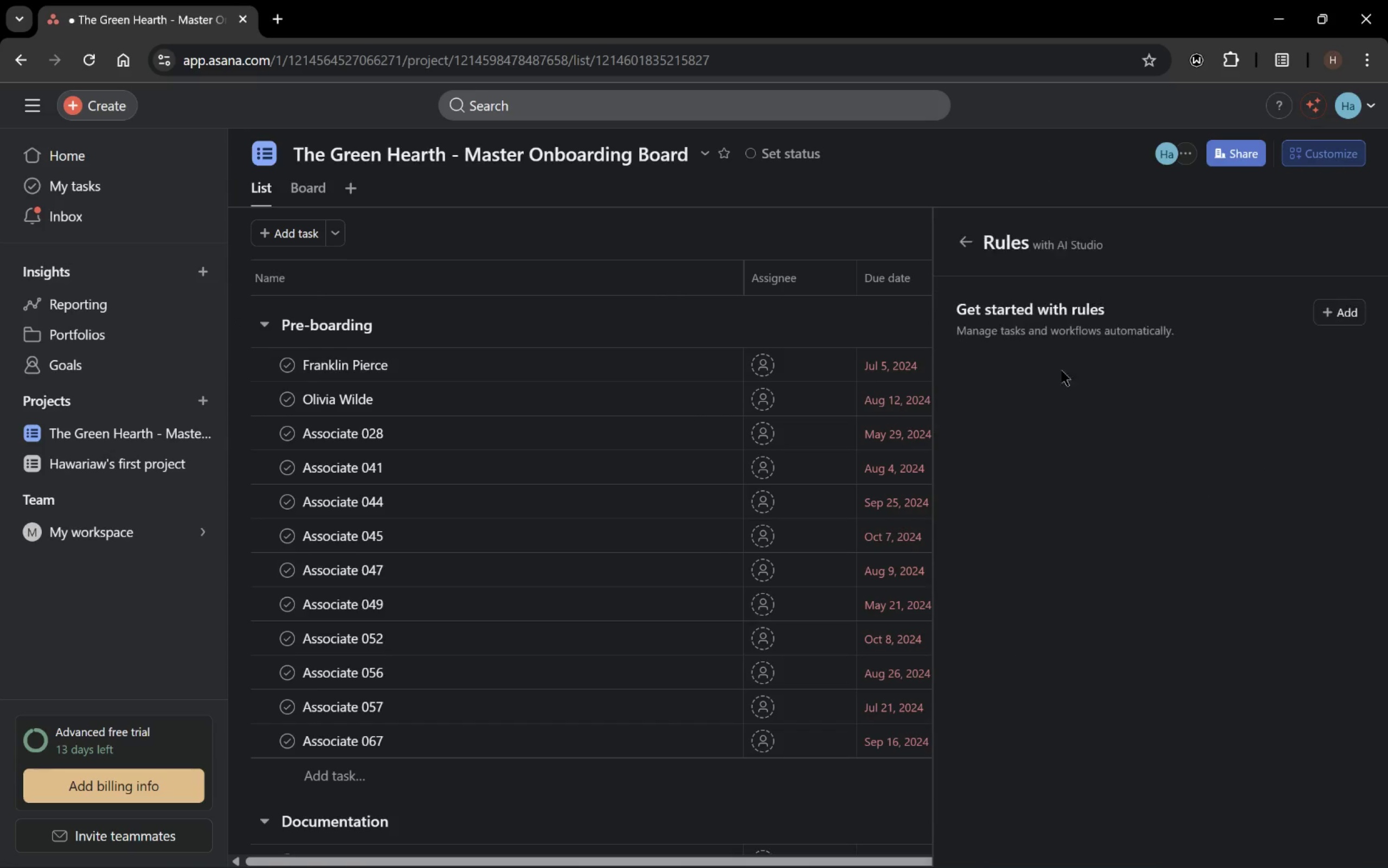 
left_click([1037, 330])
 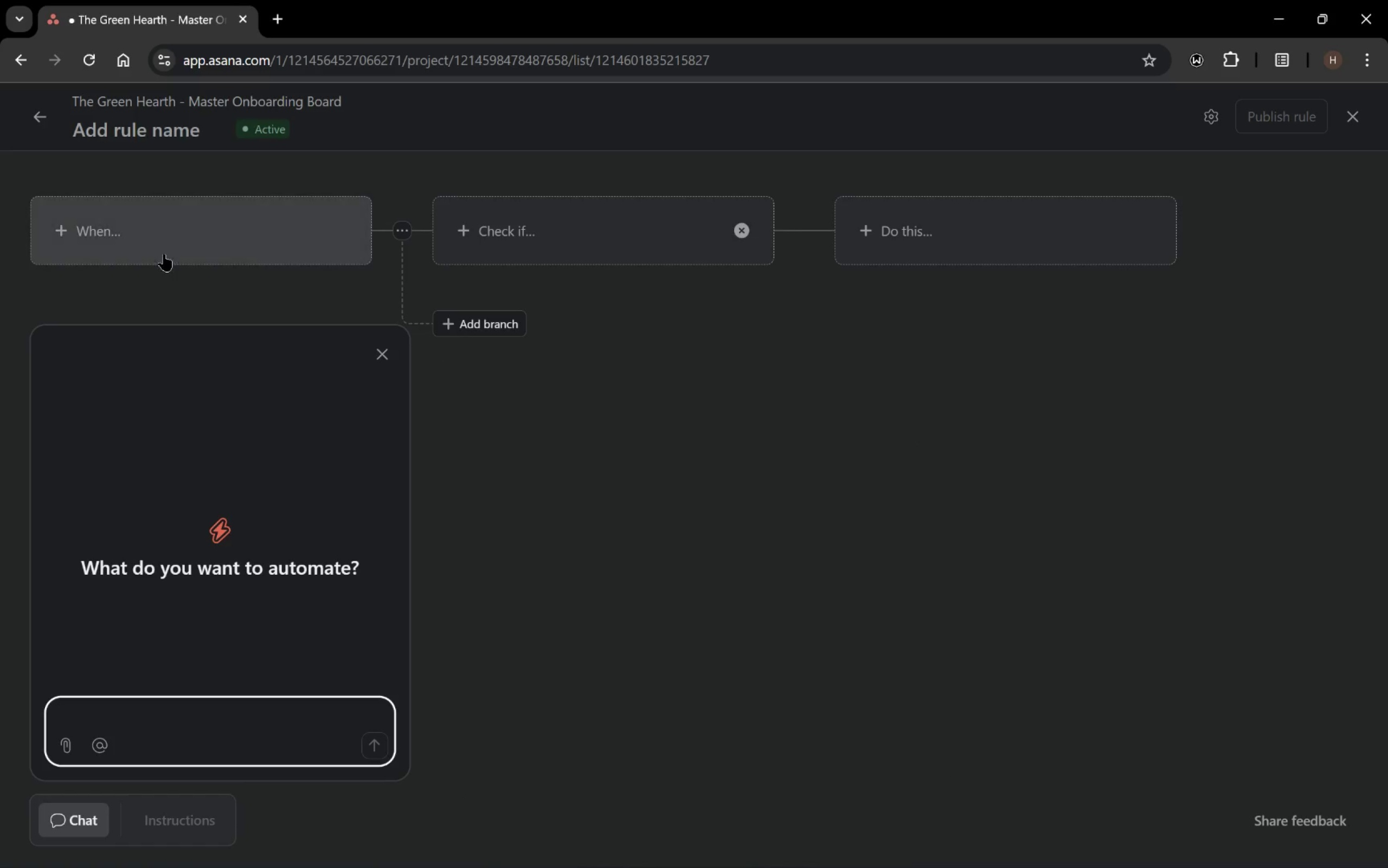 
left_click_drag(start_coordinate=[378, 351], to_coordinate=[382, 355])
 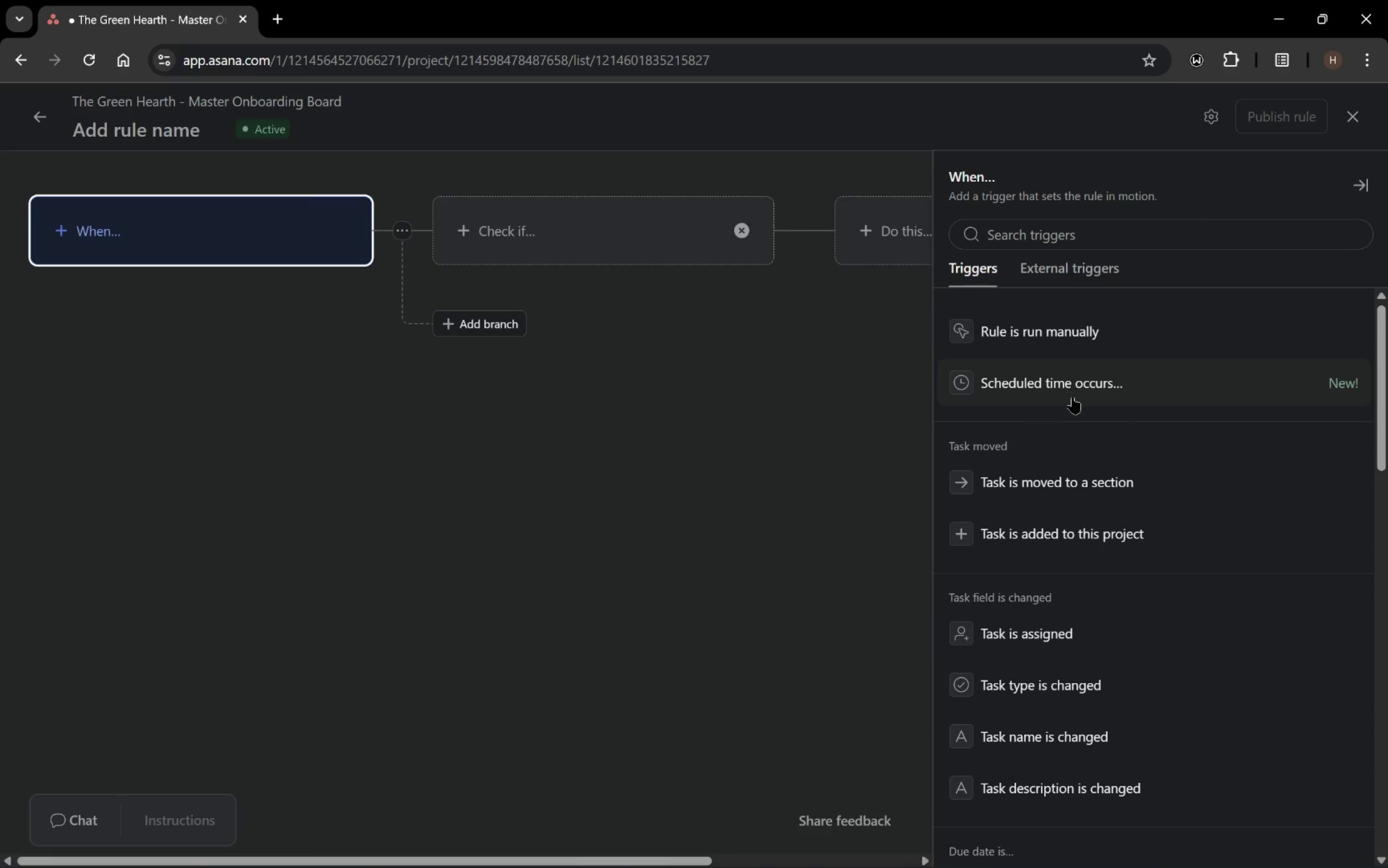 
wait(5.29)
 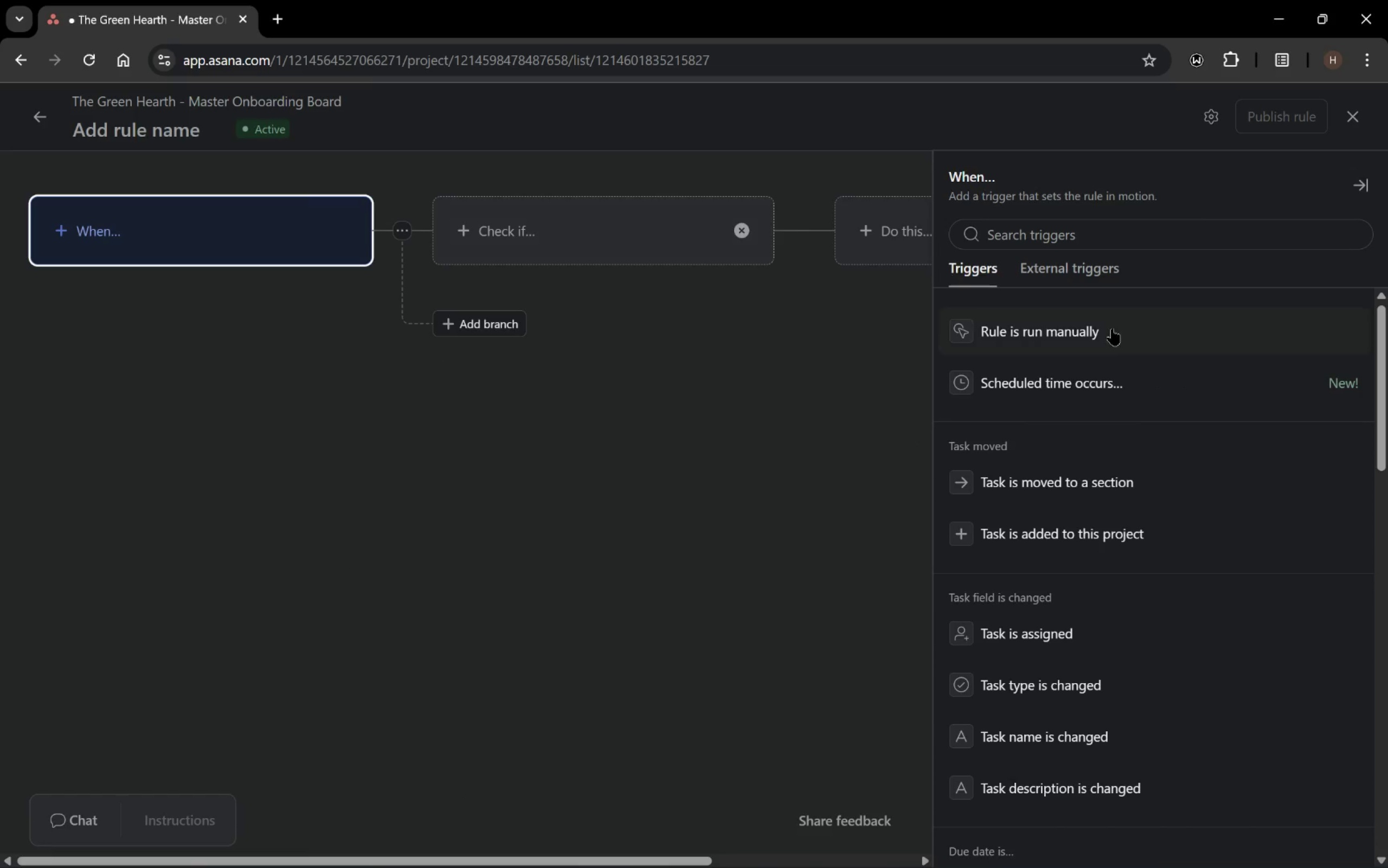 
left_click([1091, 487])
 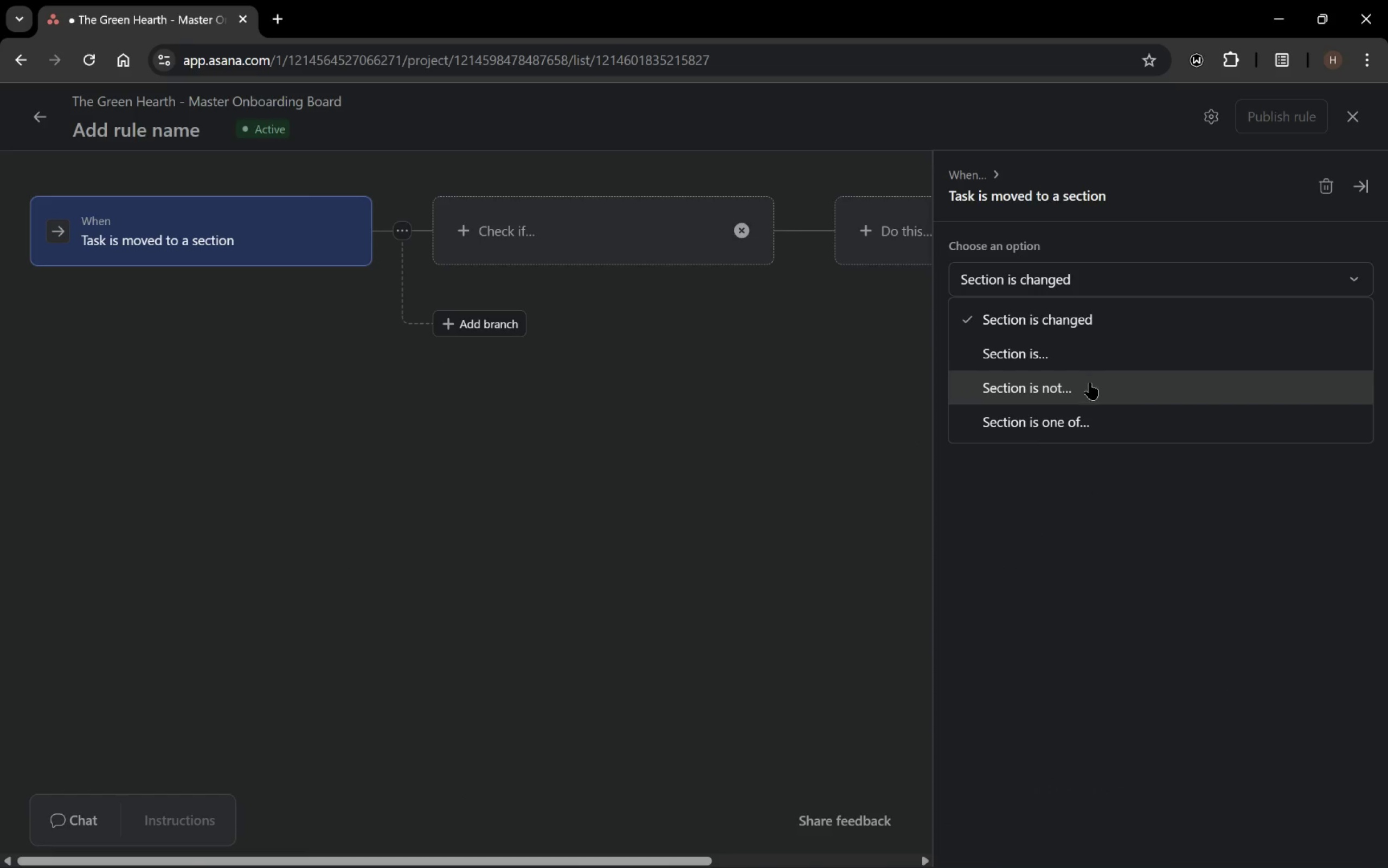 
left_click([1077, 358])
 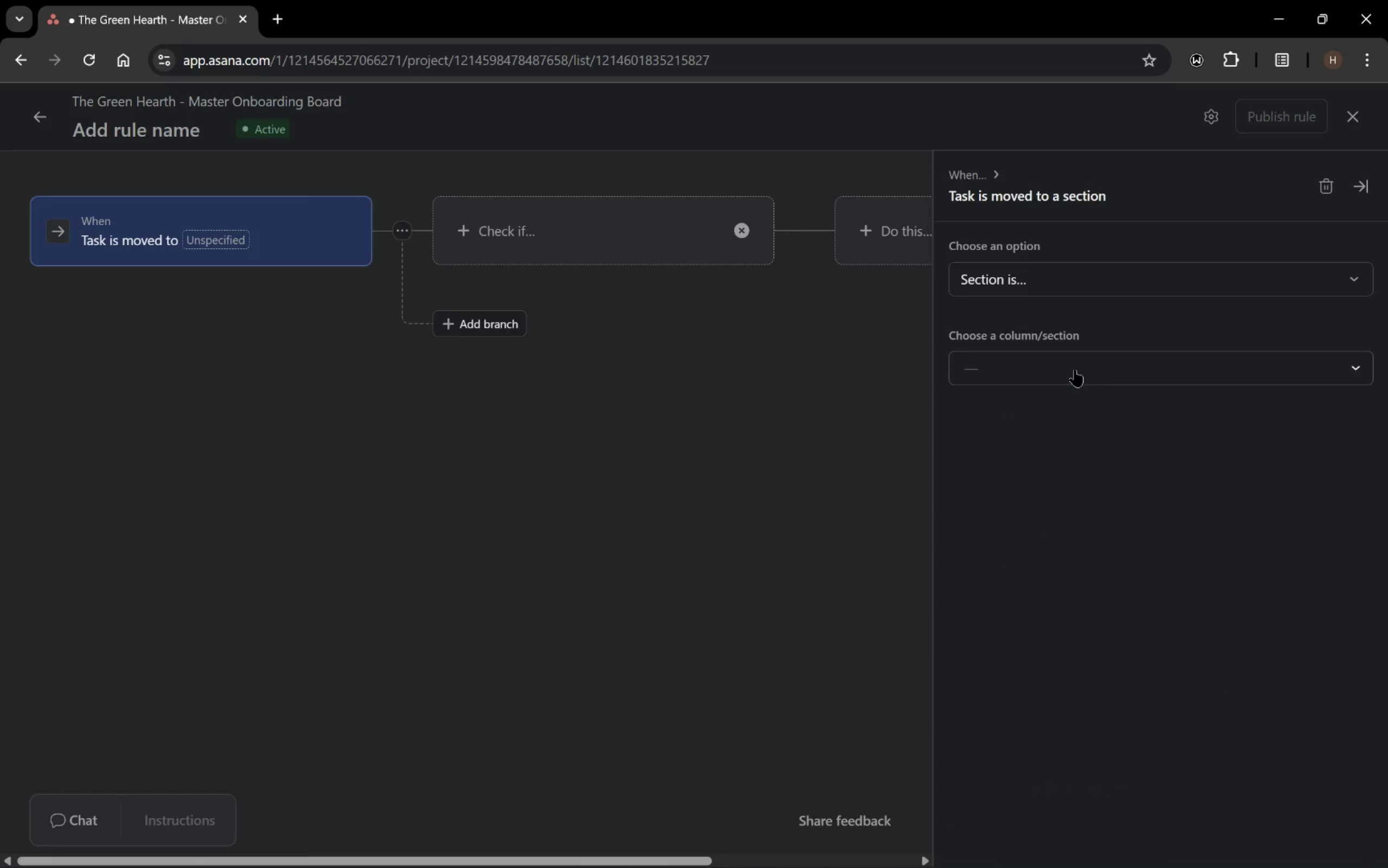 
left_click([1074, 367])
 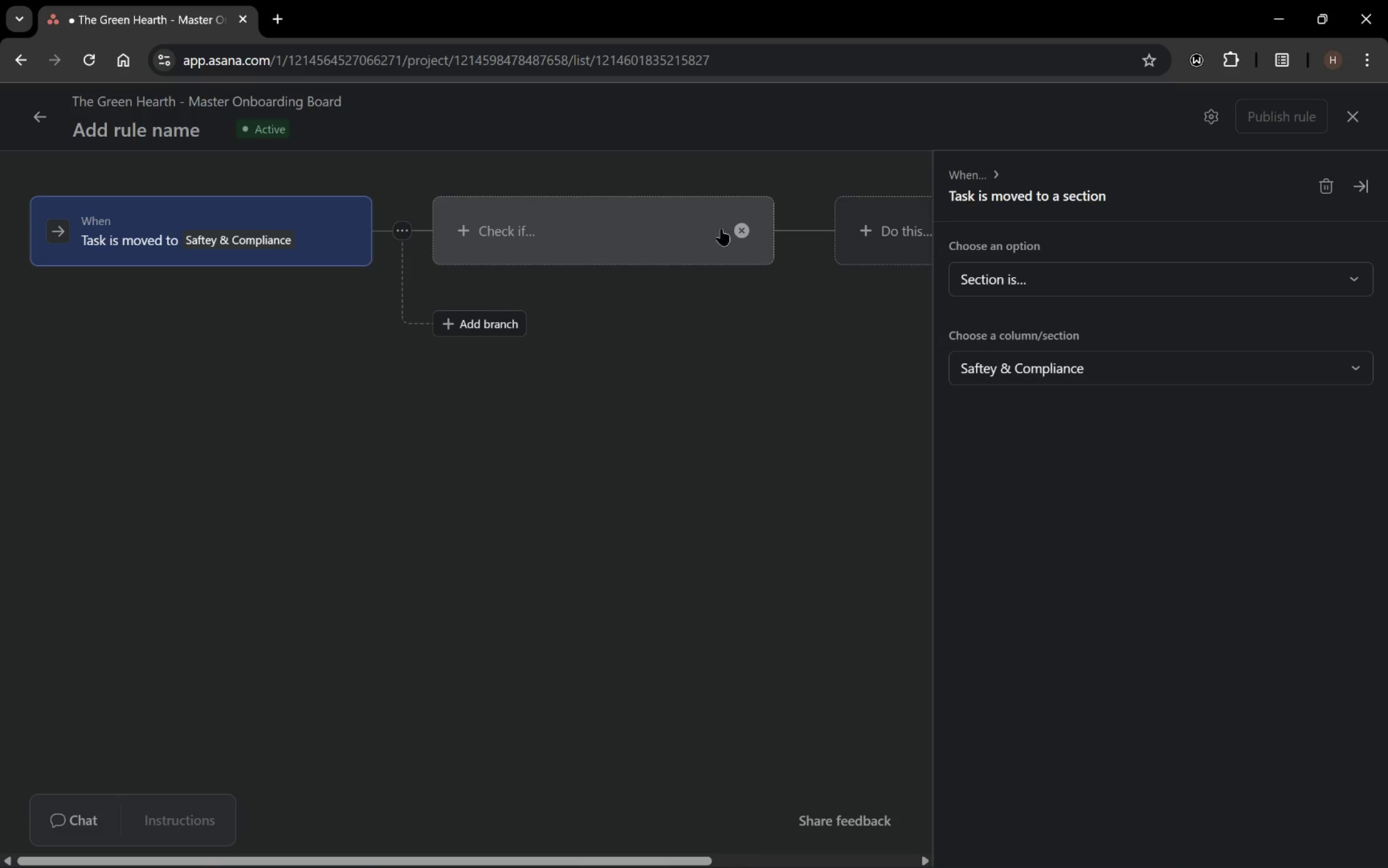 
double_click([522, 235])
 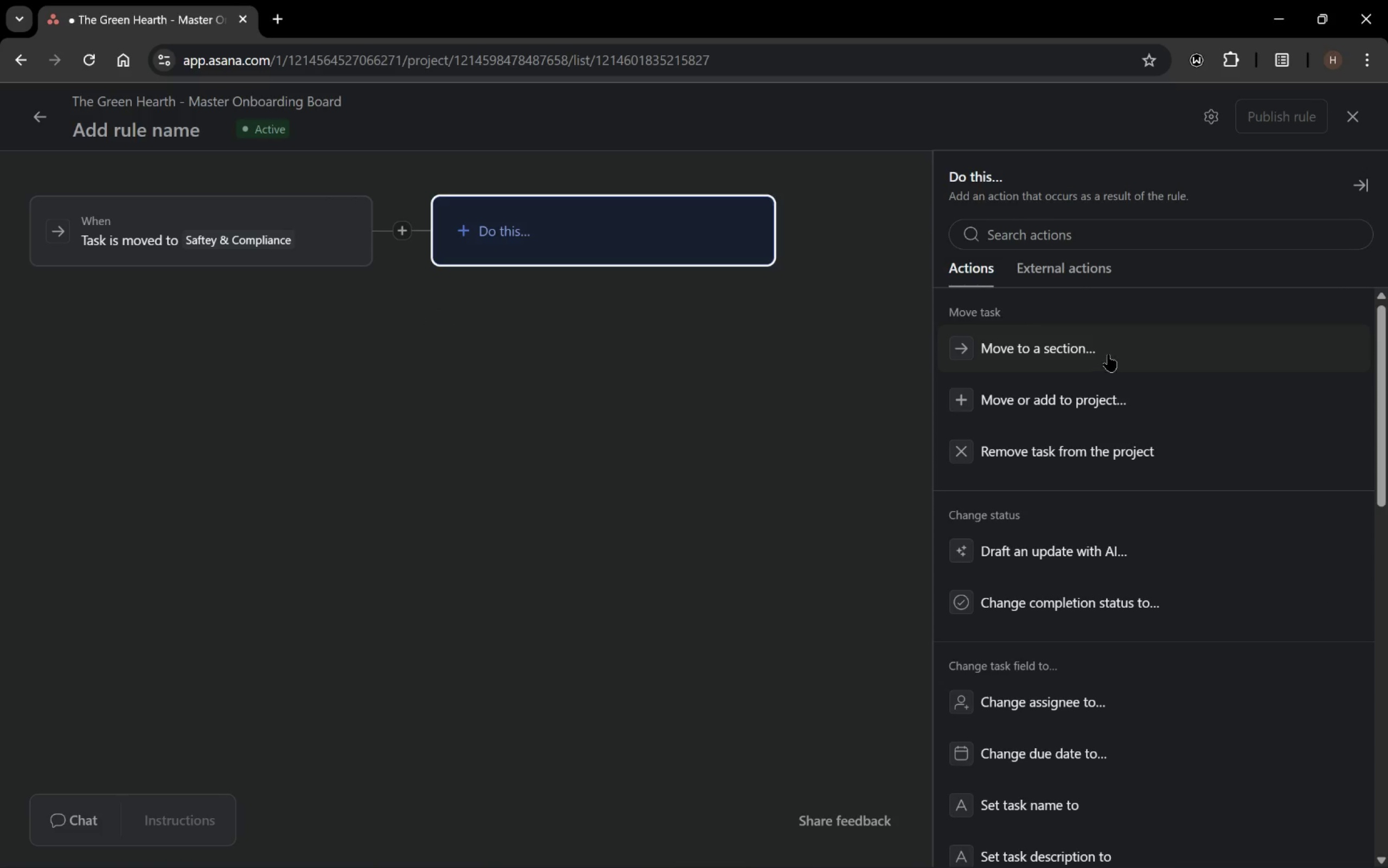 
scroll: coordinate [1109, 657], scroll_direction: down, amount: 5.0
 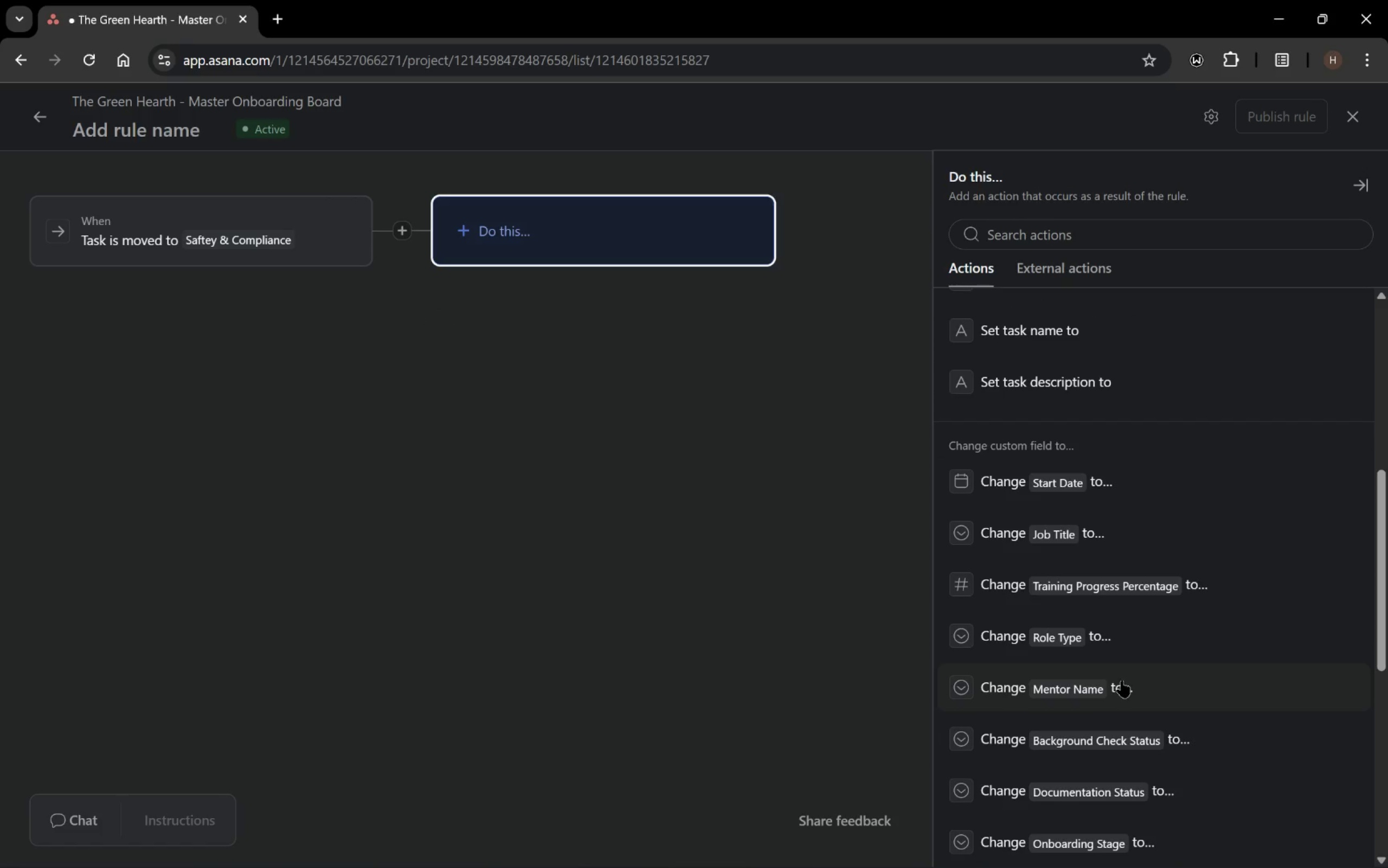 
left_click([1122, 685])
 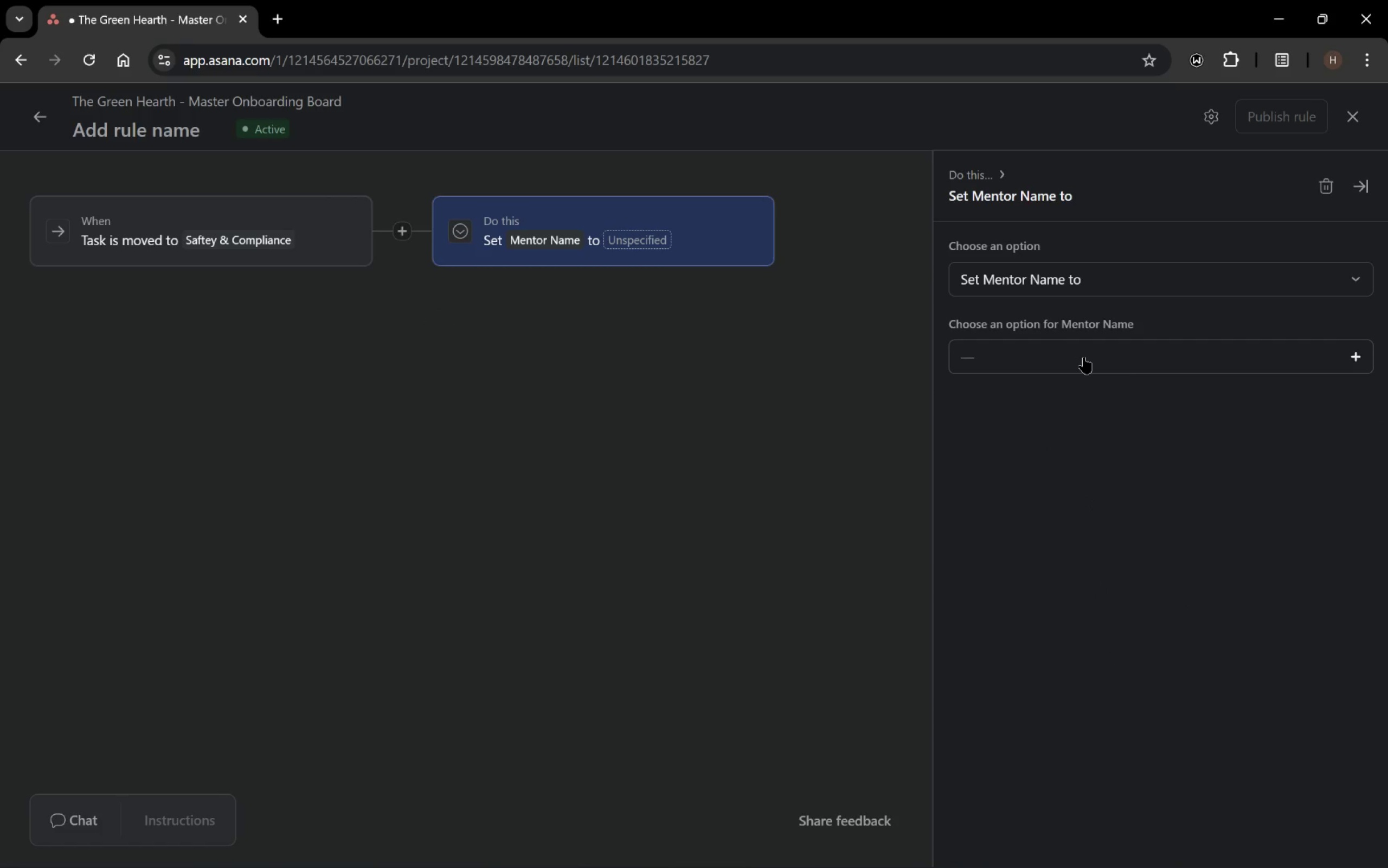 
left_click([1084, 357])
 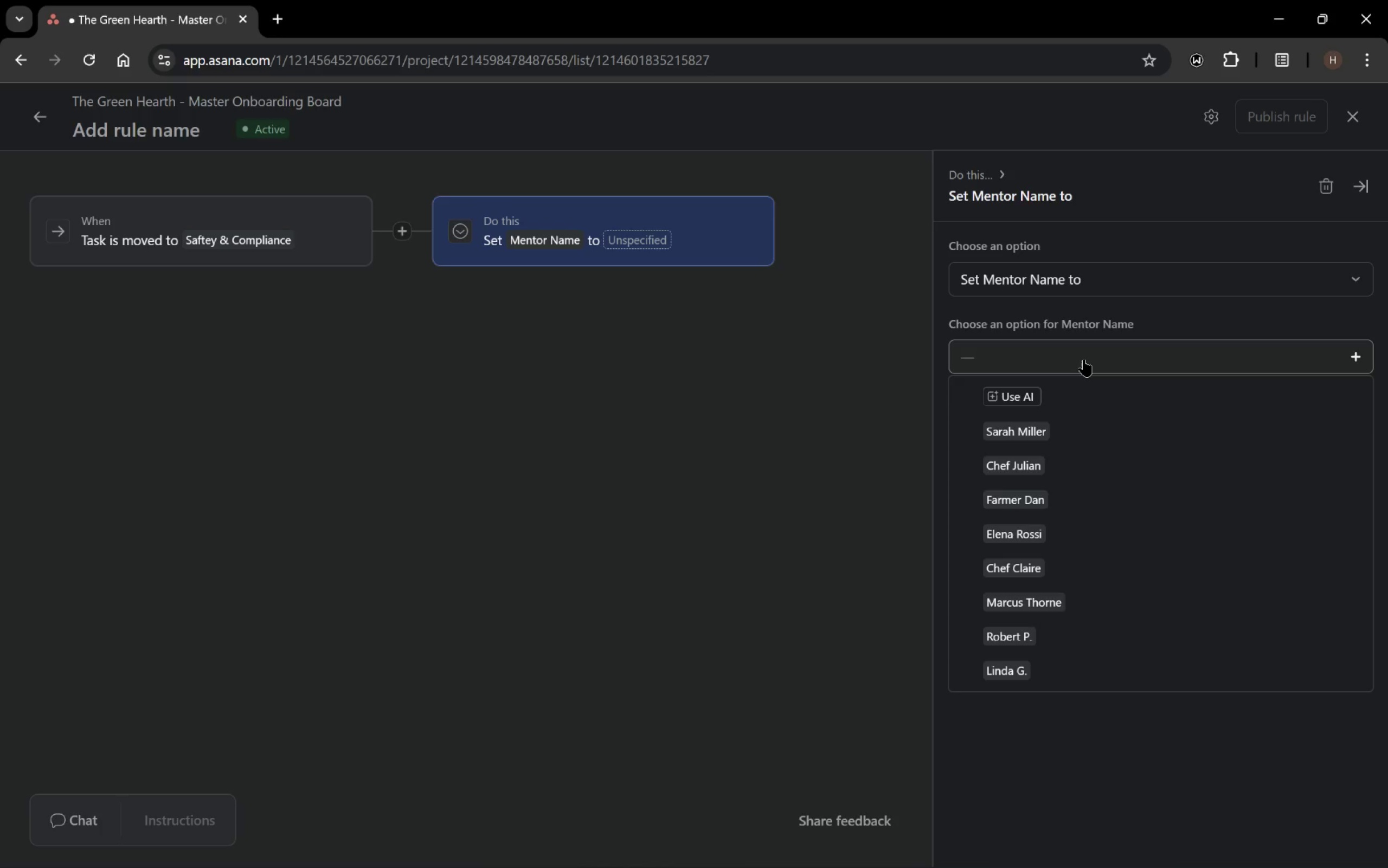 
wait(13.92)
 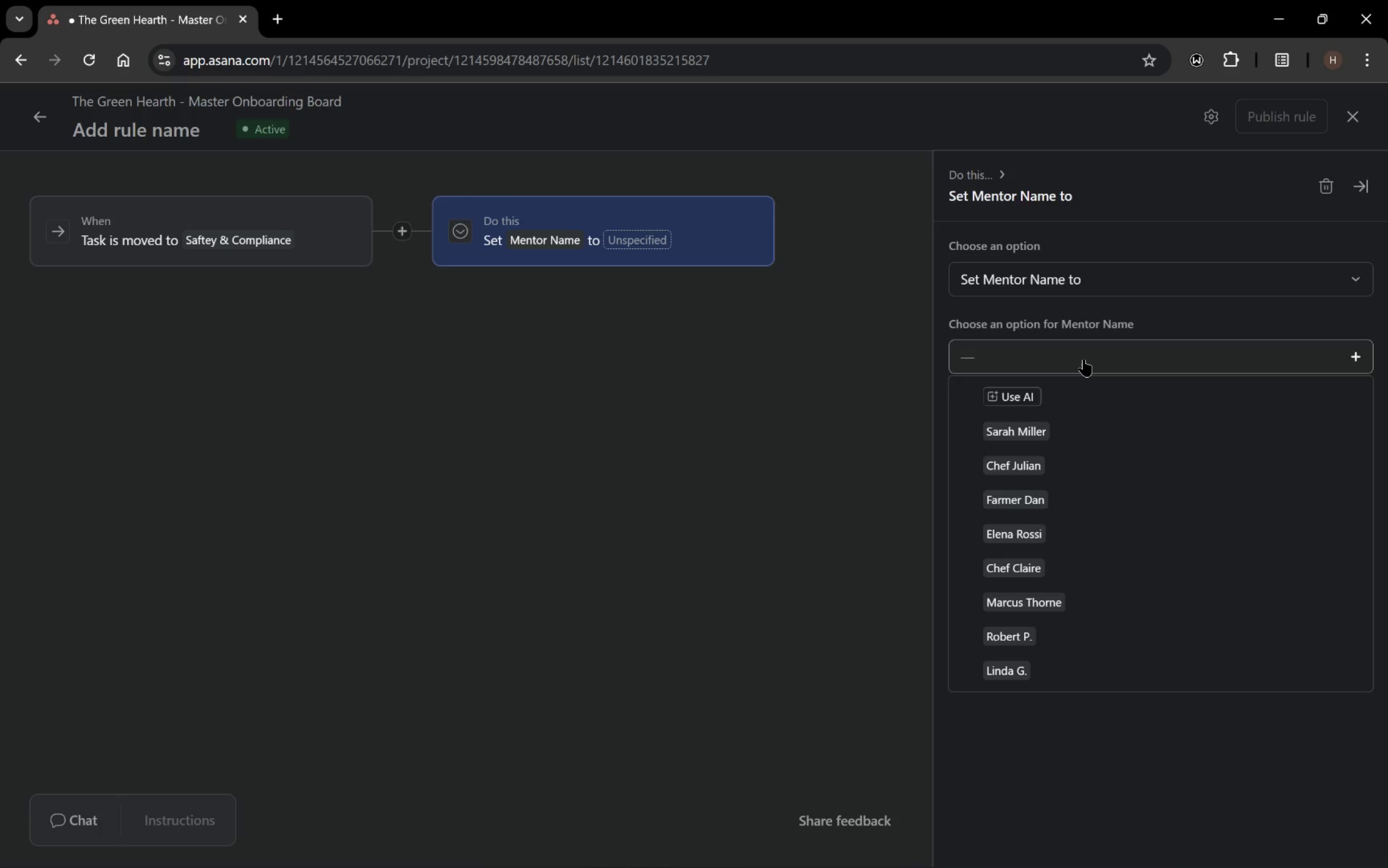 
left_click([1131, 287])
 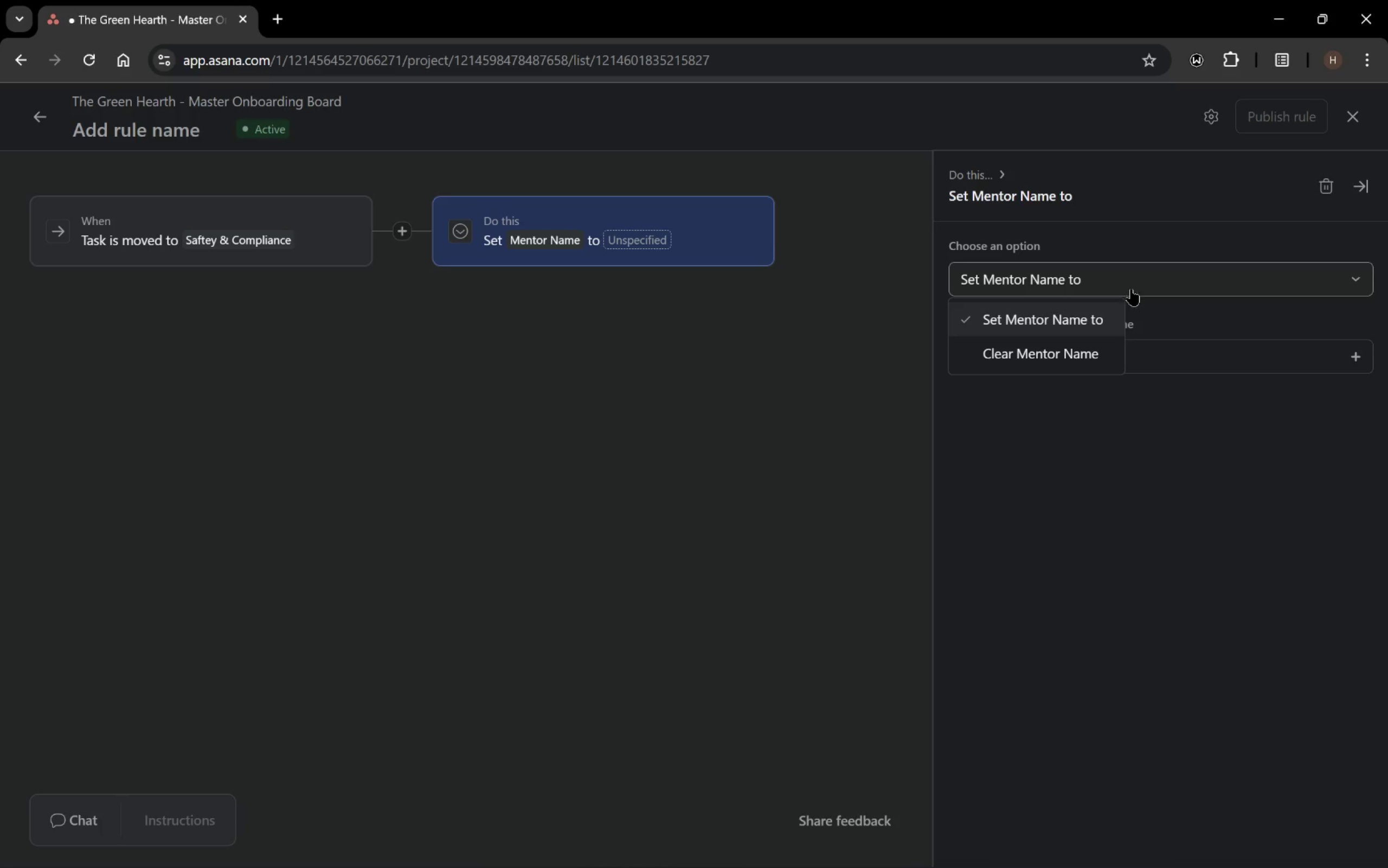 
left_click([1138, 315])
 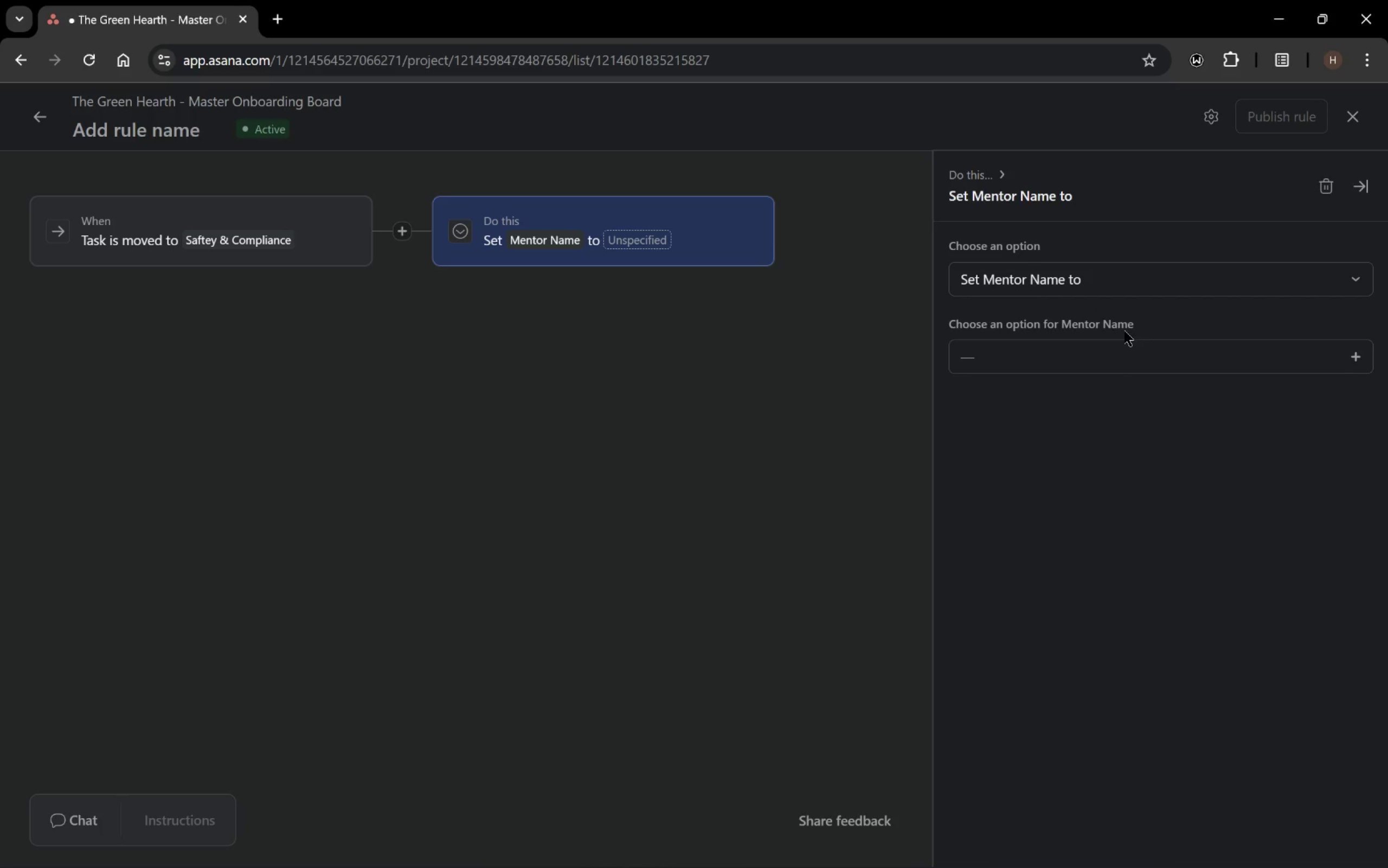 
triple_click([1120, 348])
 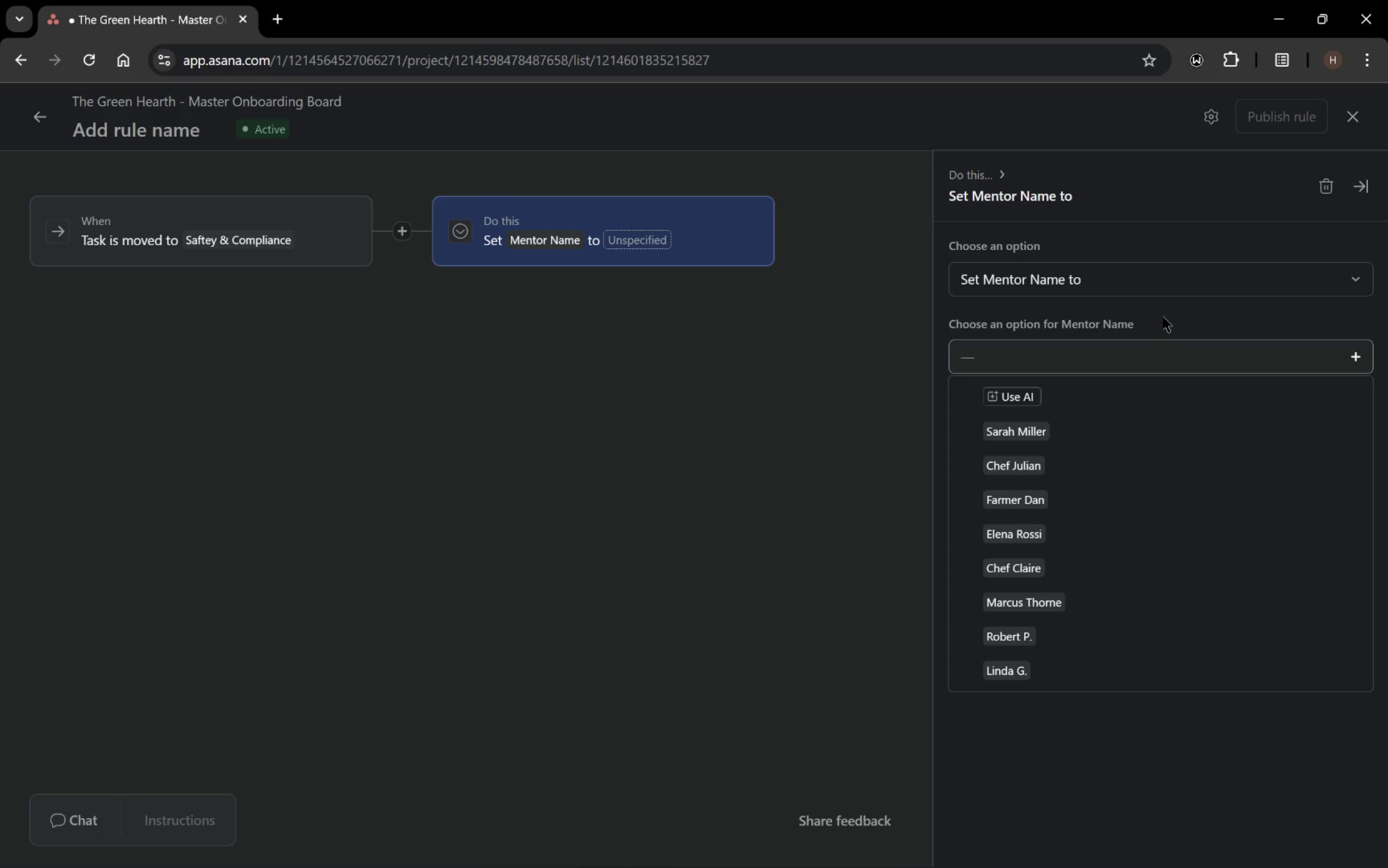 
wait(67.66)
 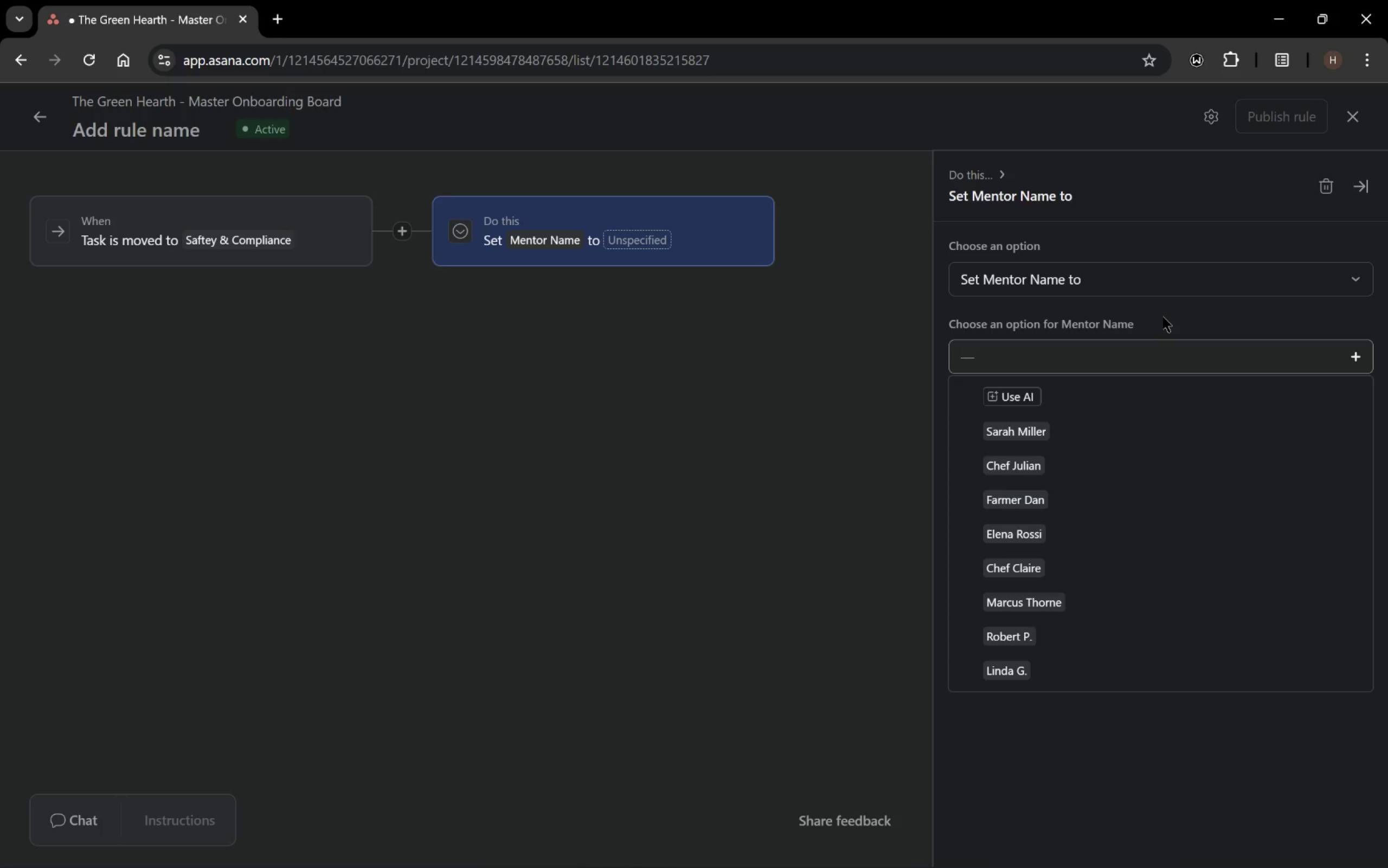 
left_click([1074, 468])
 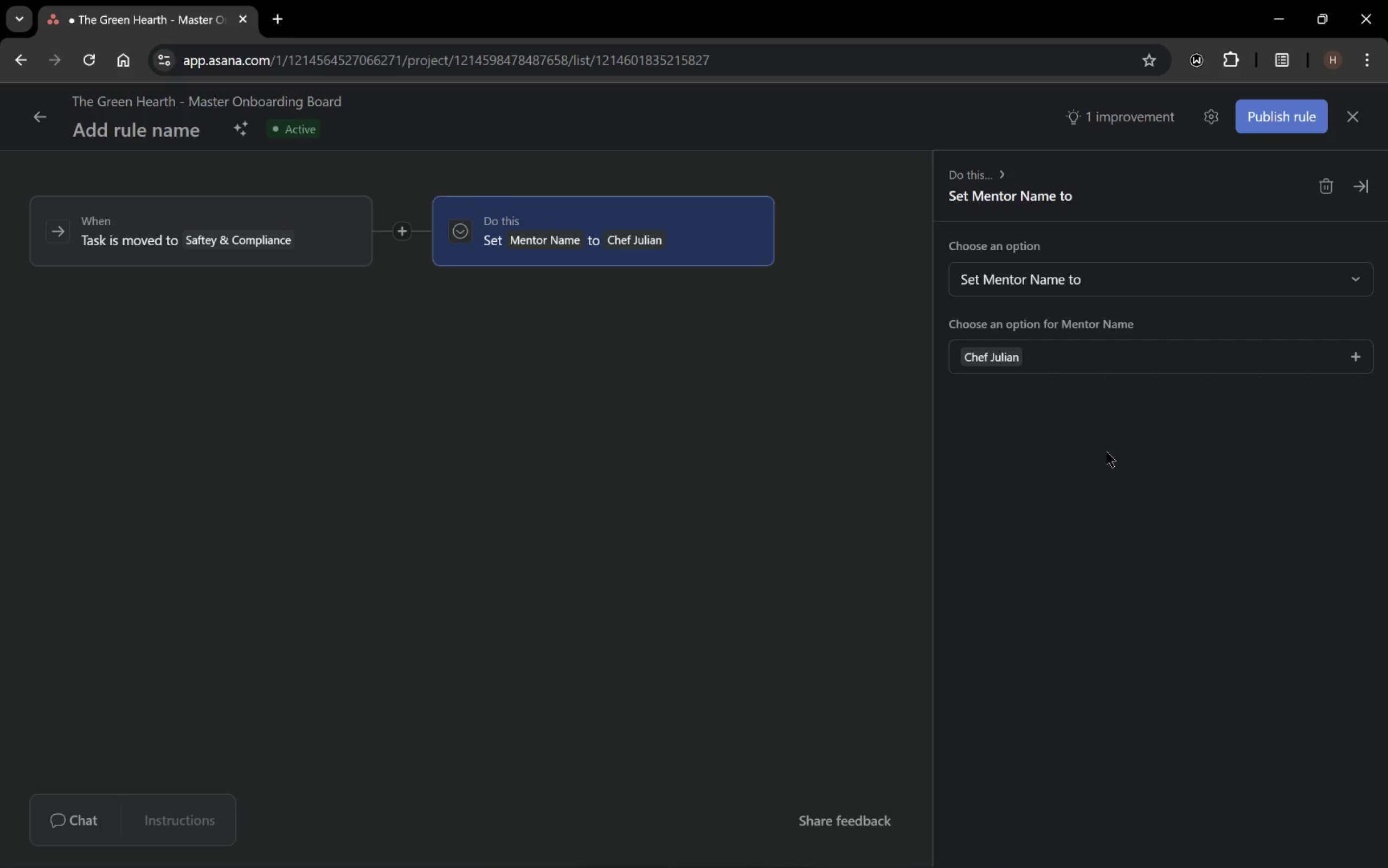 
wait(37.09)
 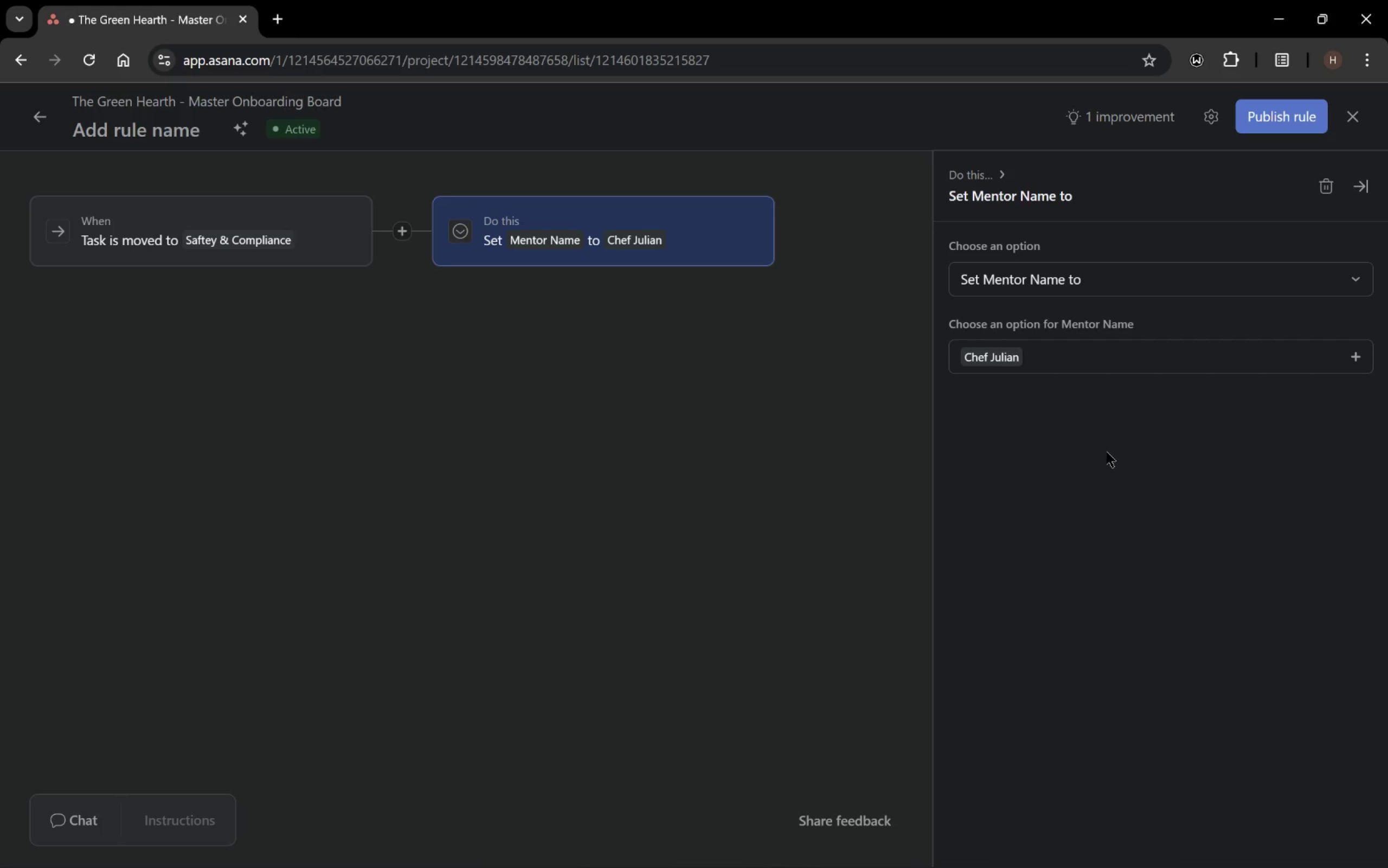 
left_click([645, 233])
 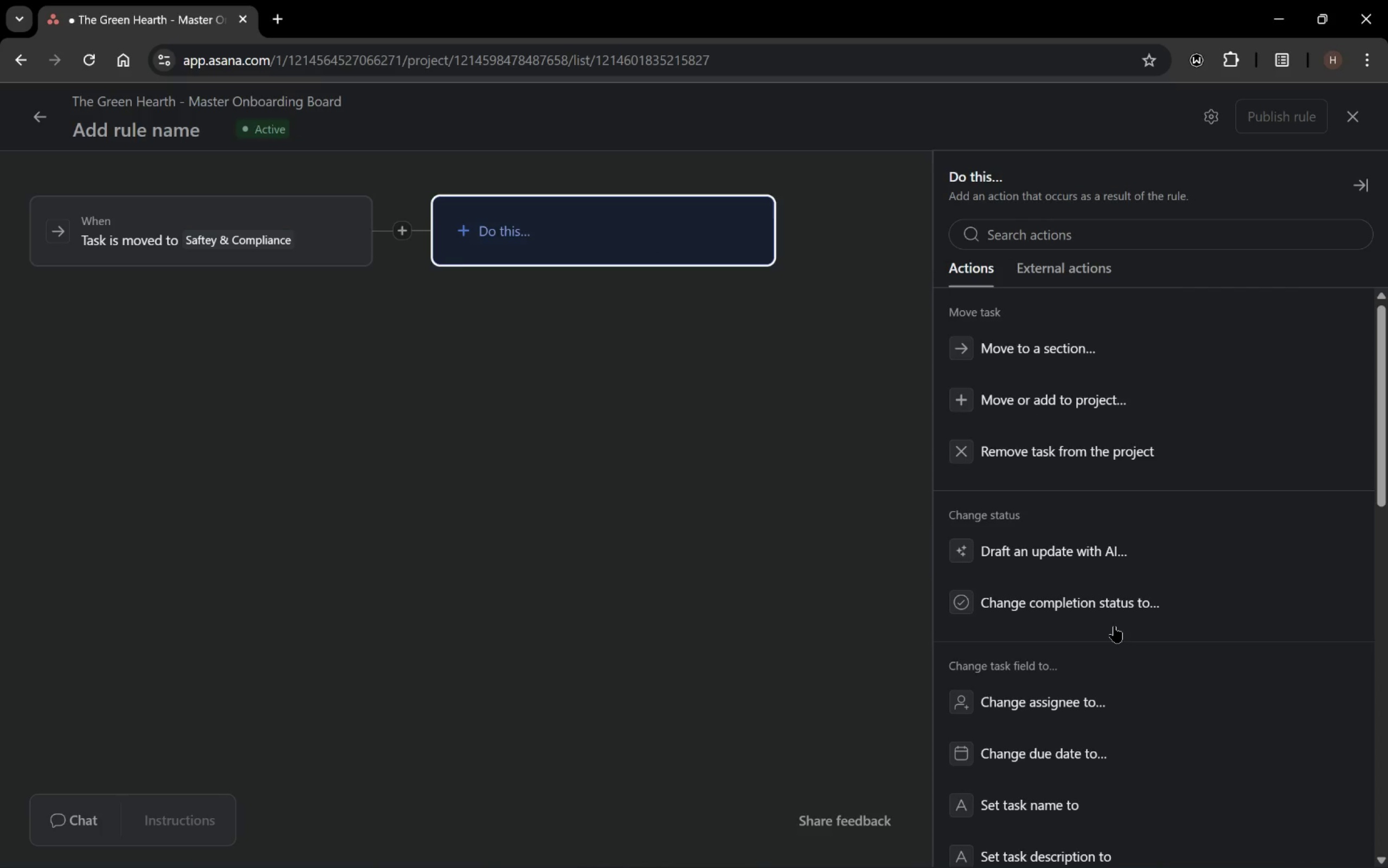 
scroll: coordinate [1114, 603], scroll_direction: down, amount: 3.0
 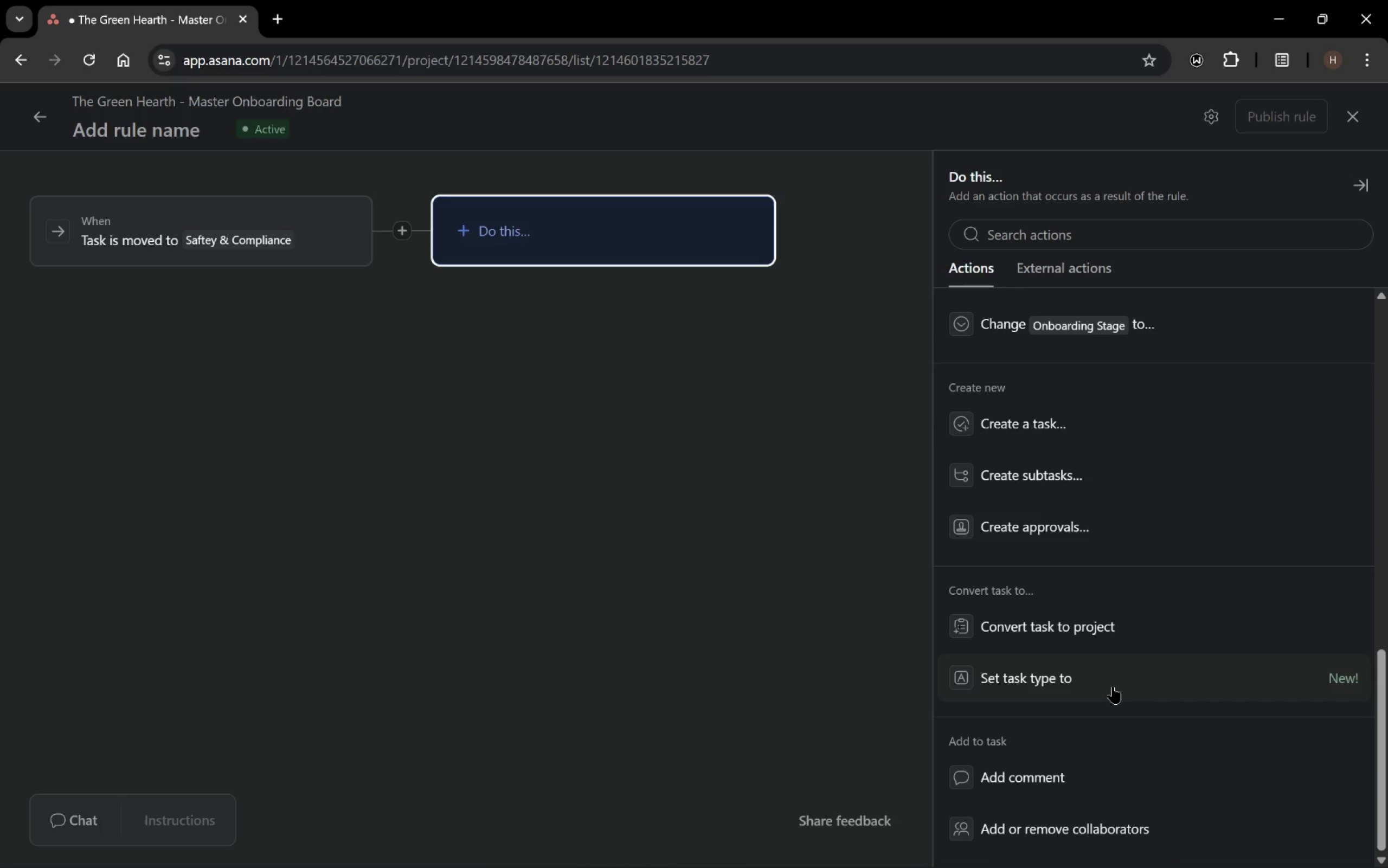 
wait(27.14)
 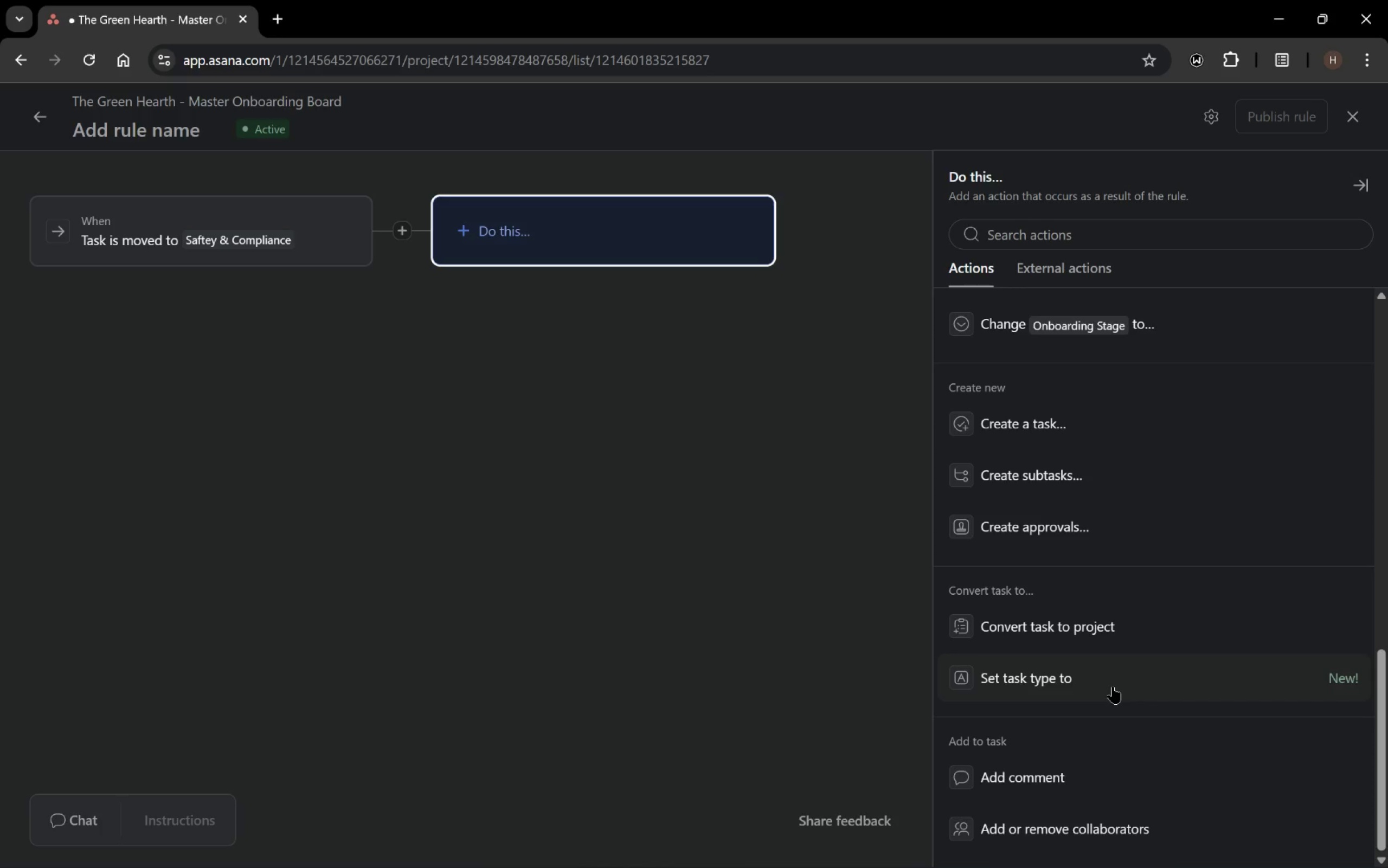 
scroll: coordinate [1039, 452], scroll_direction: up, amount: 12.0
 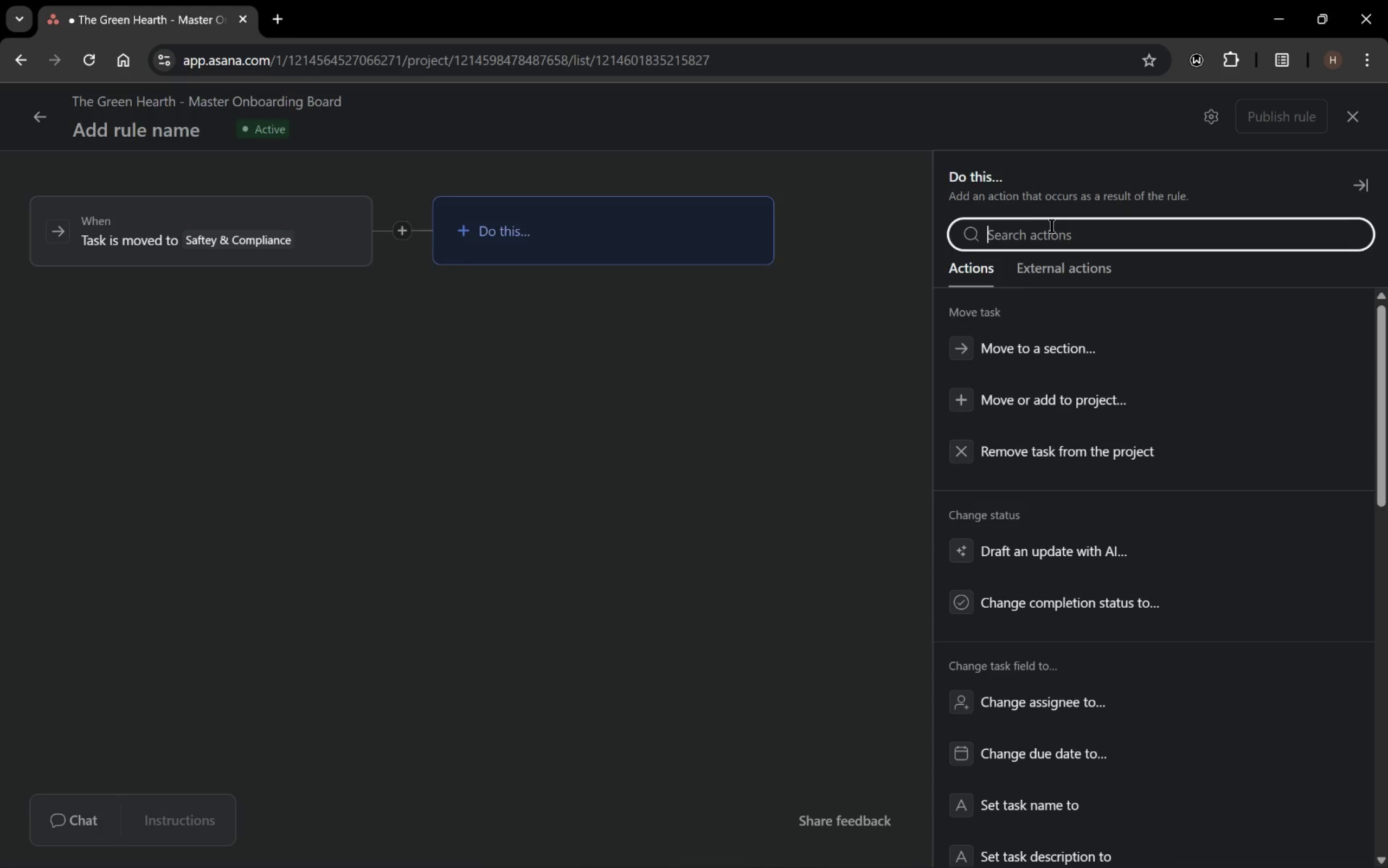 
type(Ass)
 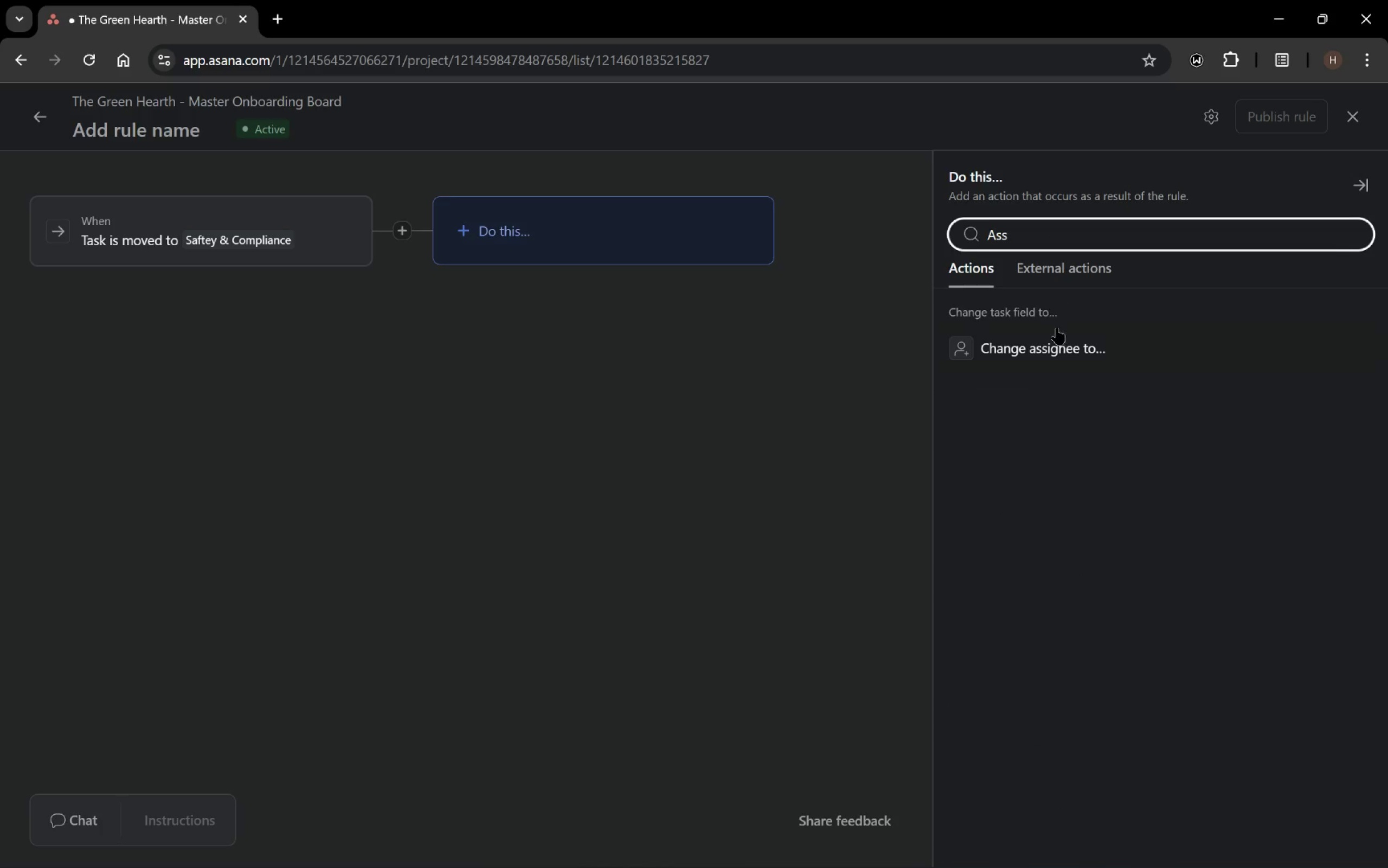 
left_click([1064, 355])
 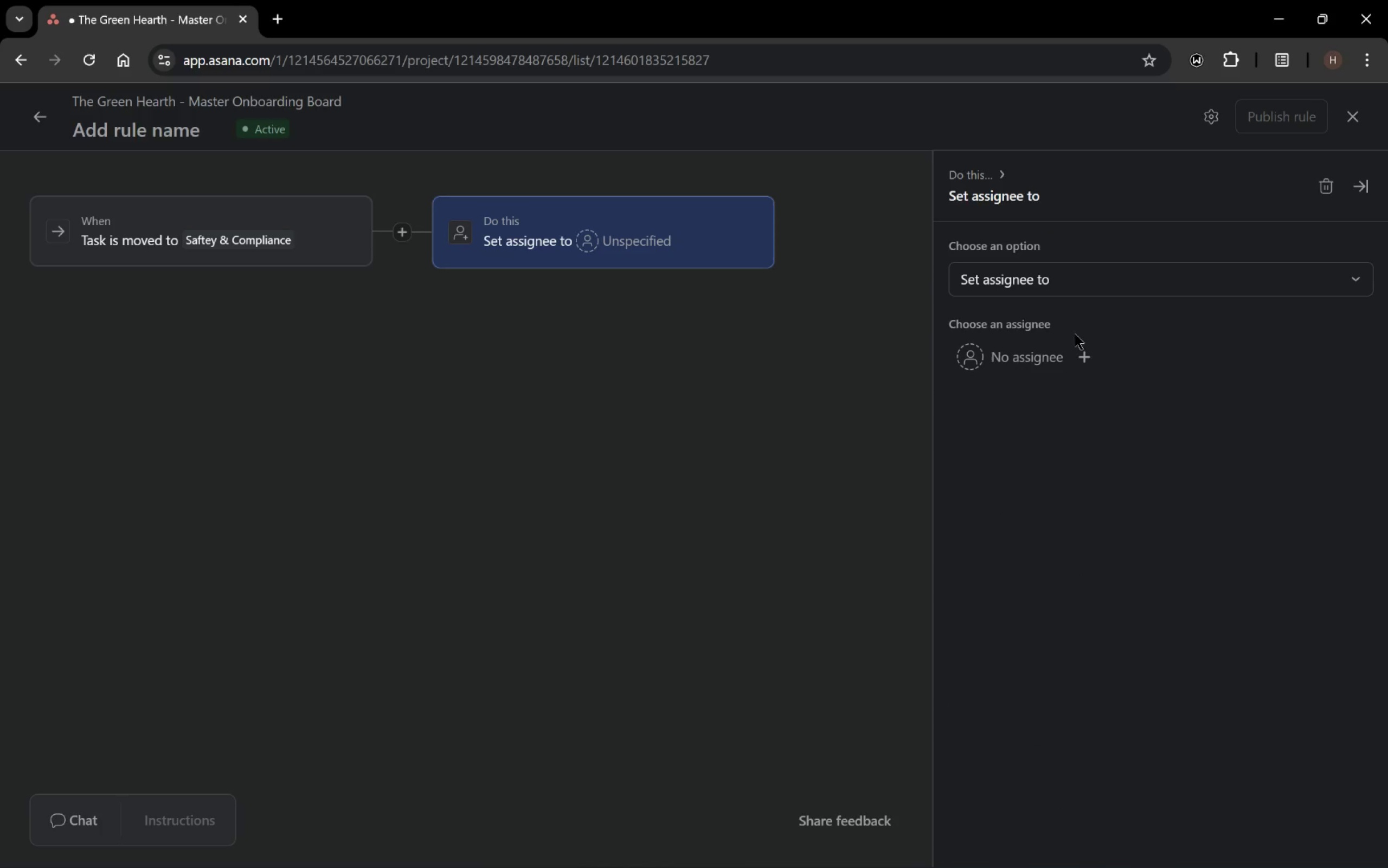 
left_click([1054, 359])
 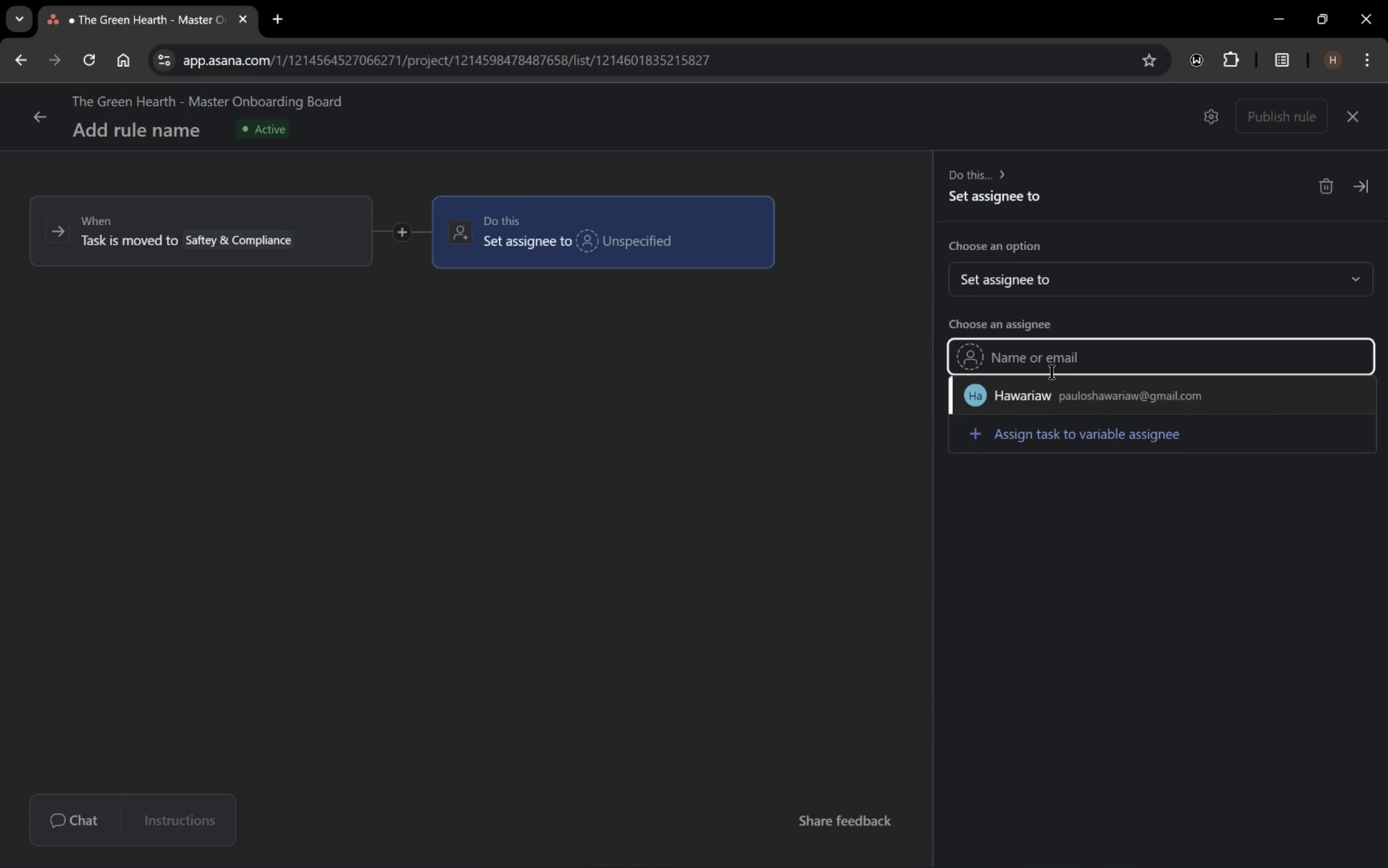 
left_click([1055, 392])
 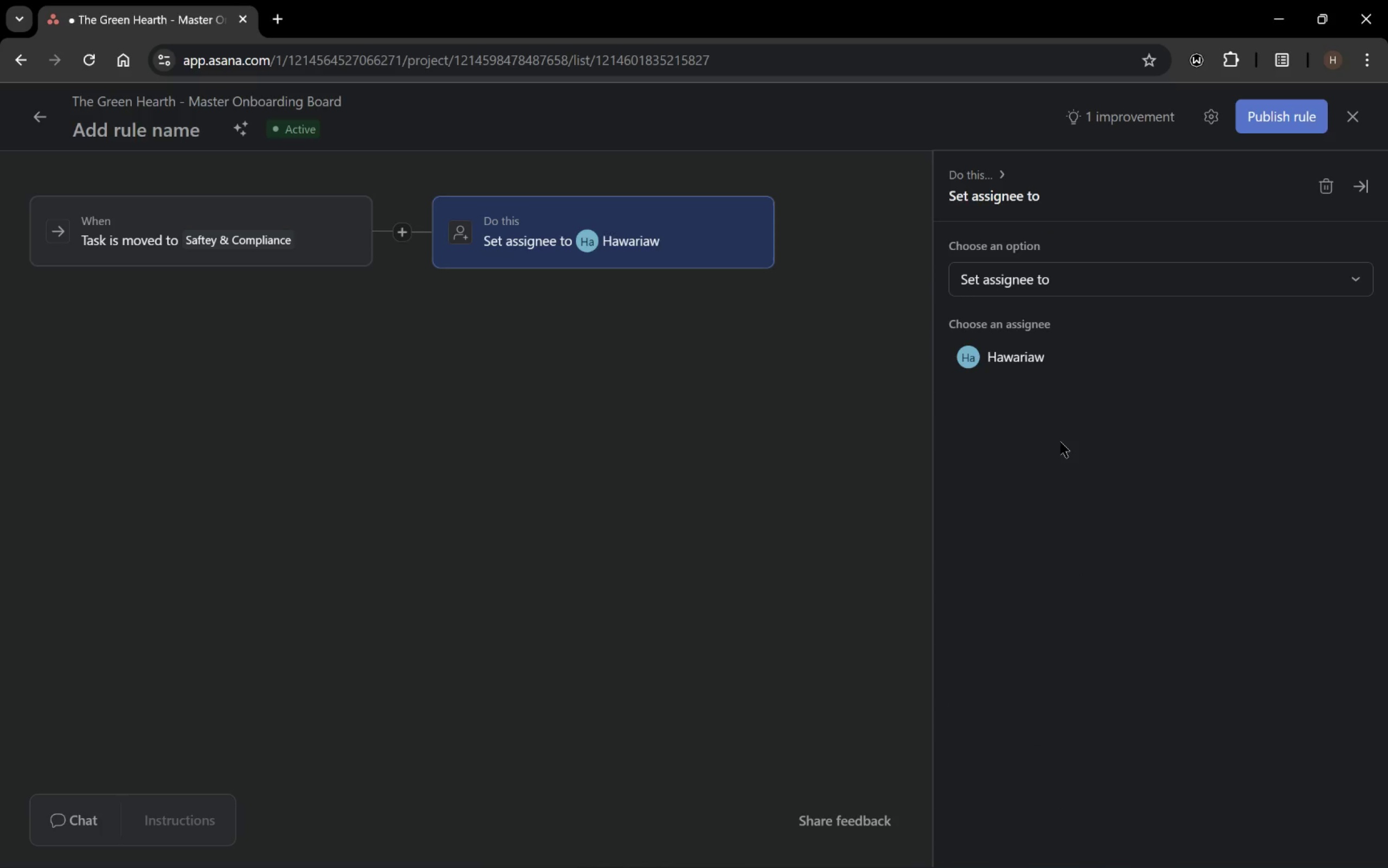 
left_click([1061, 446])
 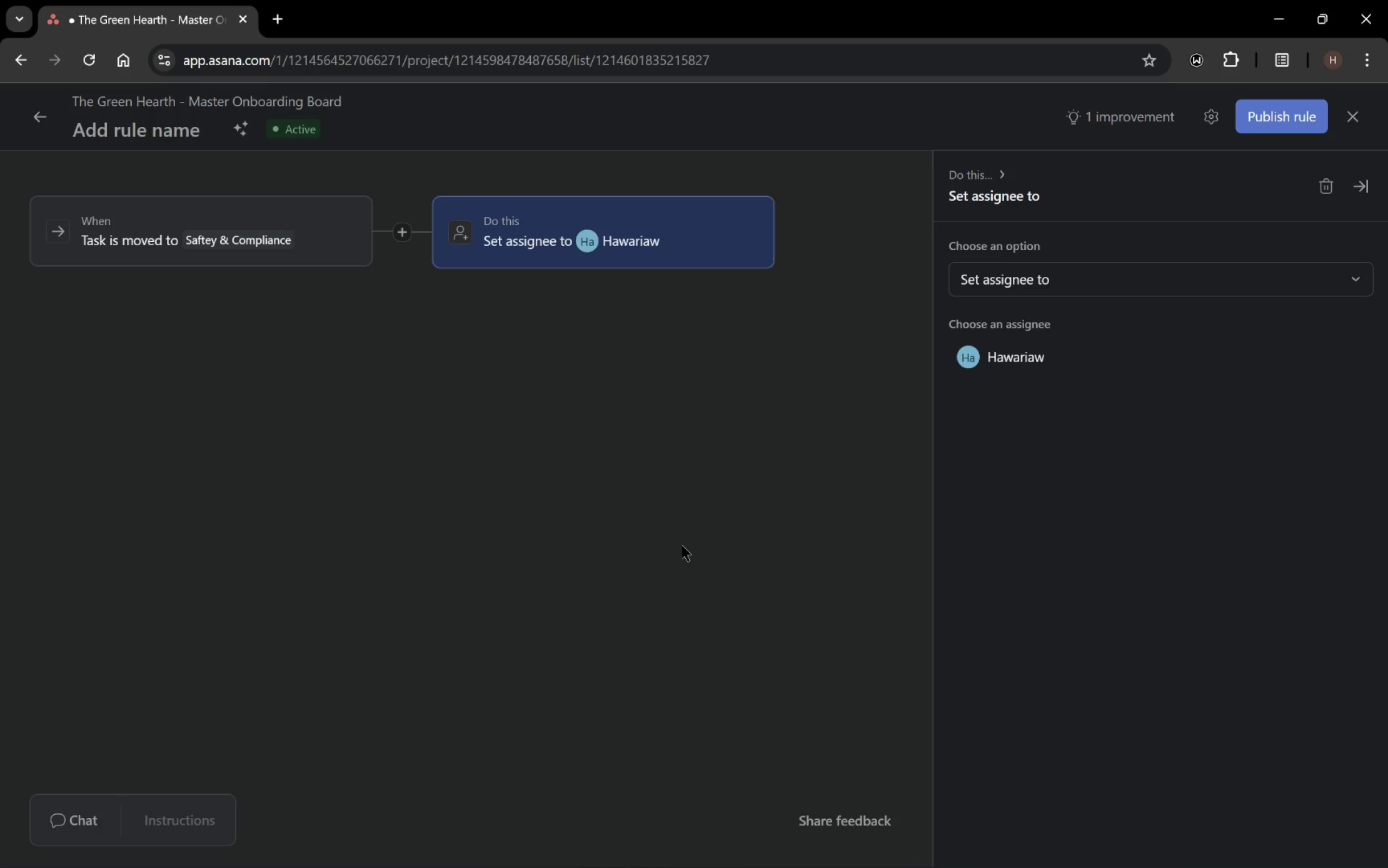 
wait(25.36)
 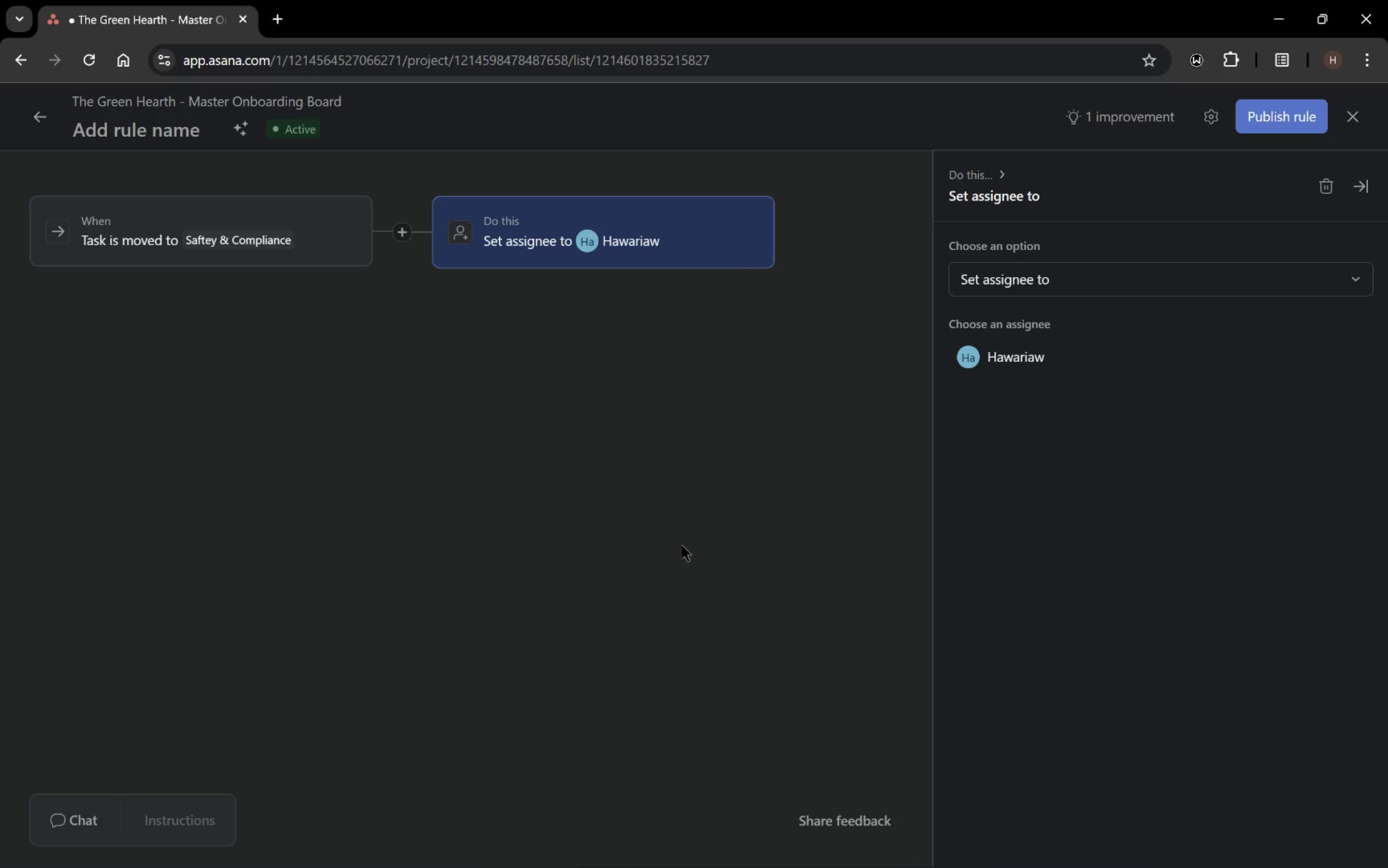 
left_click([530, 846])
 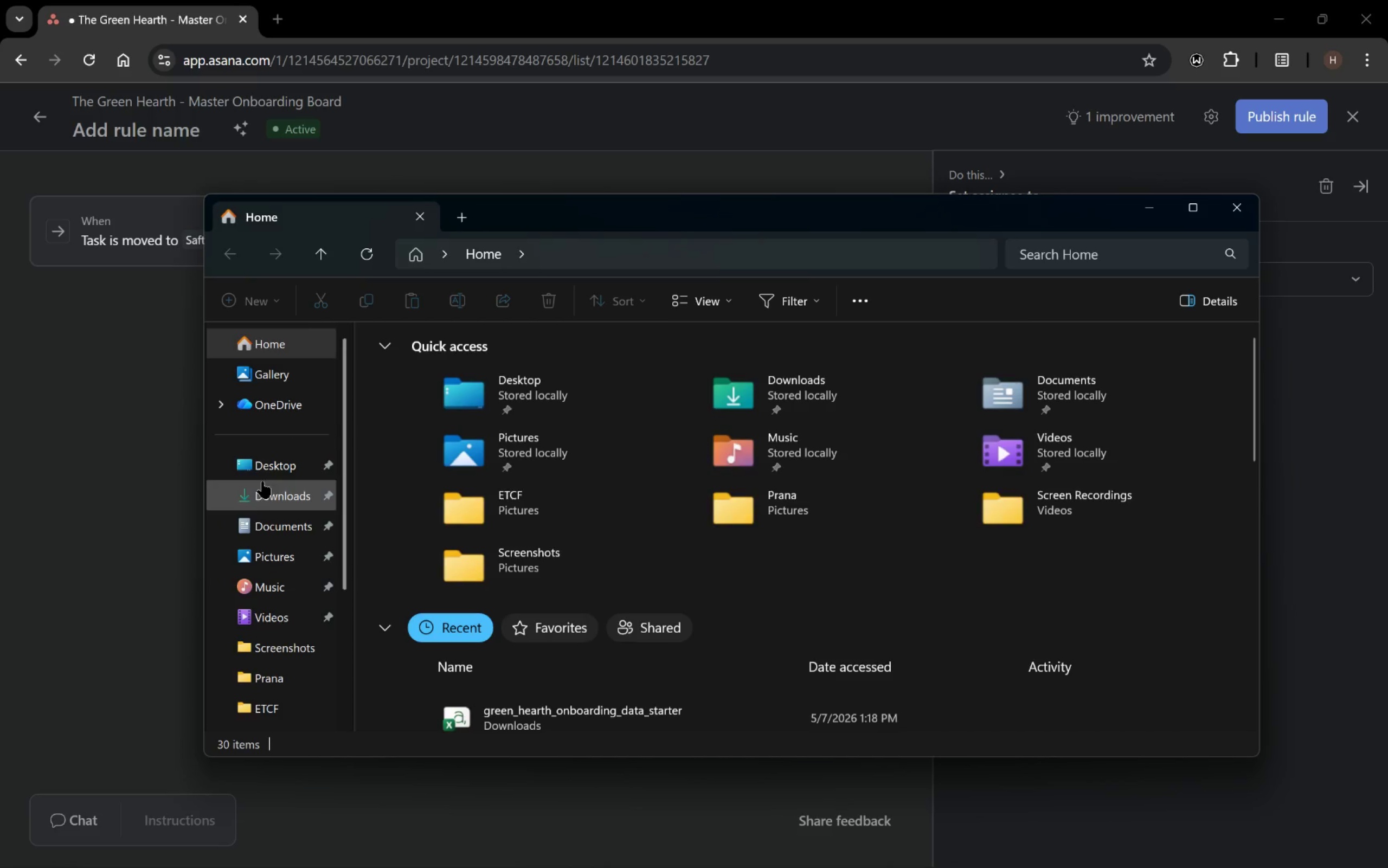 
left_click([259, 462])
 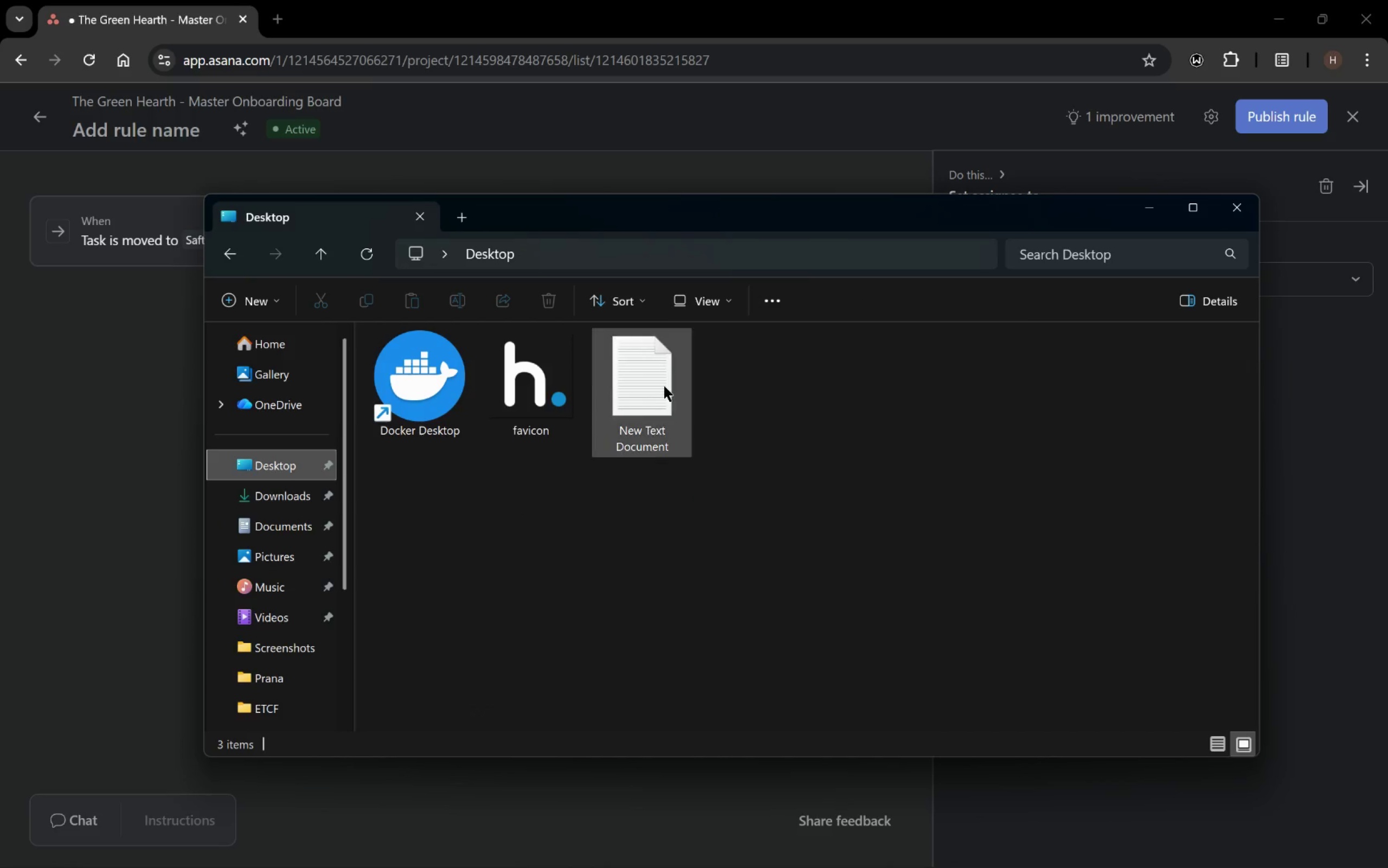 
double_click([664, 387])
 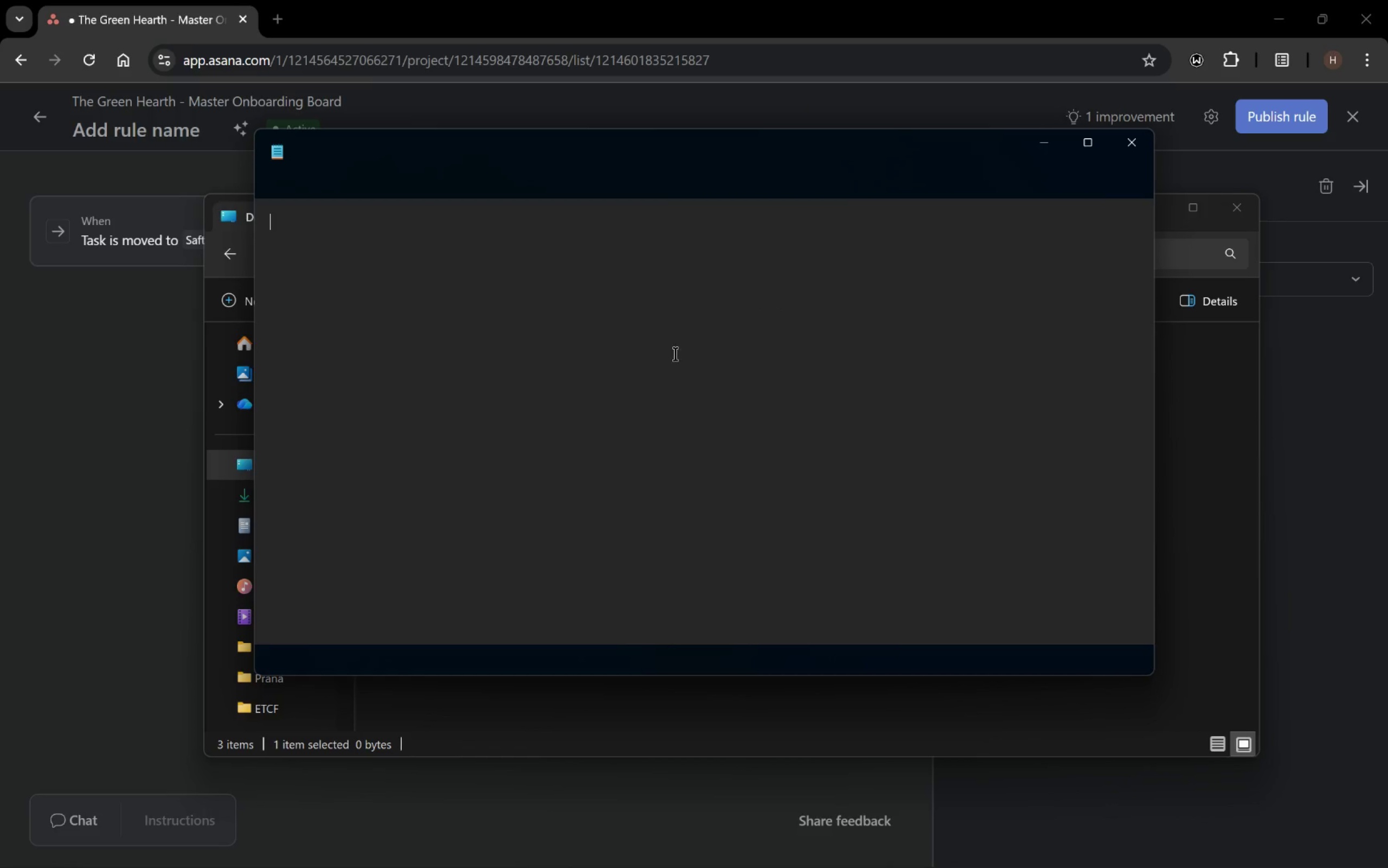 
left_click([661, 313])
 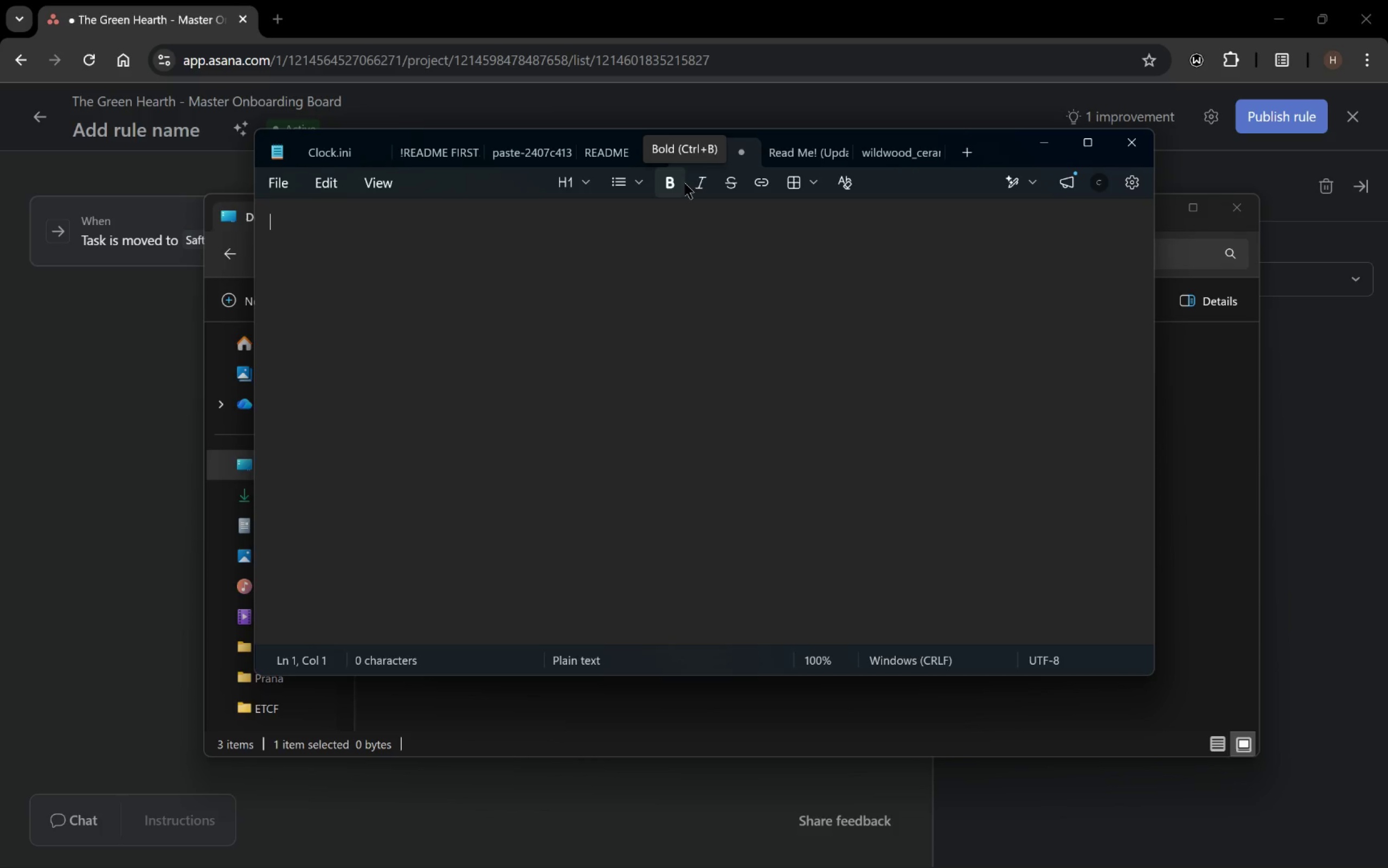 
type(Ass)
key(Backspace)
type(ana can only assign tasks to real Asana users in a wro)
key(Backspace)
key(Backspace)
type(orkspace. So )
key(Backspace)
type(, I used my own Asana account for the demo. So )
 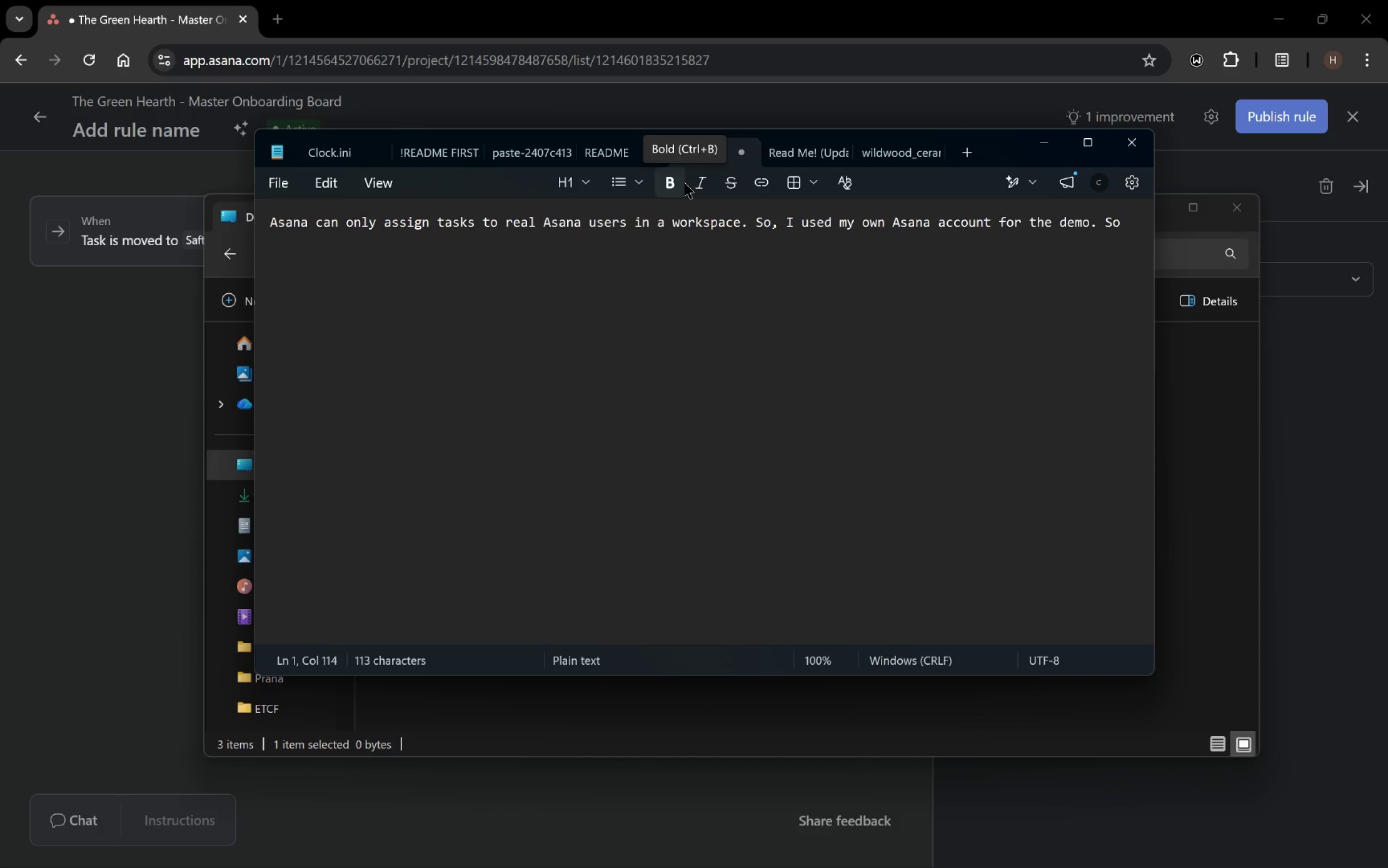 
type(its)
key(Backspace)
type('s now confic)
key(Backspace)
type(gured)
 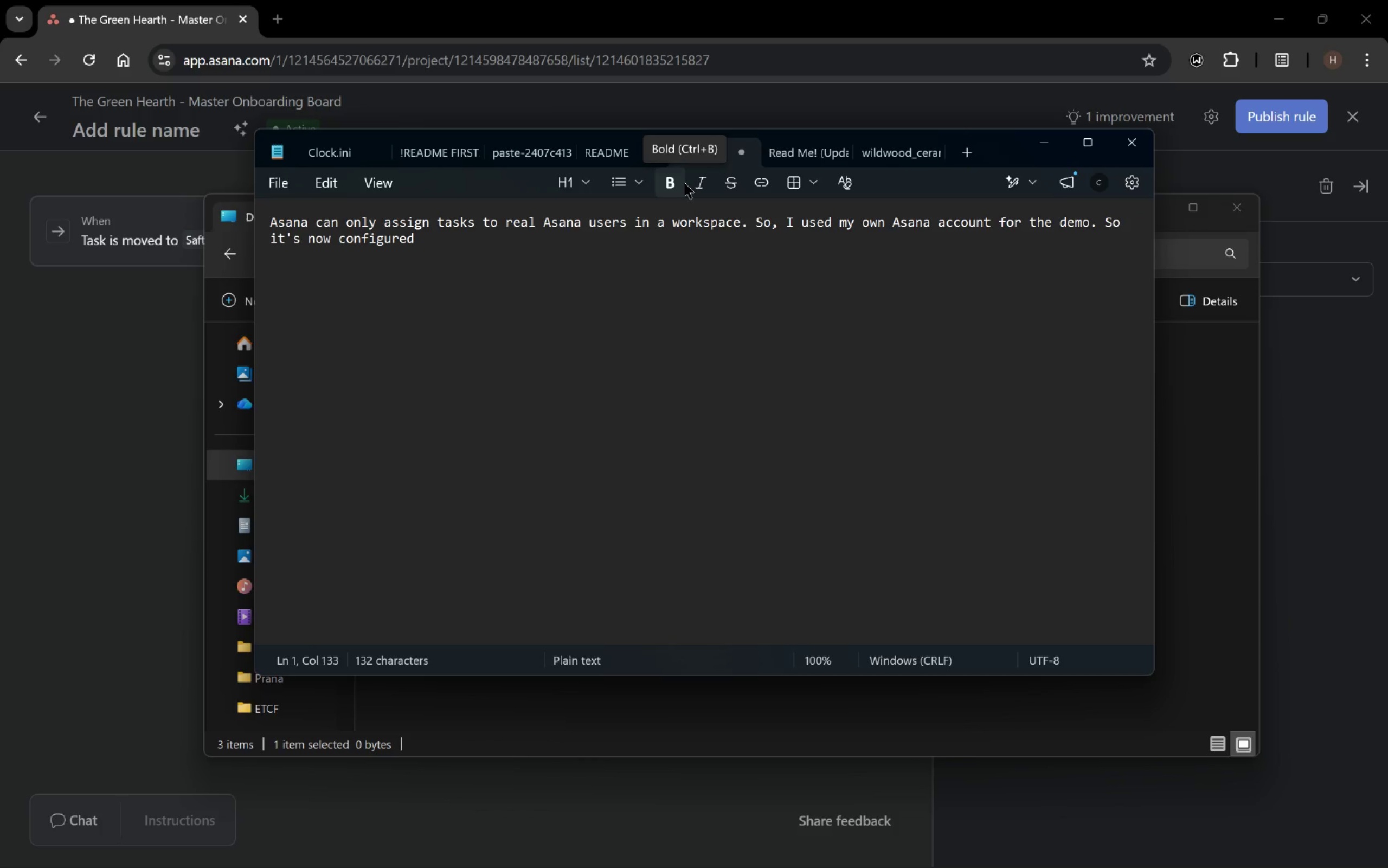 
type( a )
key(Backspace)
type(s a Head Chef (my account))
 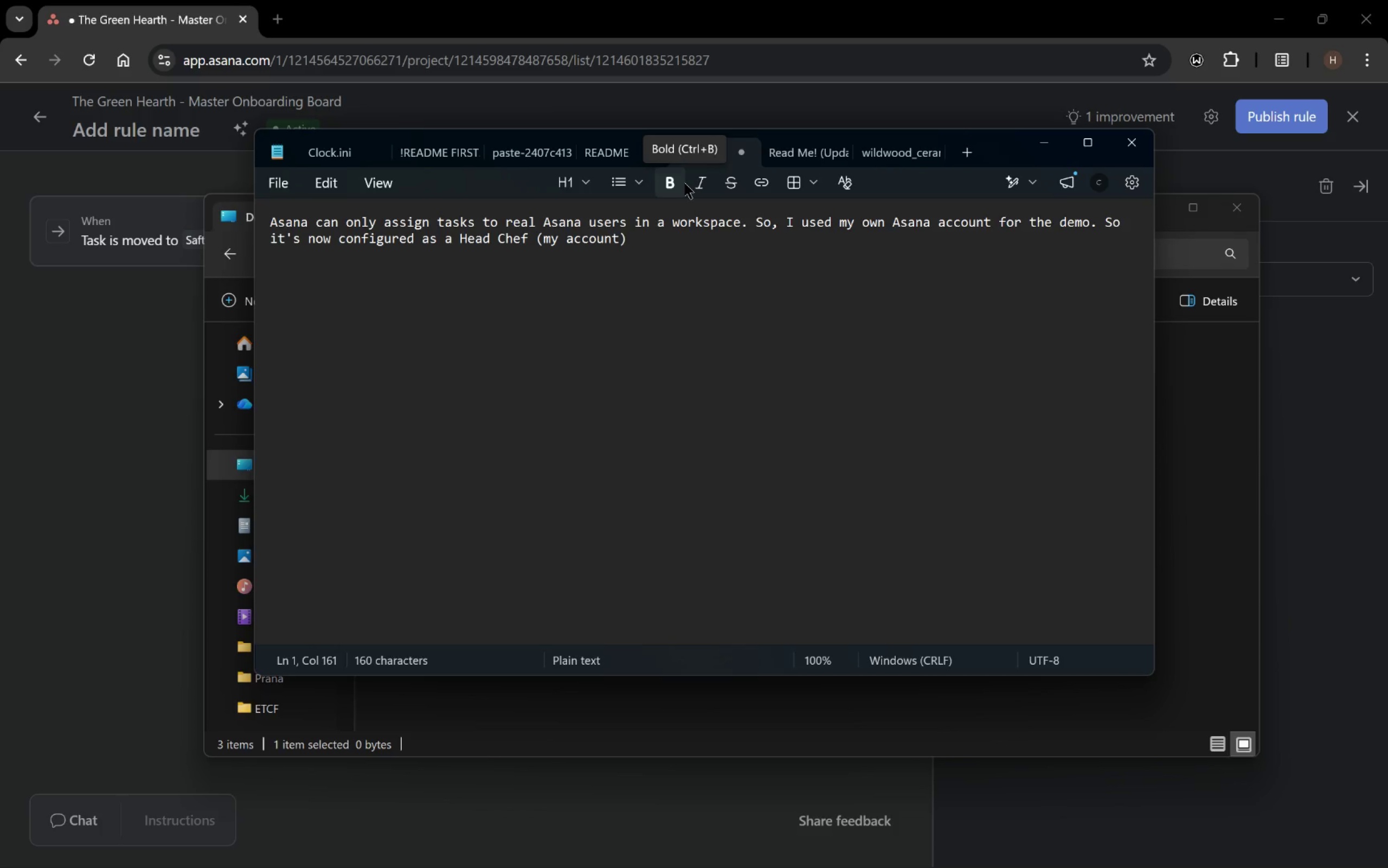 
key(Control+ControlLeft)
 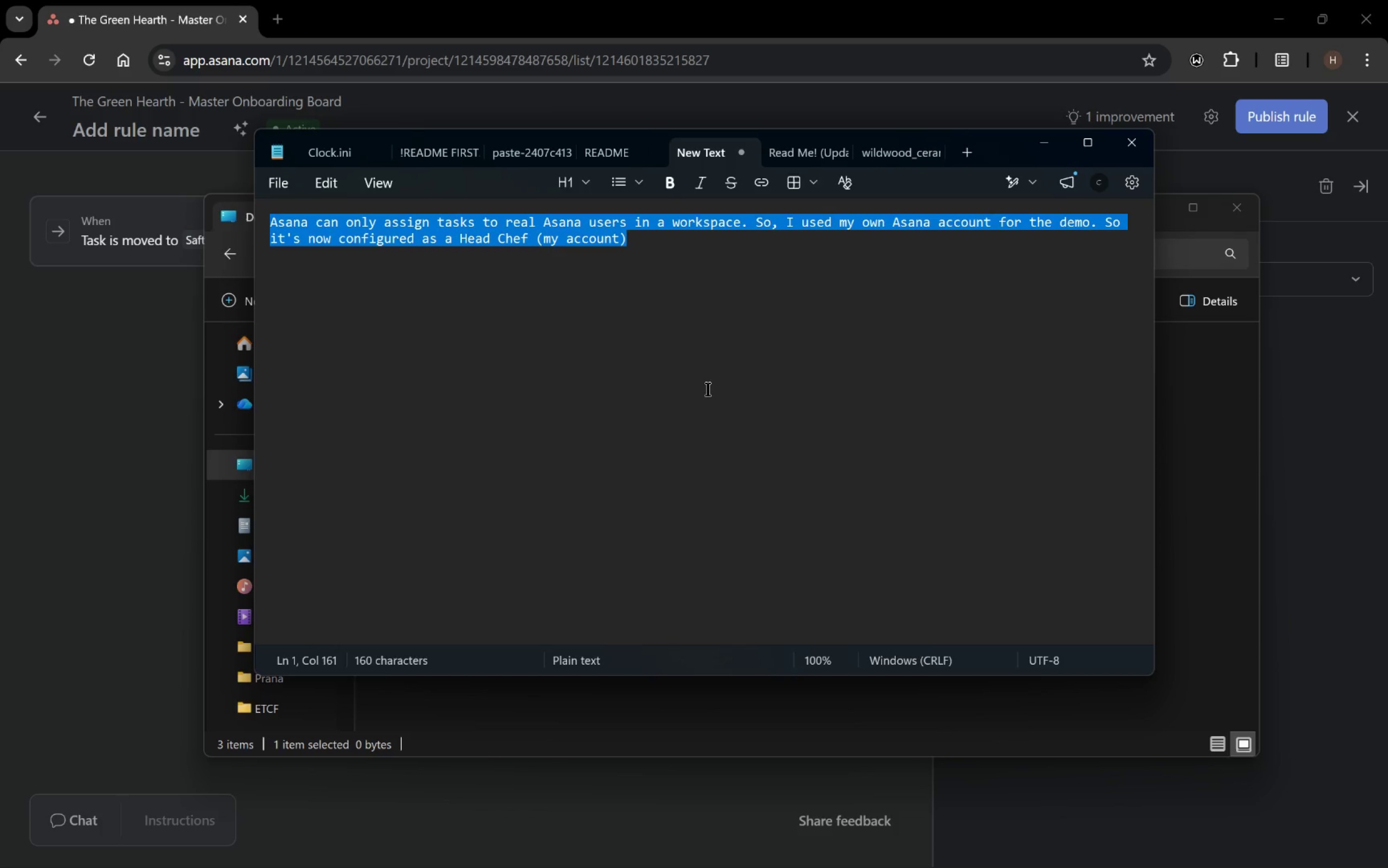 
key(Control+A)
 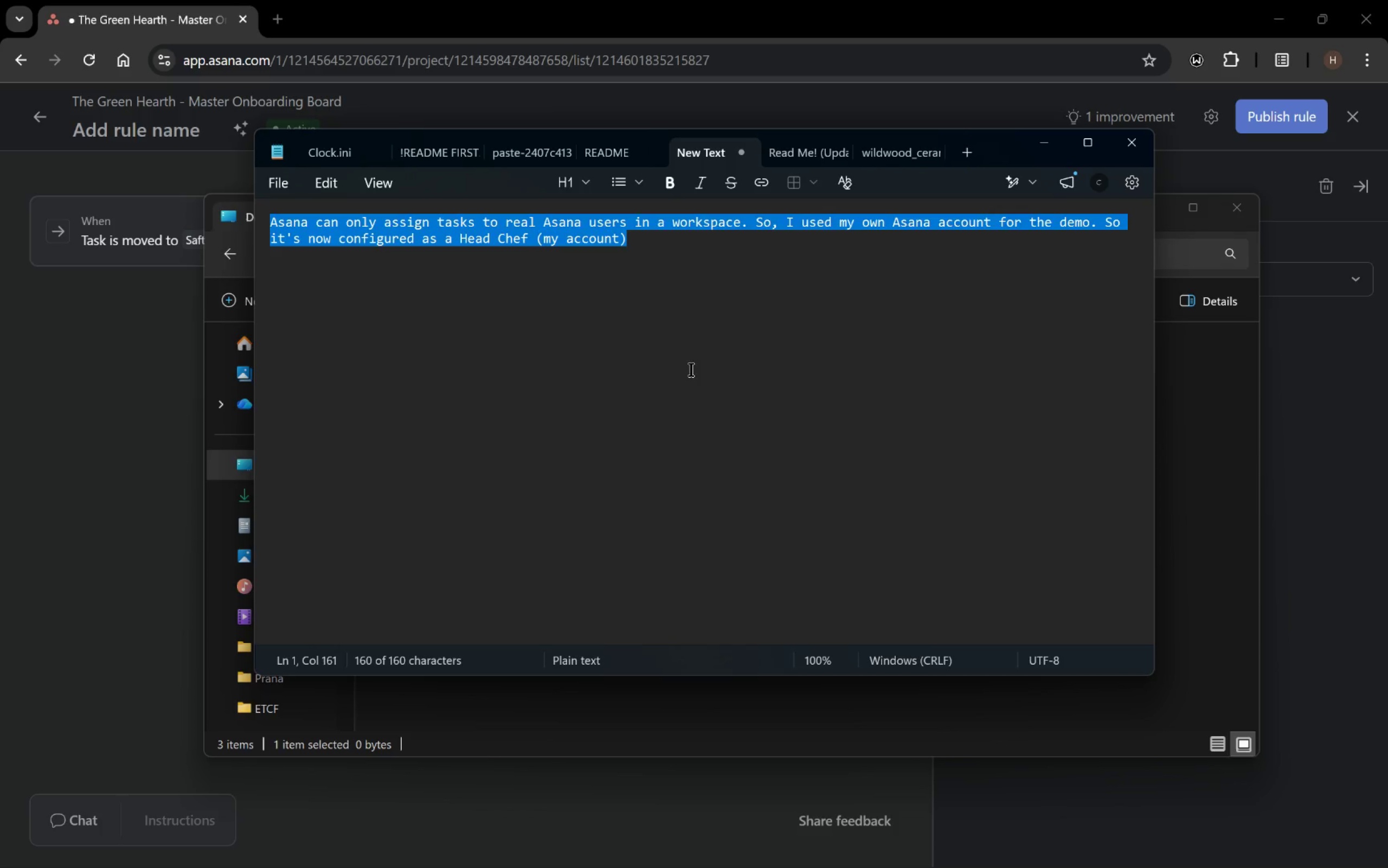 
key(Backspace)
 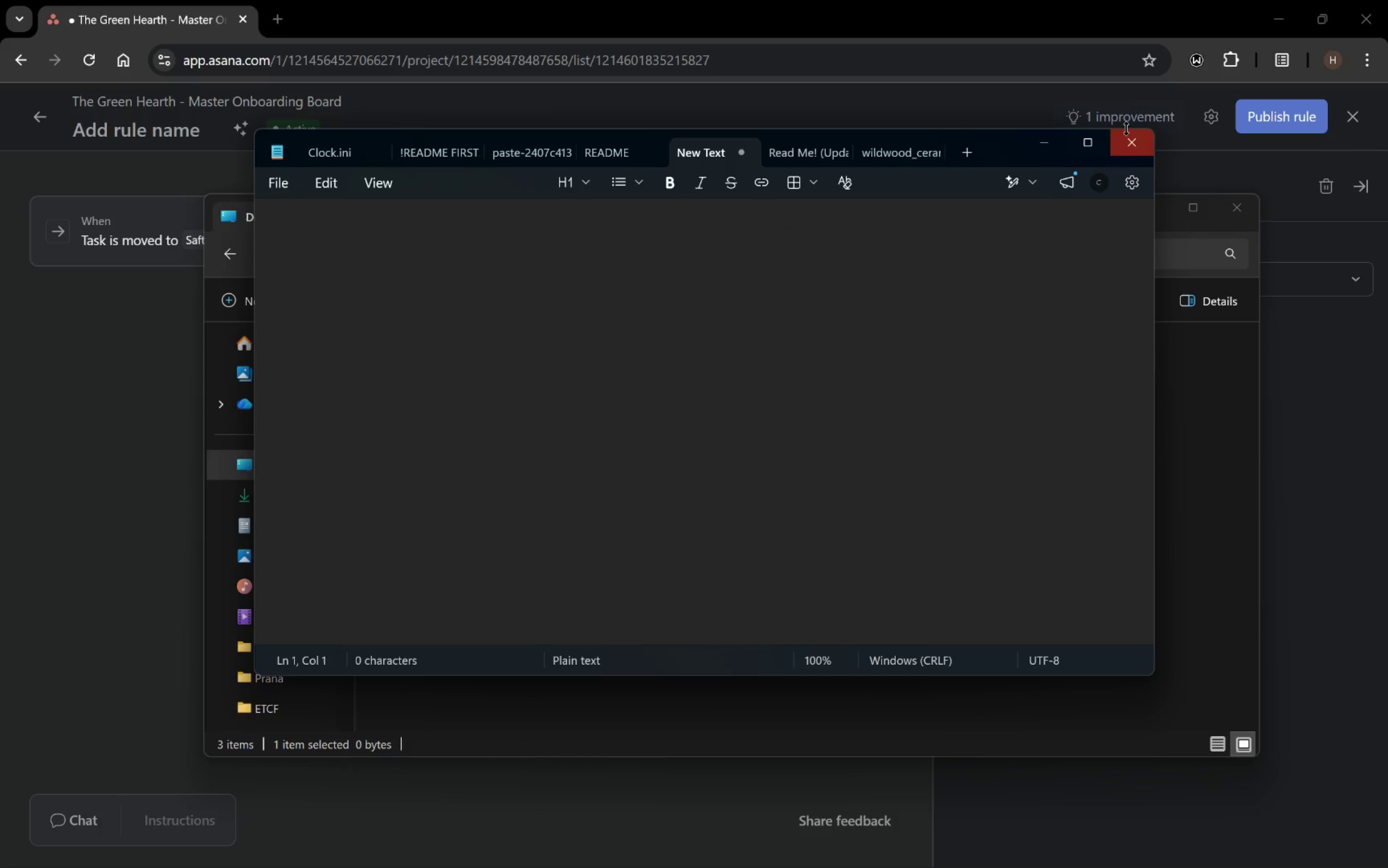 
left_click([1135, 139])
 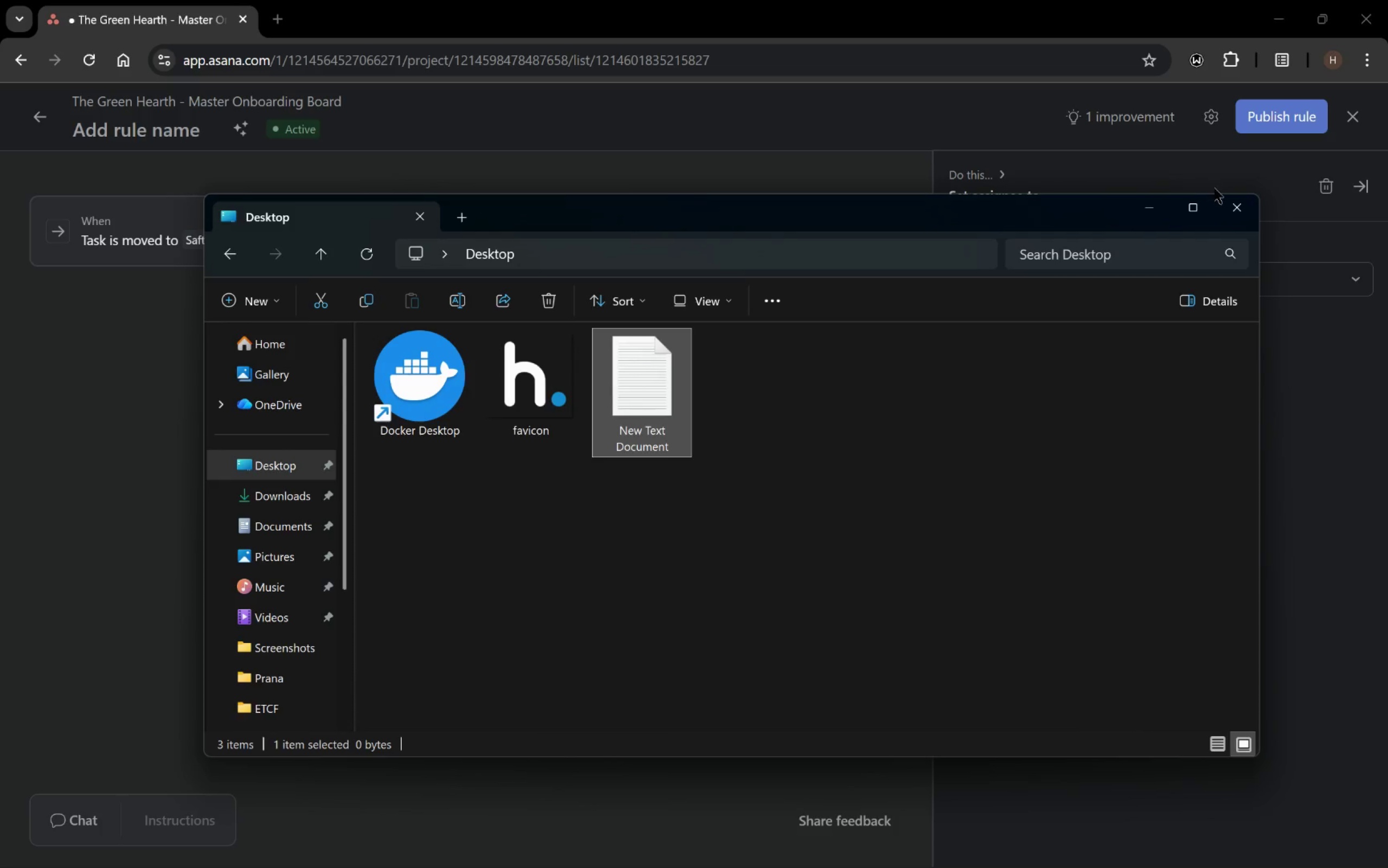 
left_click([1235, 206])
 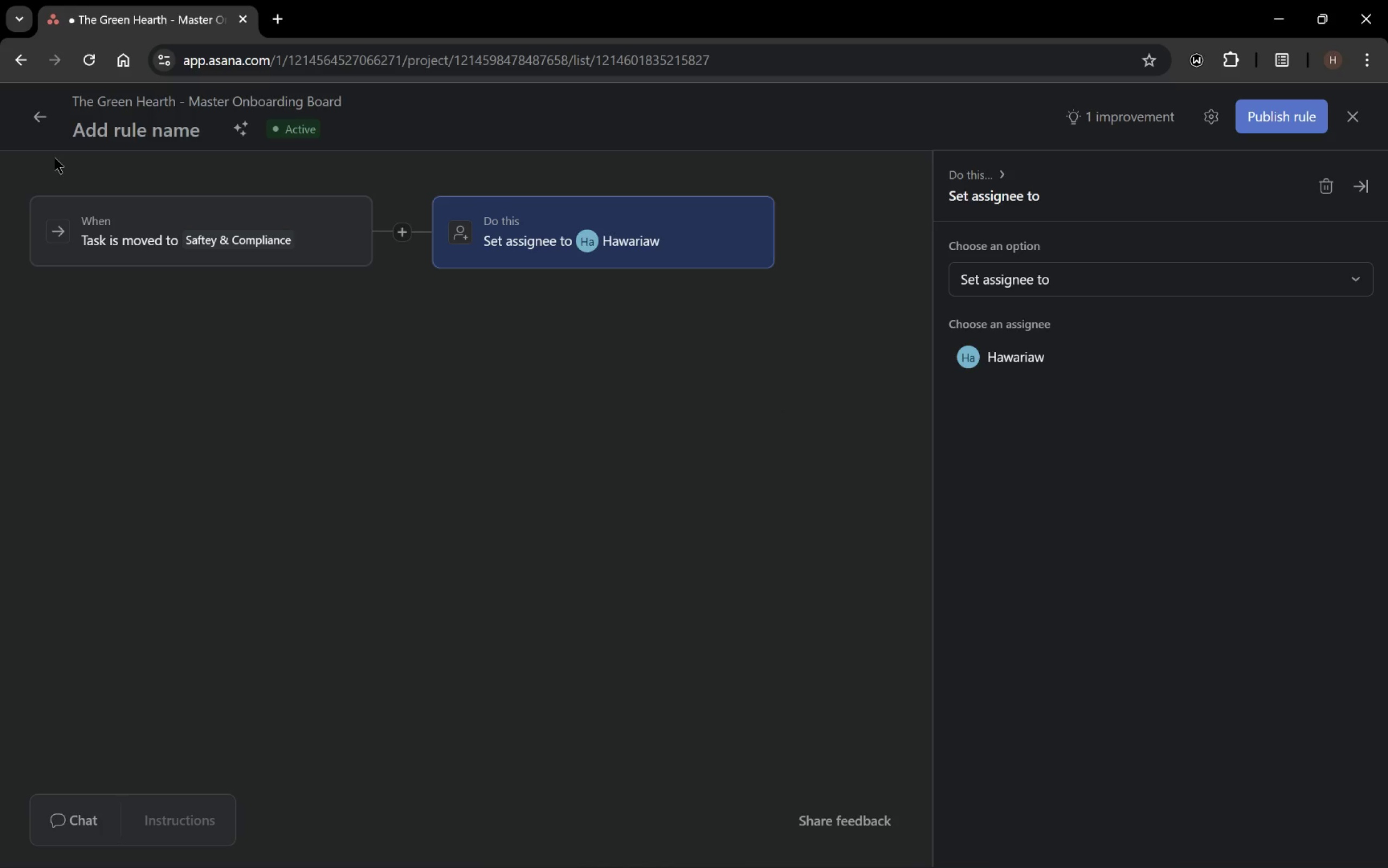 
wait(23.58)
 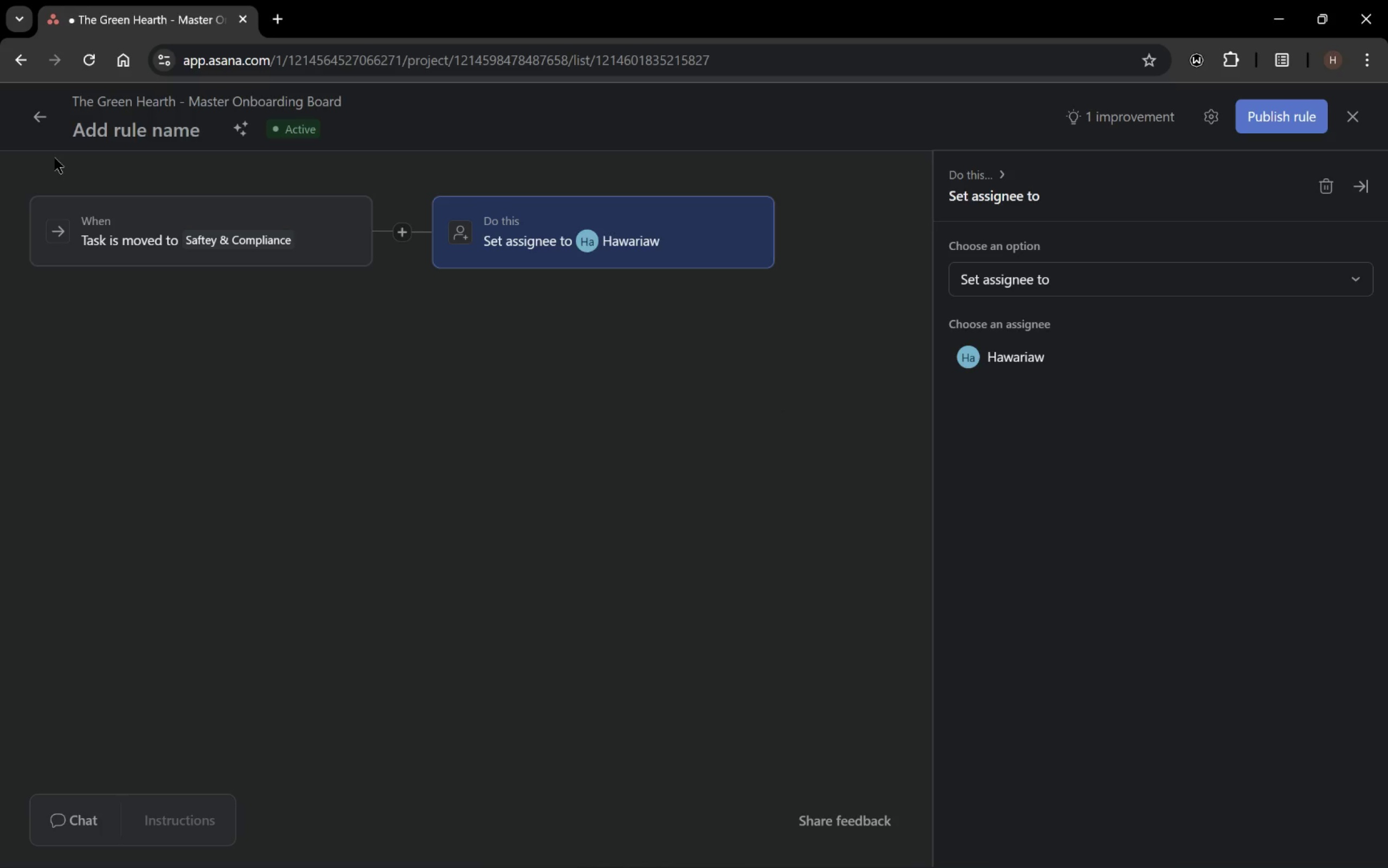 
left_click([165, 125])
 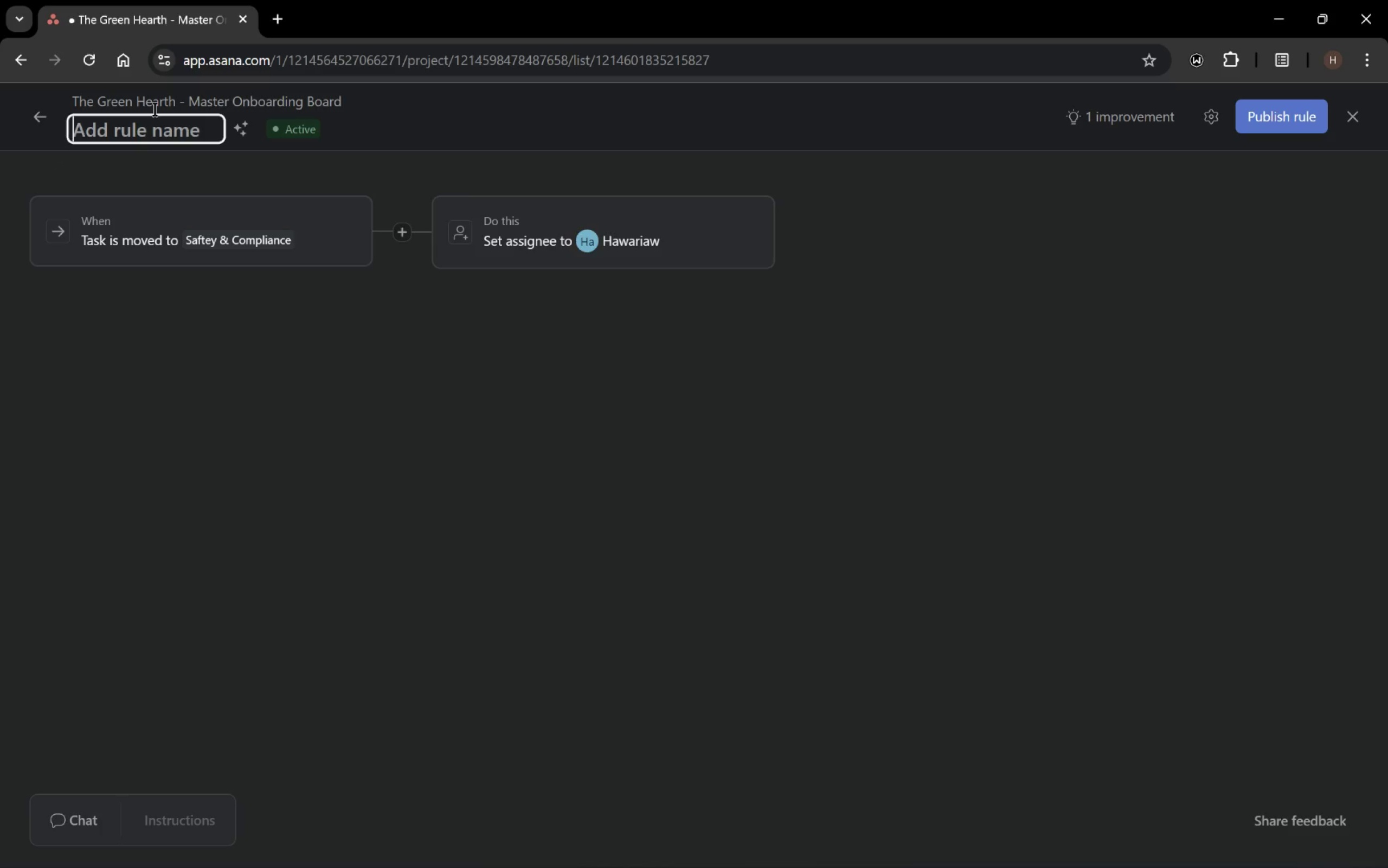 
type(Safte)
key(Backspace)
type(e)
key(Backspace)
key(Backspace)
type(ey)
key(Backspace)
type(ty & Compliance )
 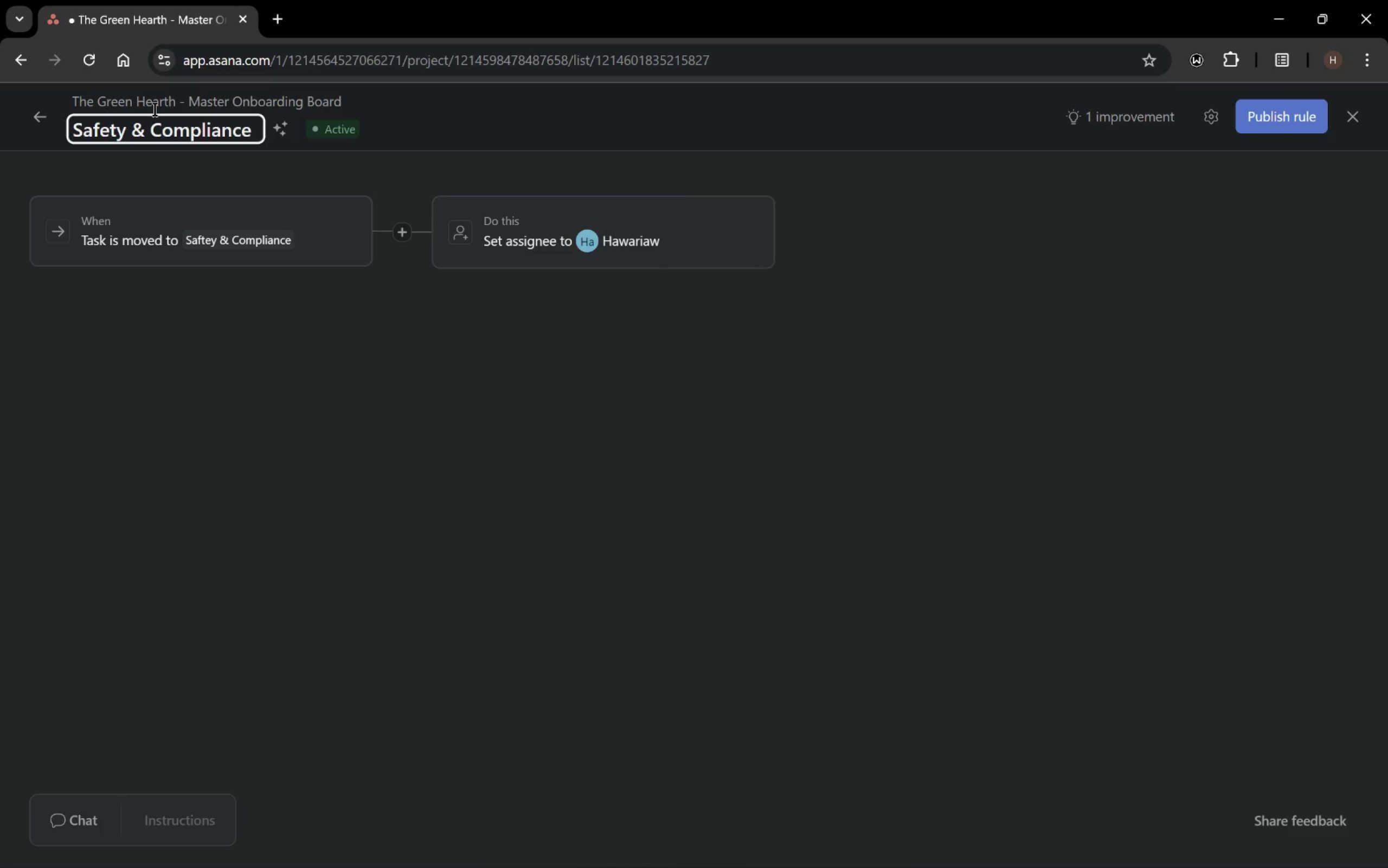 
key(Meta+MetaLeft)
 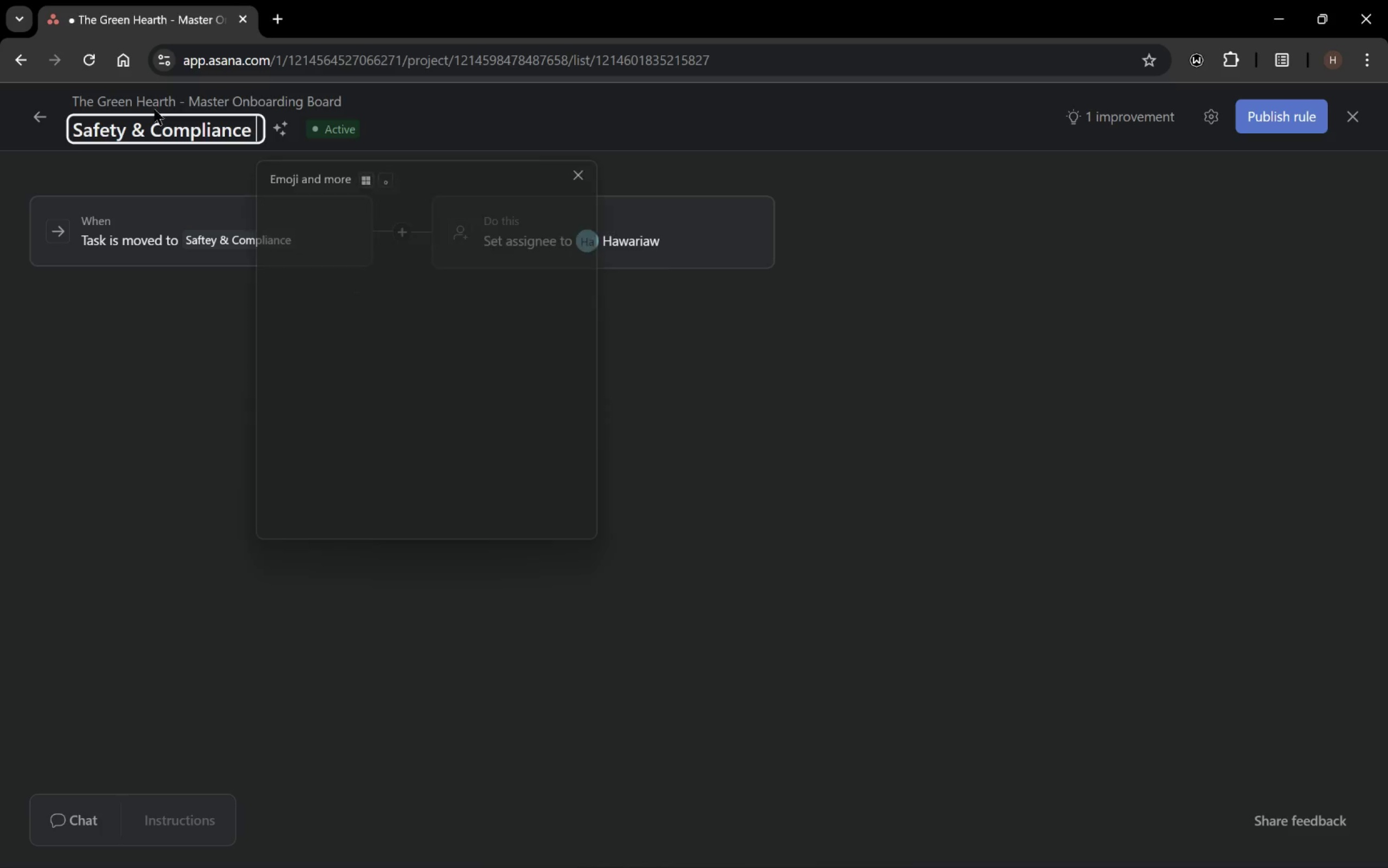 
key(Meta+Period)
 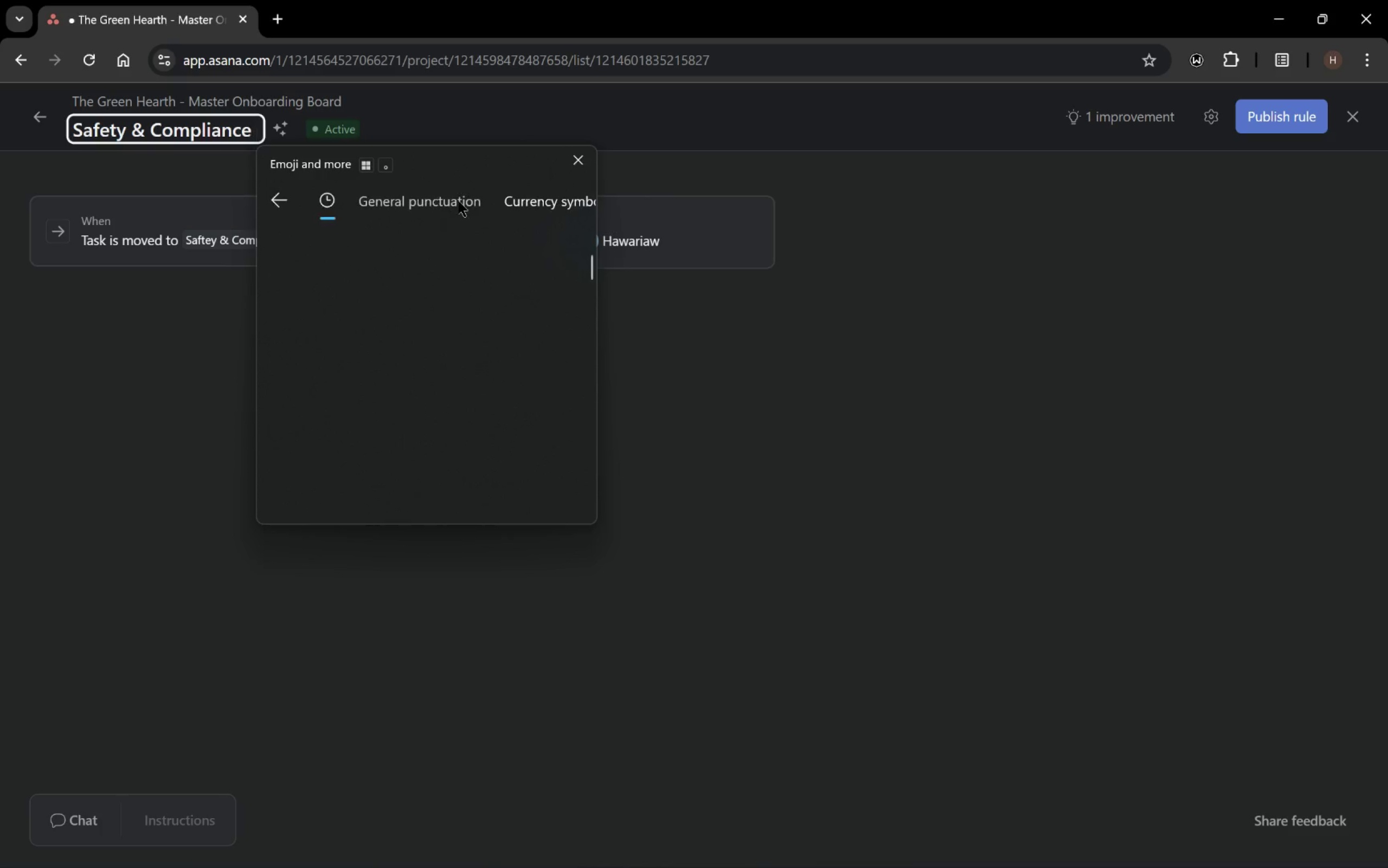 
left_click([298, 301])
 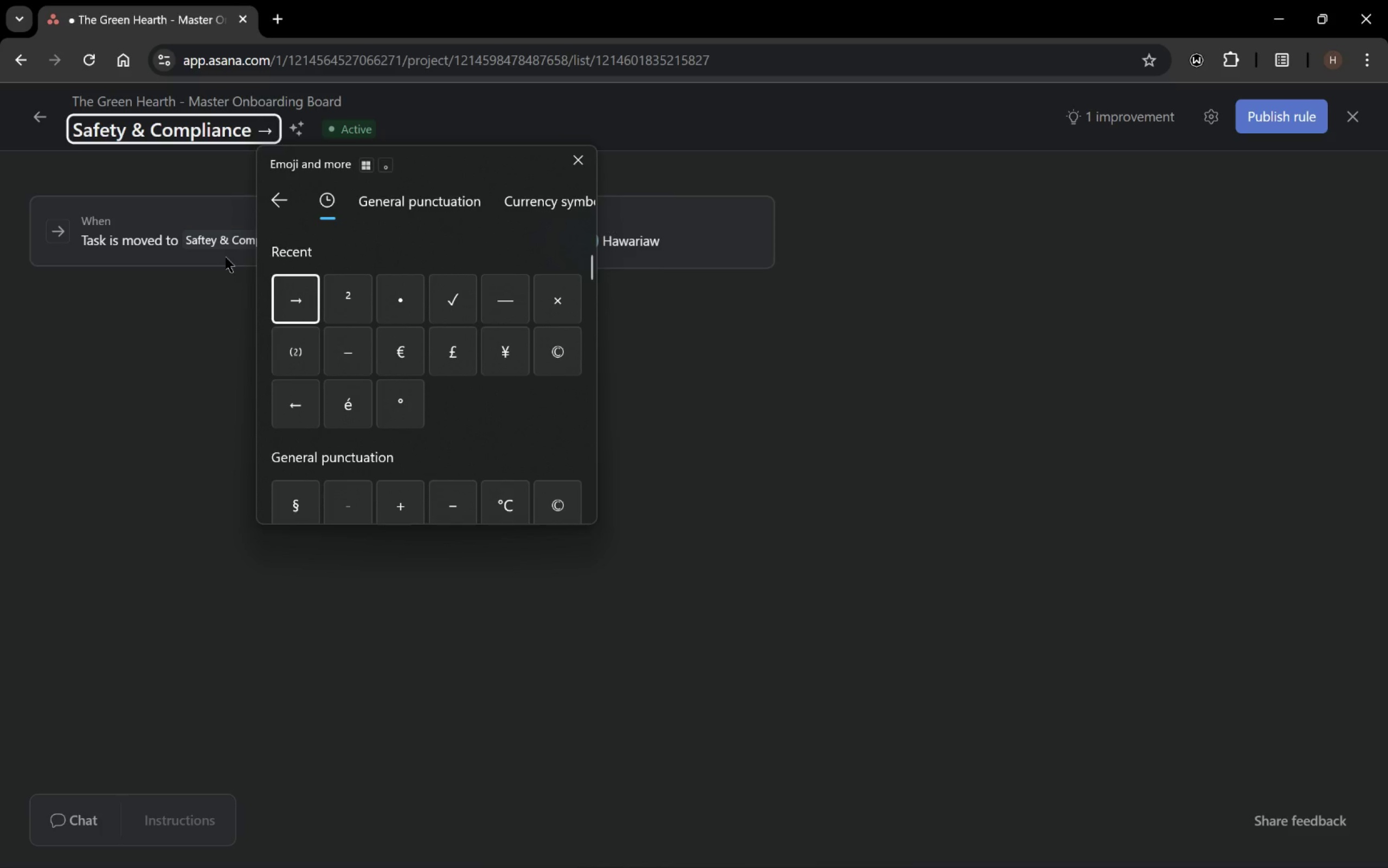 
type( Assign Head CHef)
key(Backspace)
key(Backspace)
key(Backspace)
type(hef)
 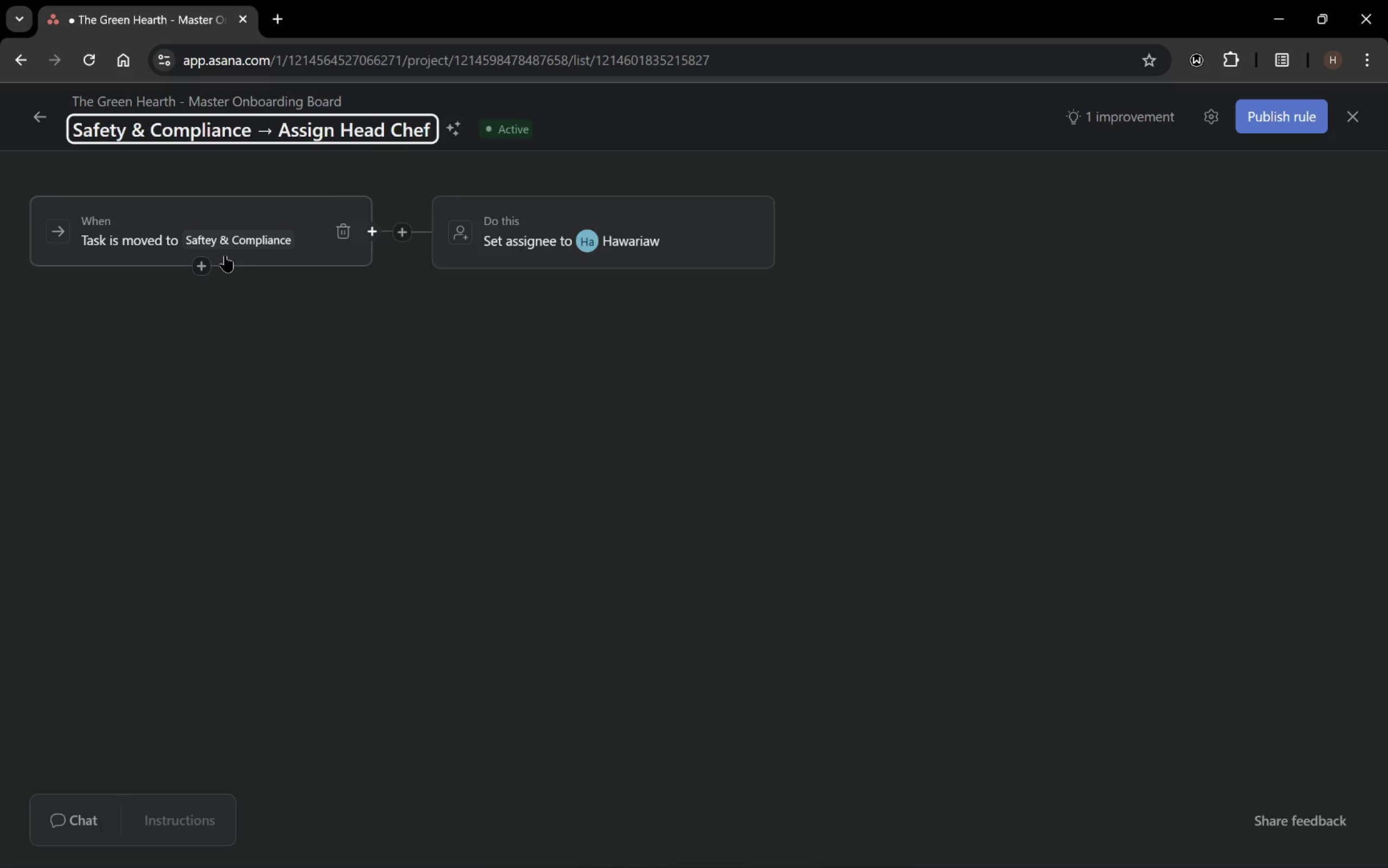 
left_click([1295, 113])
 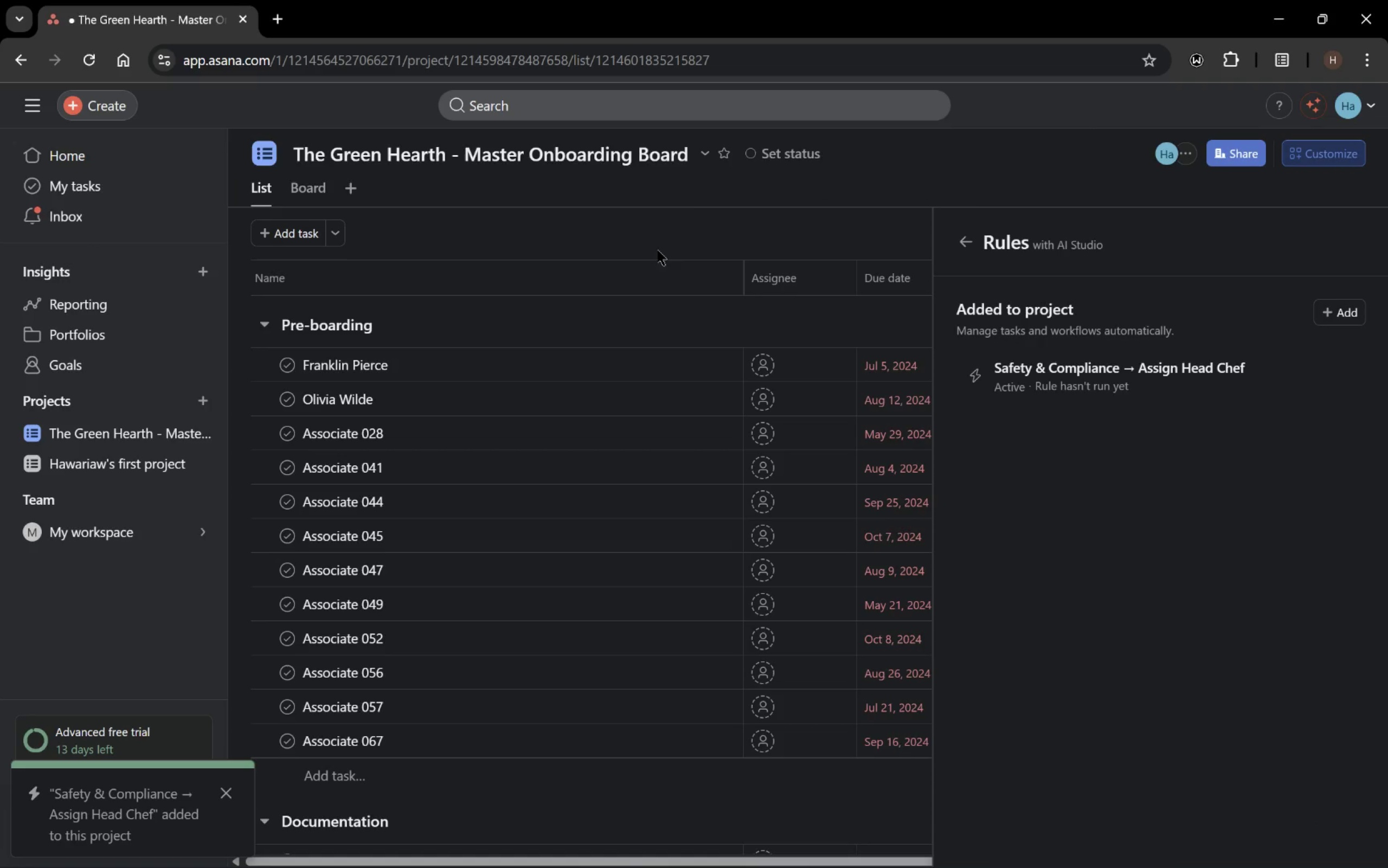 
wait(9.77)
 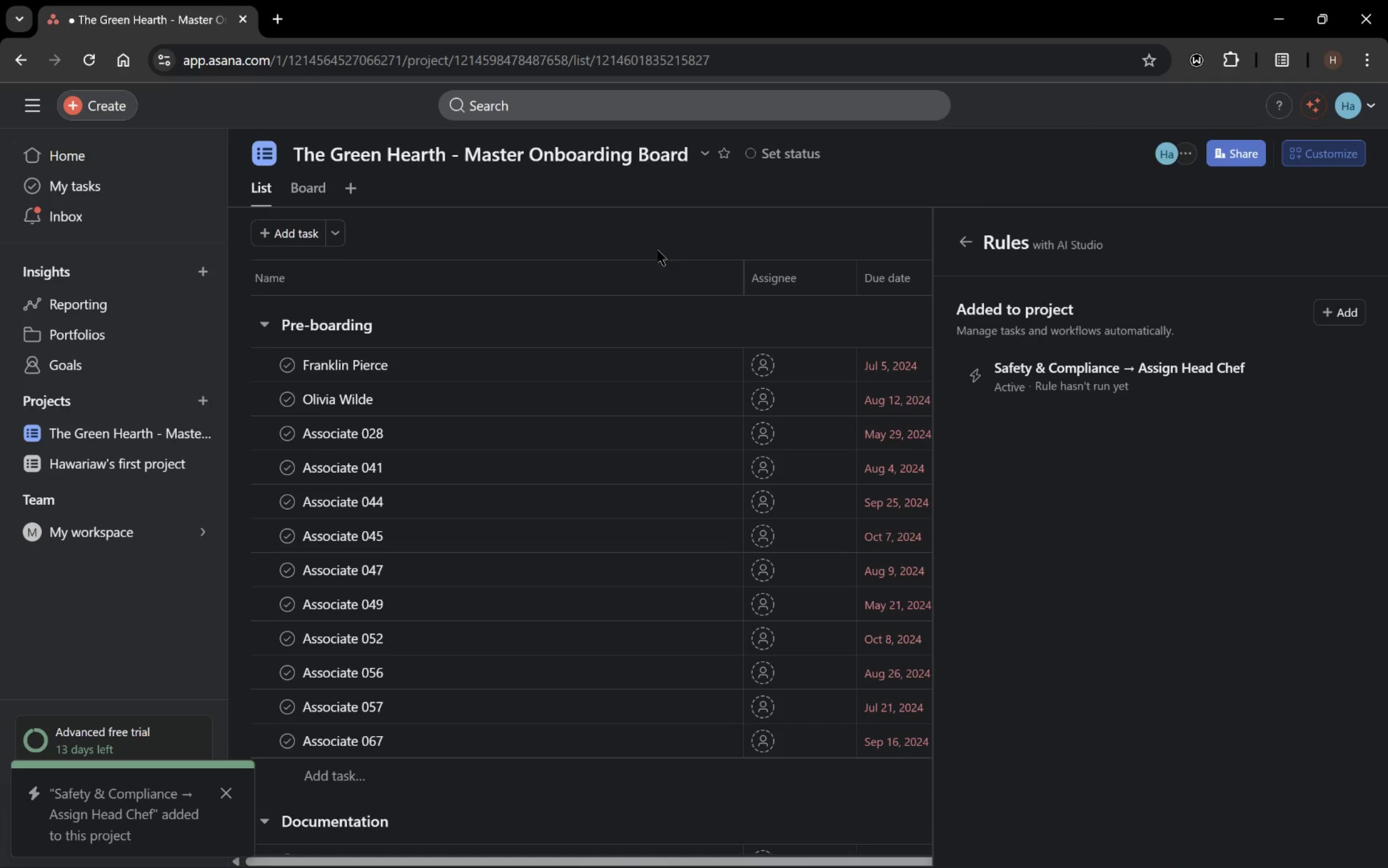 
left_click_drag(start_coordinate=[729, 856], to_coordinate=[1162, 859])
 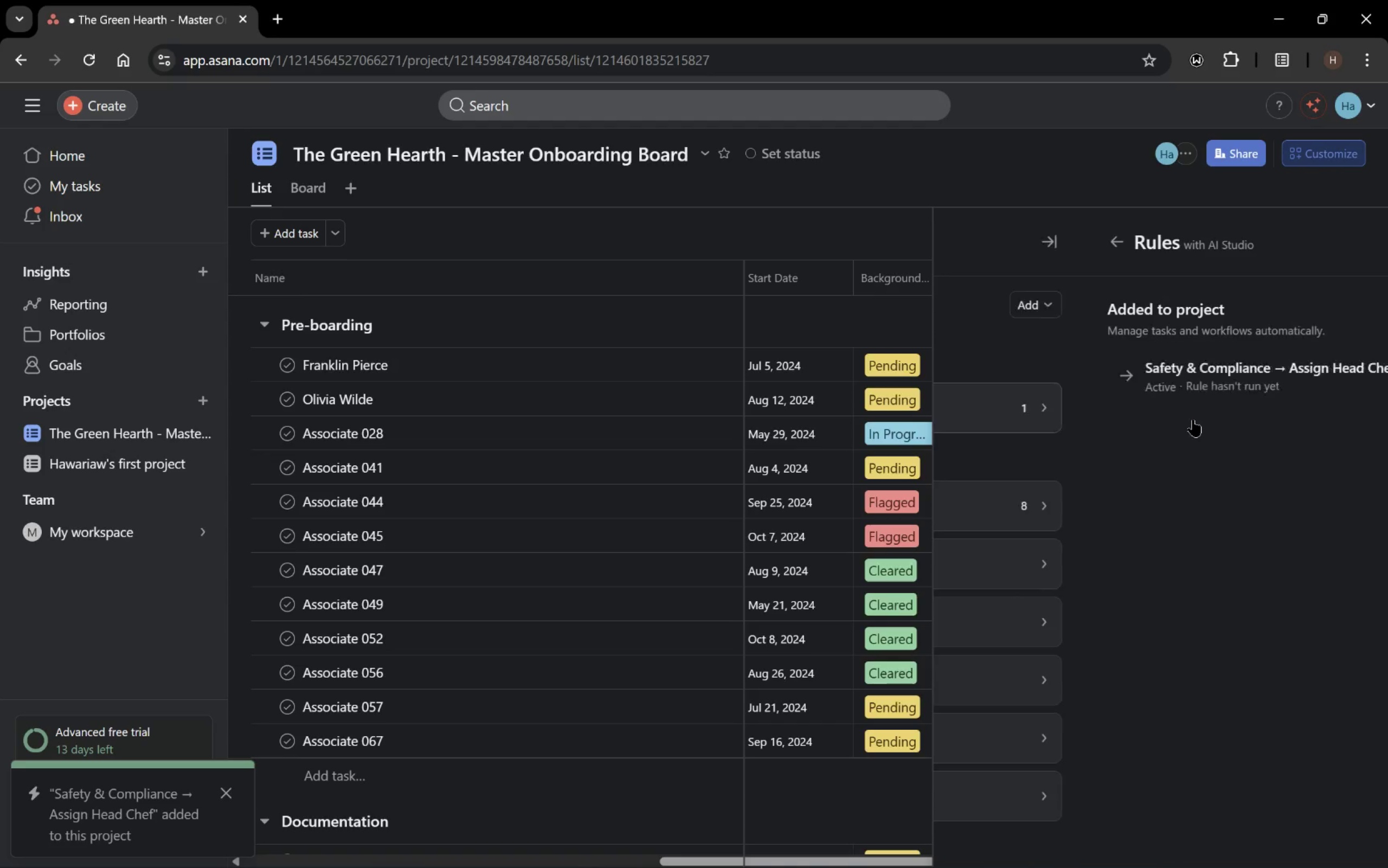 
left_click([1328, 318])
 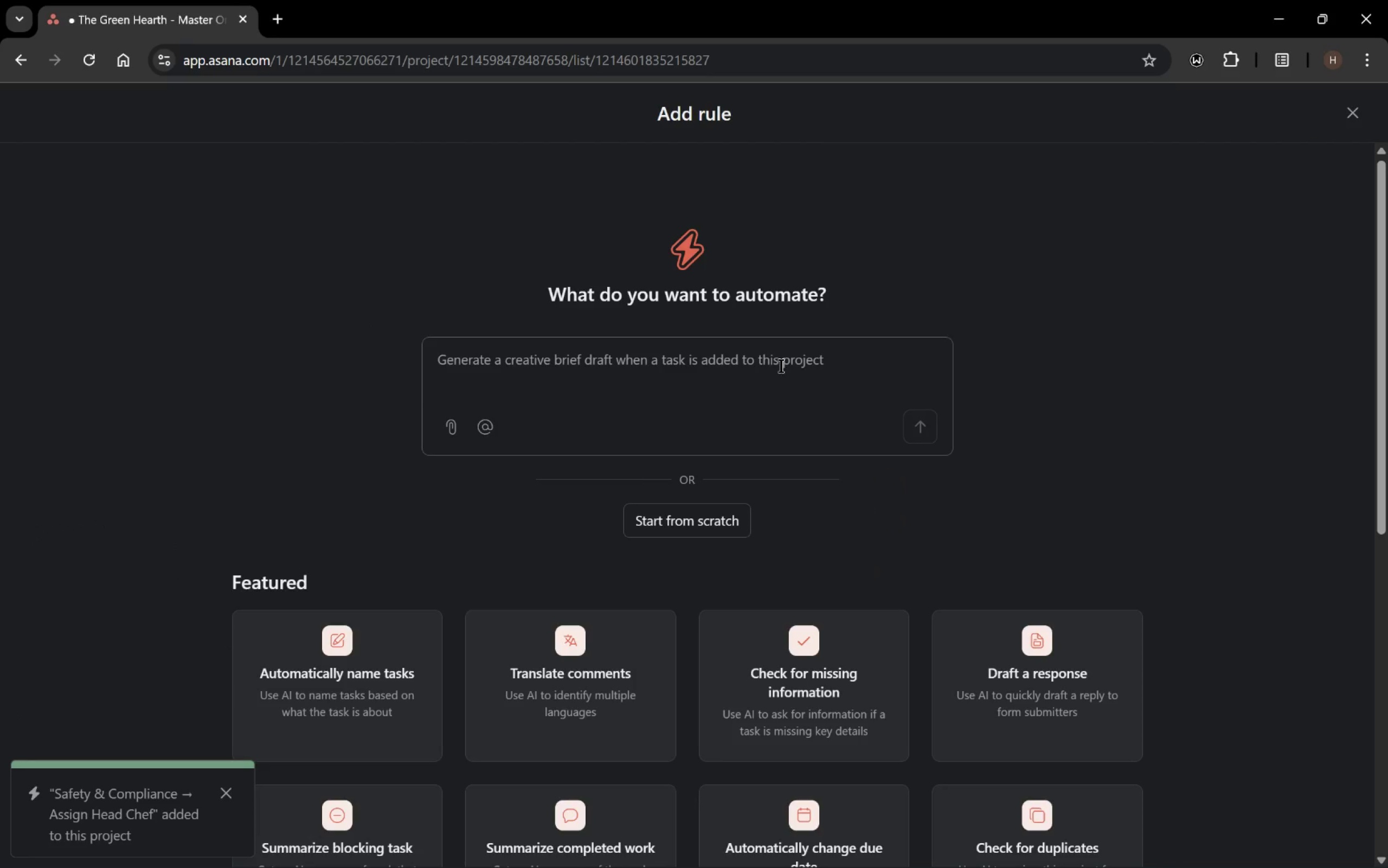 
left_click([658, 520])
 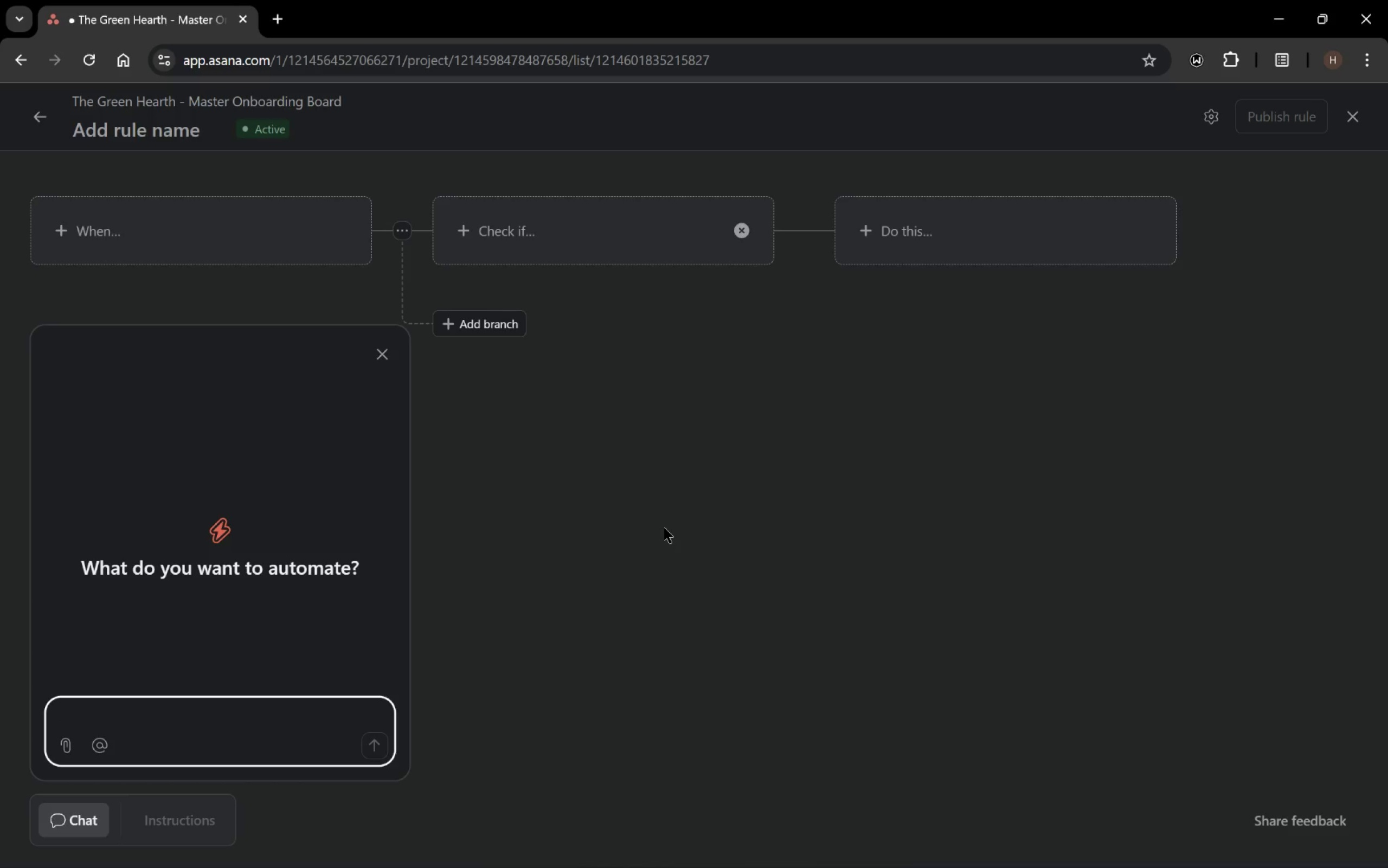 
wait(13.37)
 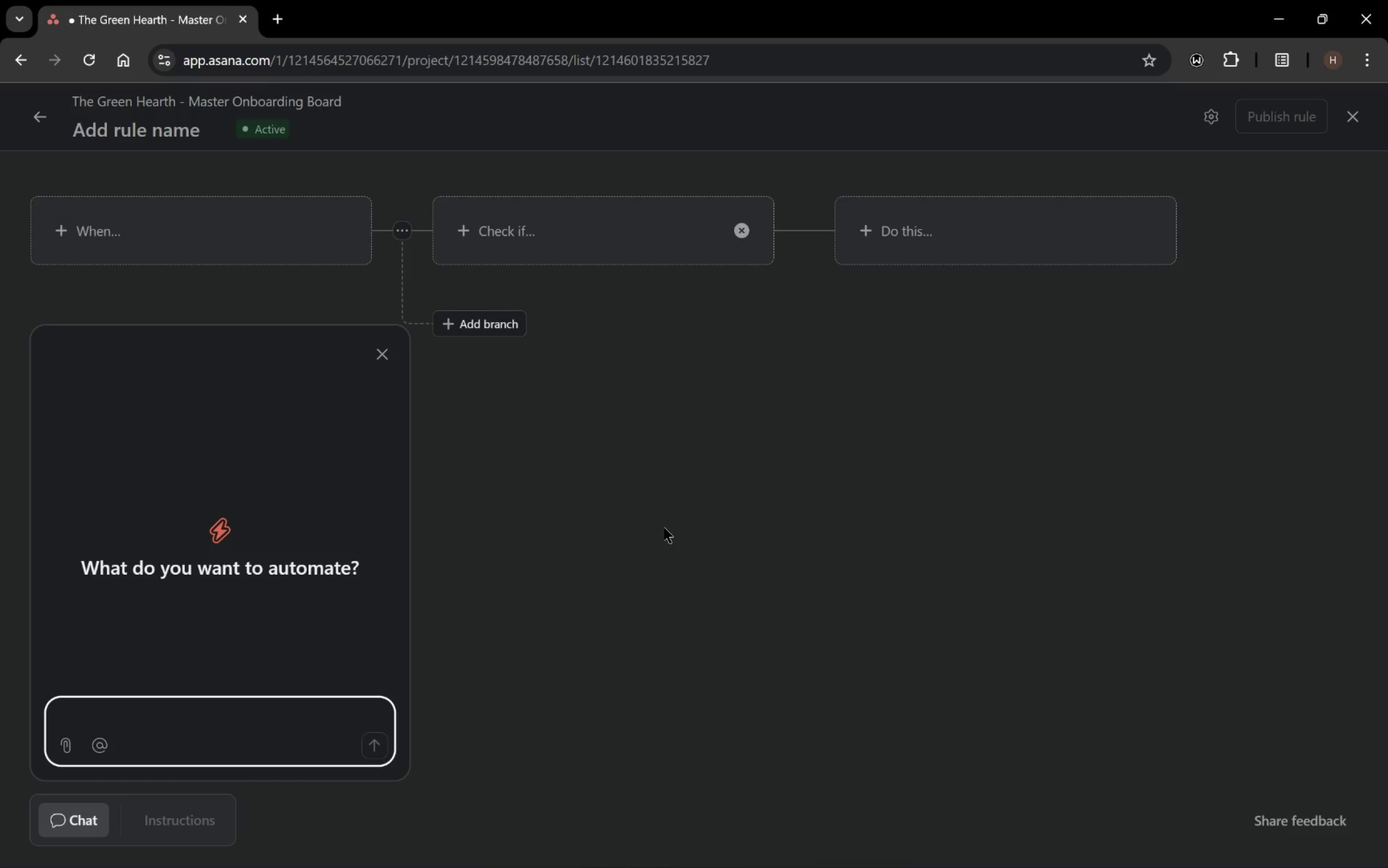 
left_click([739, 233])
 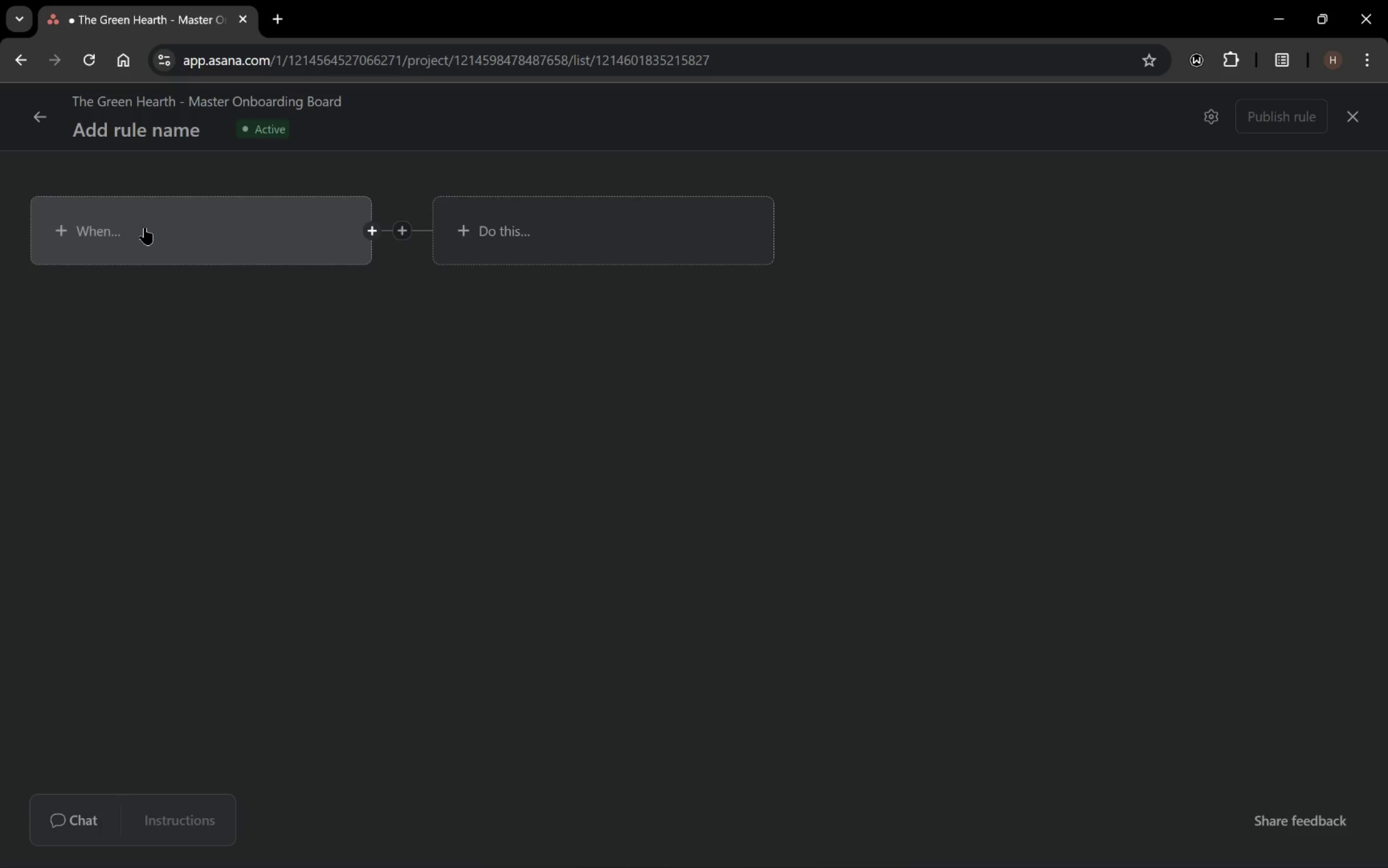 
left_click([145, 228])
 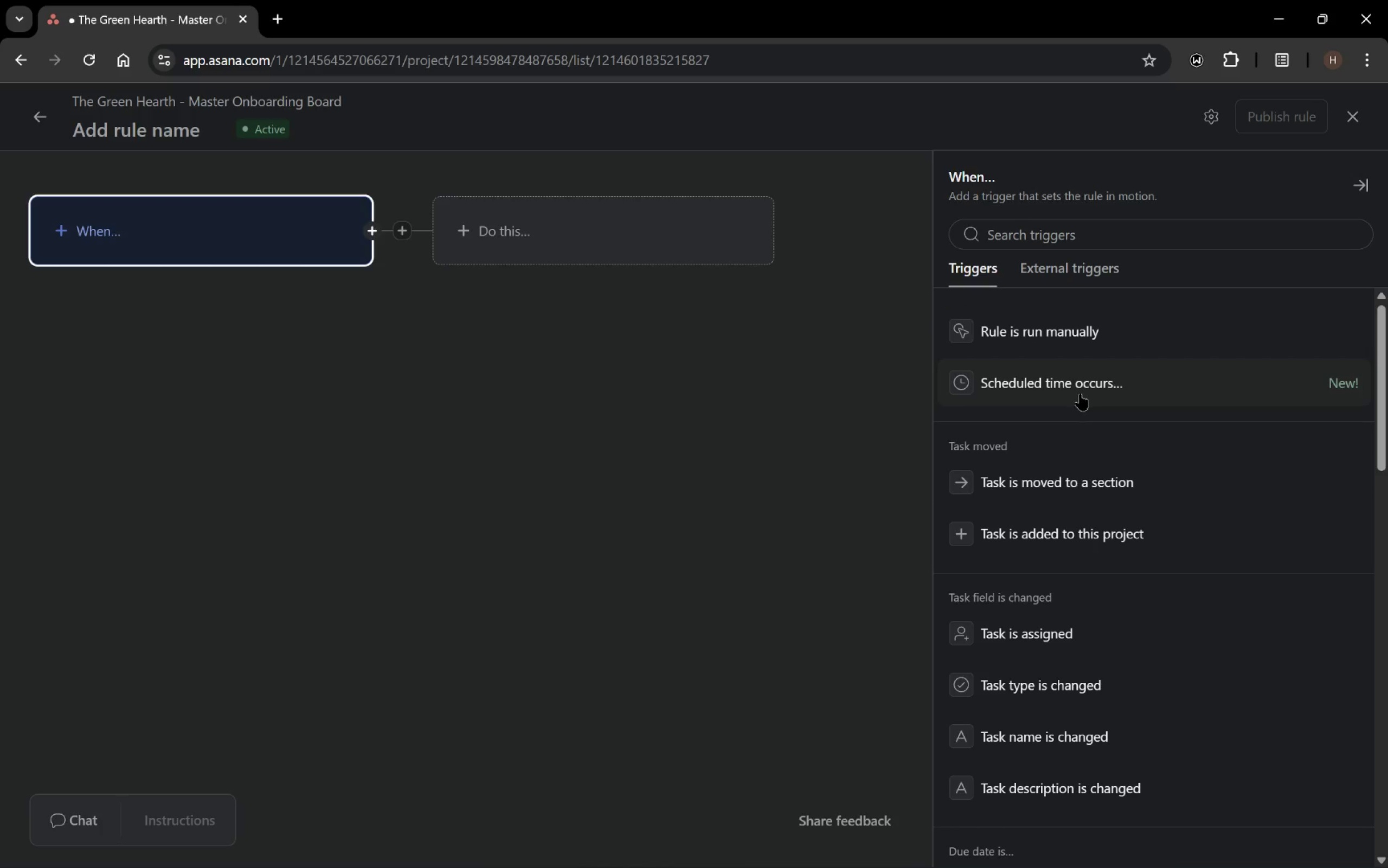 
wait(15.48)
 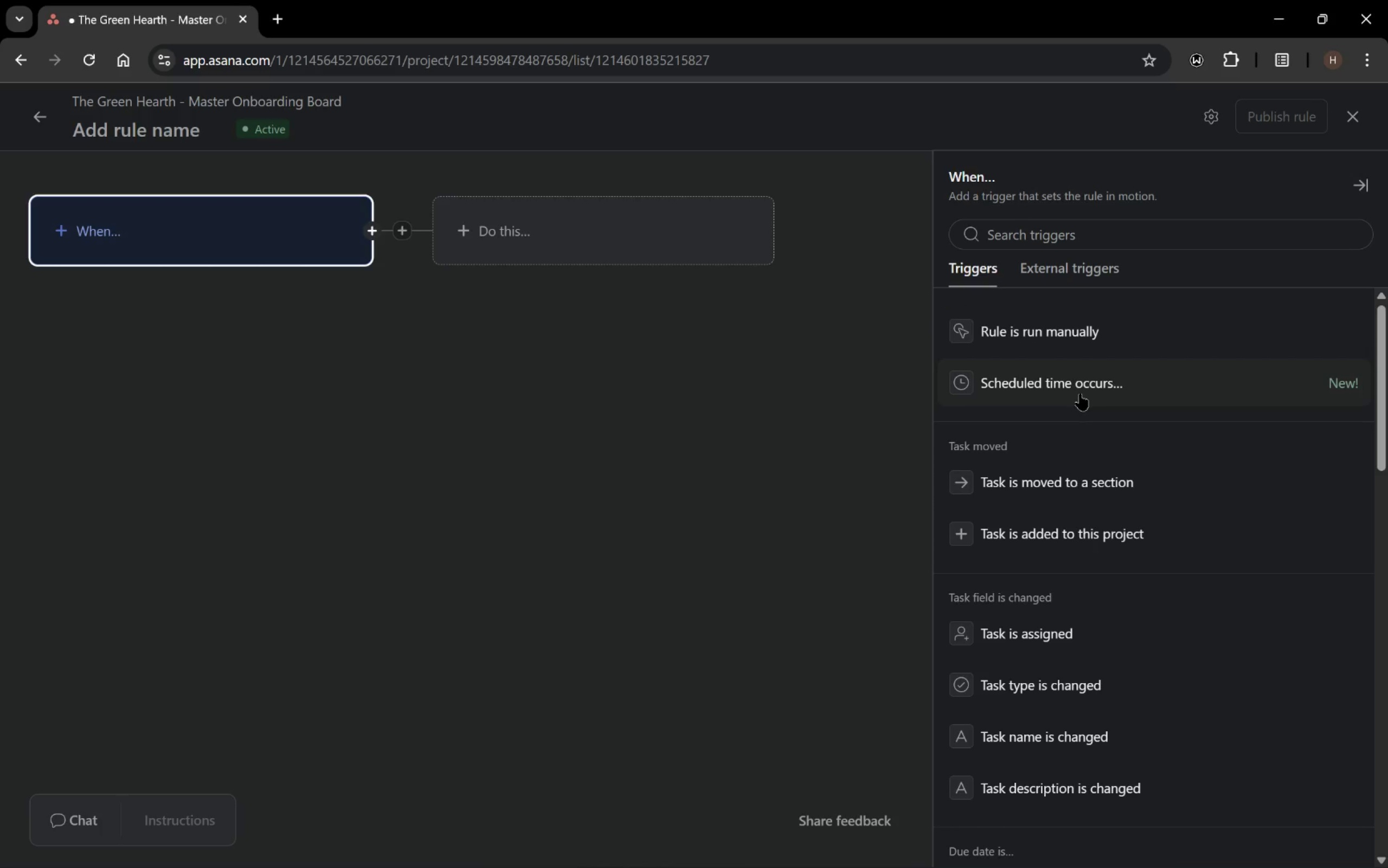 
left_click([1075, 479])
 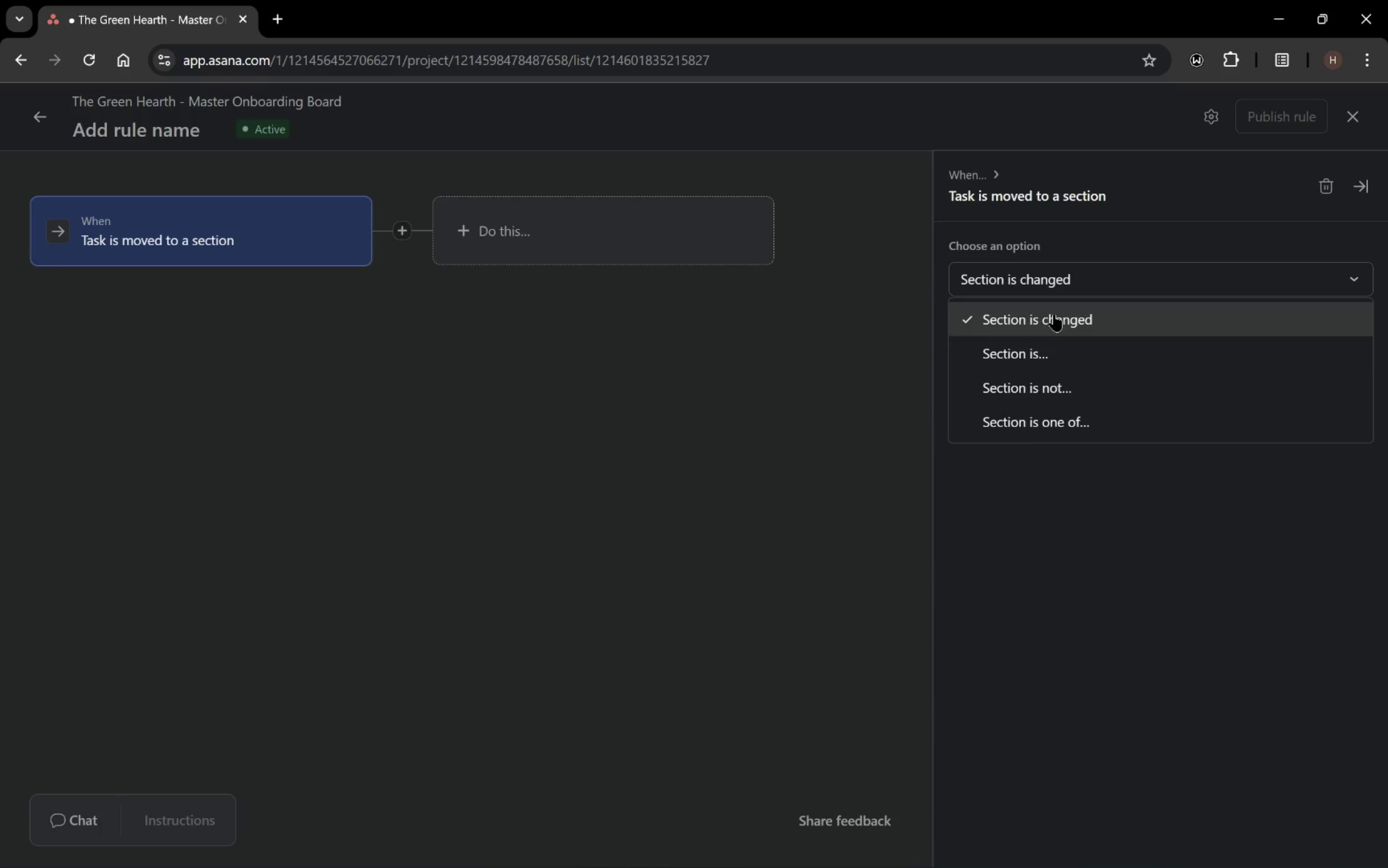 
left_click([1042, 367])
 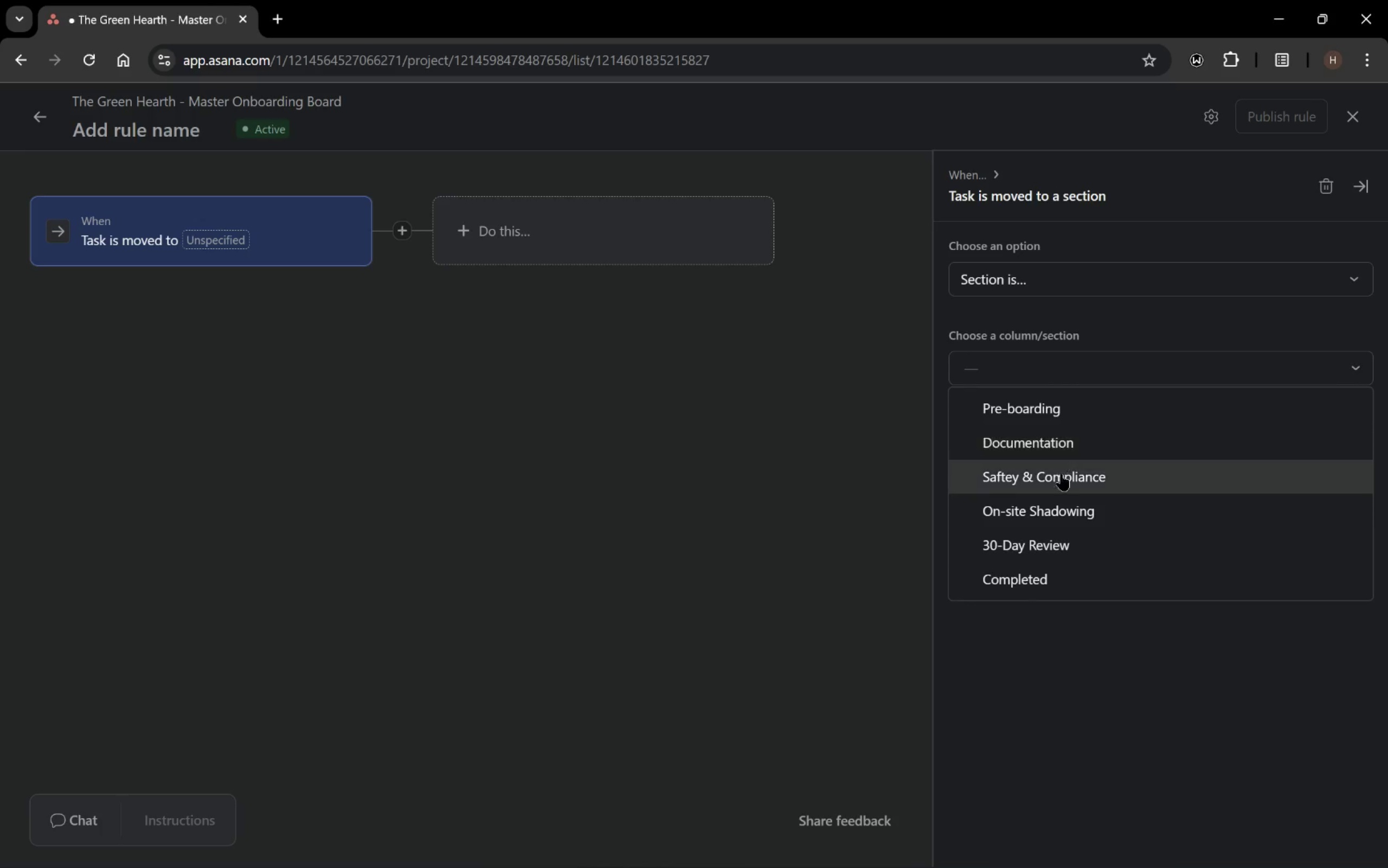 
left_click([1062, 540])
 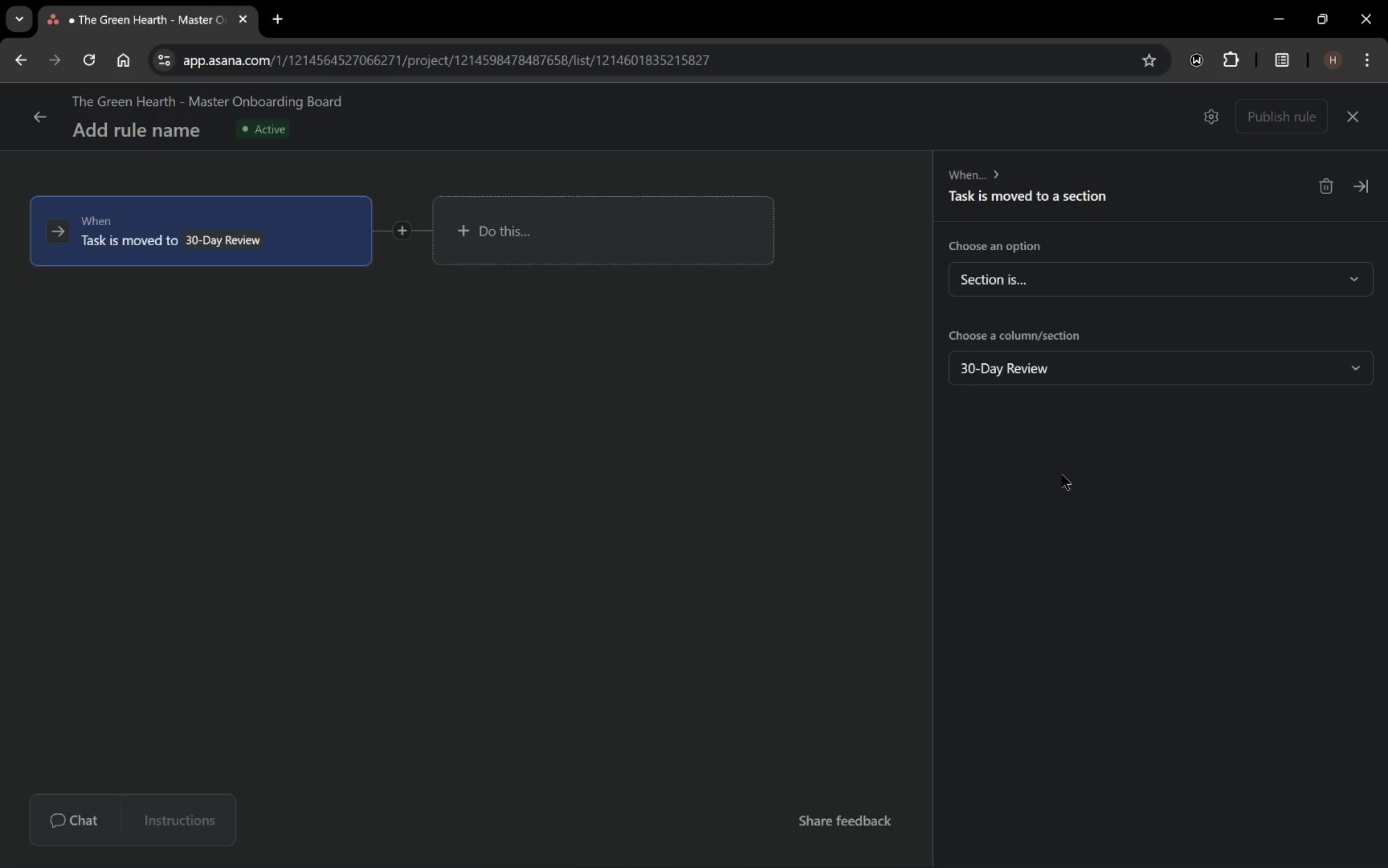 
left_click([1062, 474])
 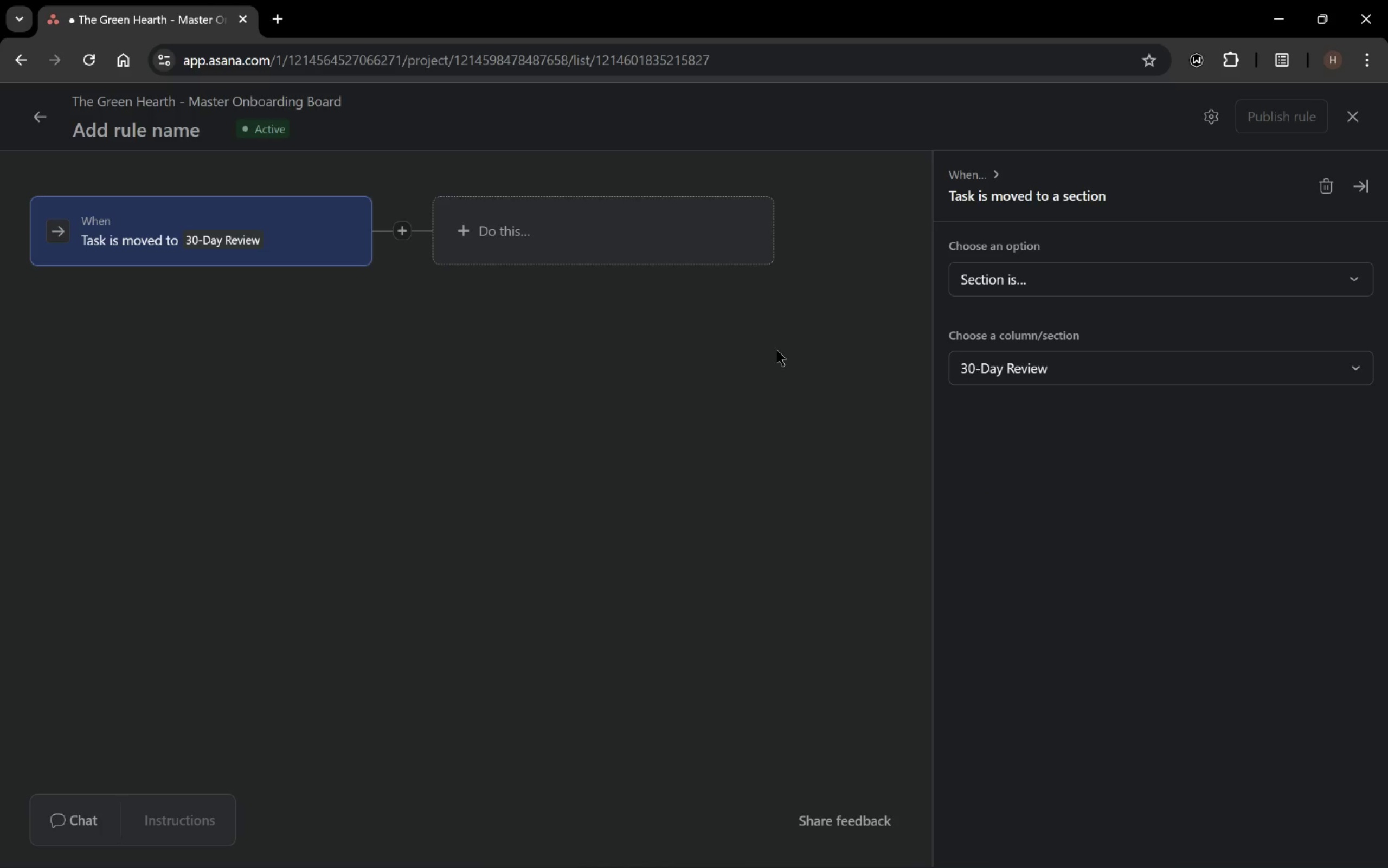 
left_click([704, 357])
 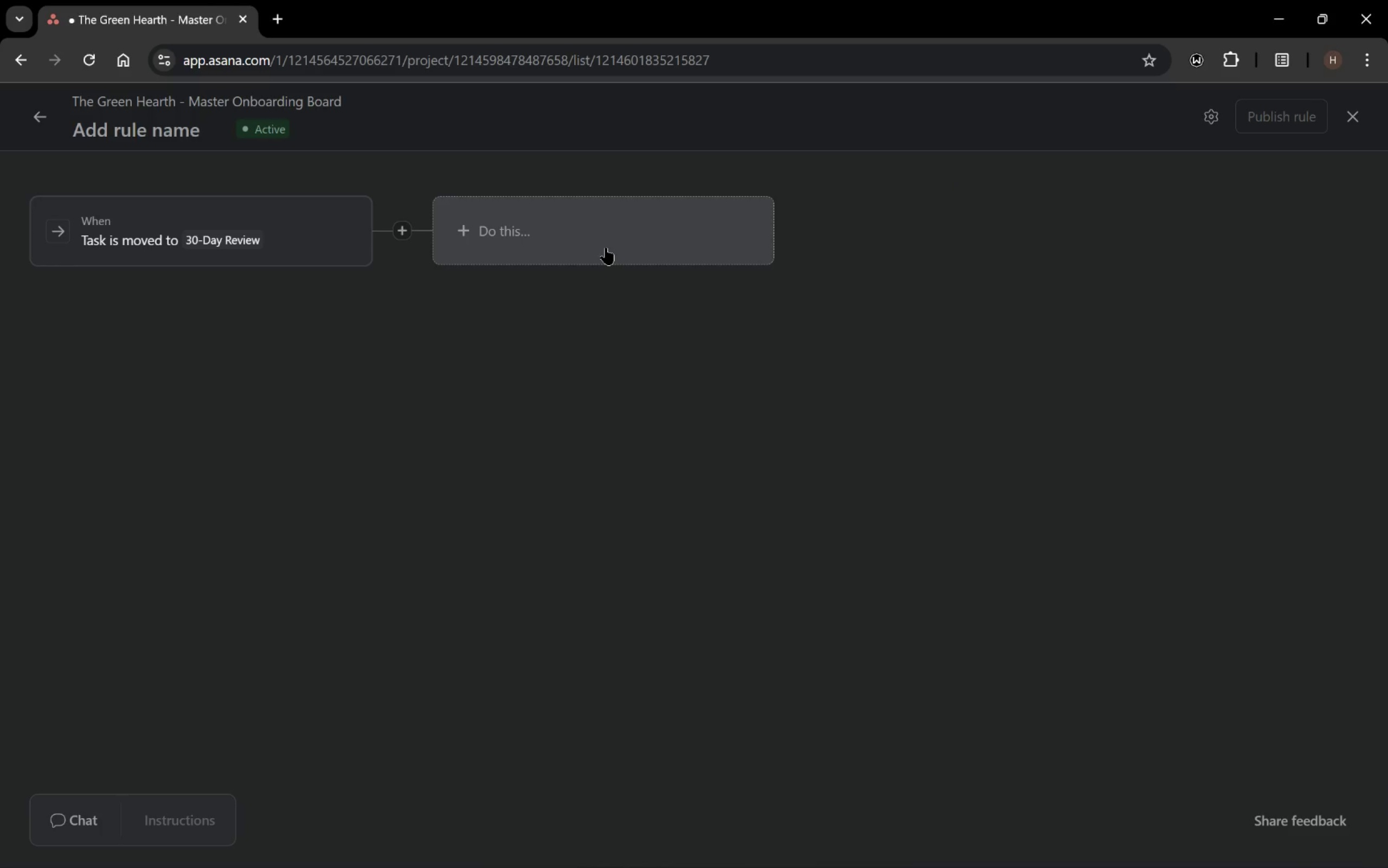 
wait(13.13)
 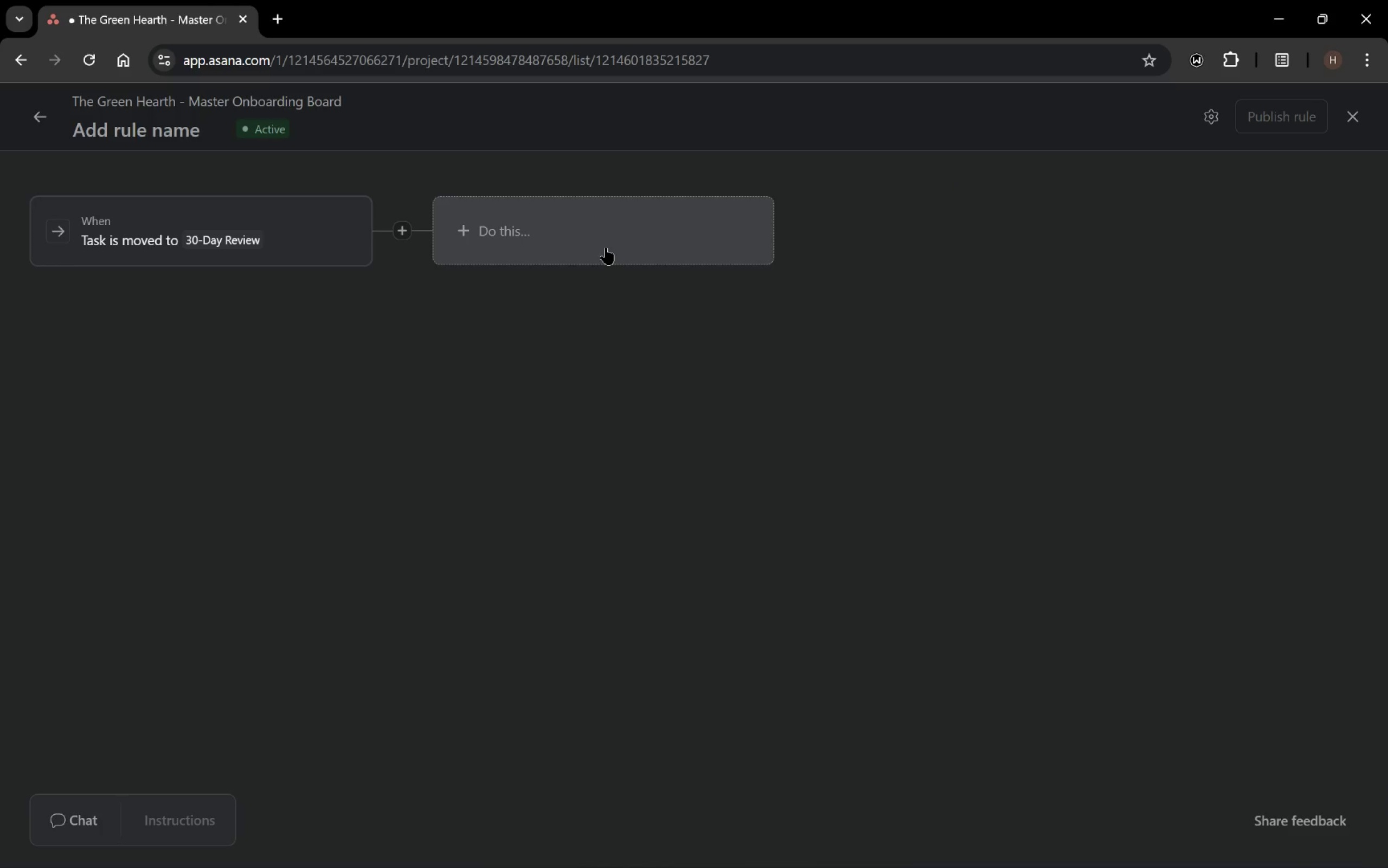 
left_click([606, 248])
 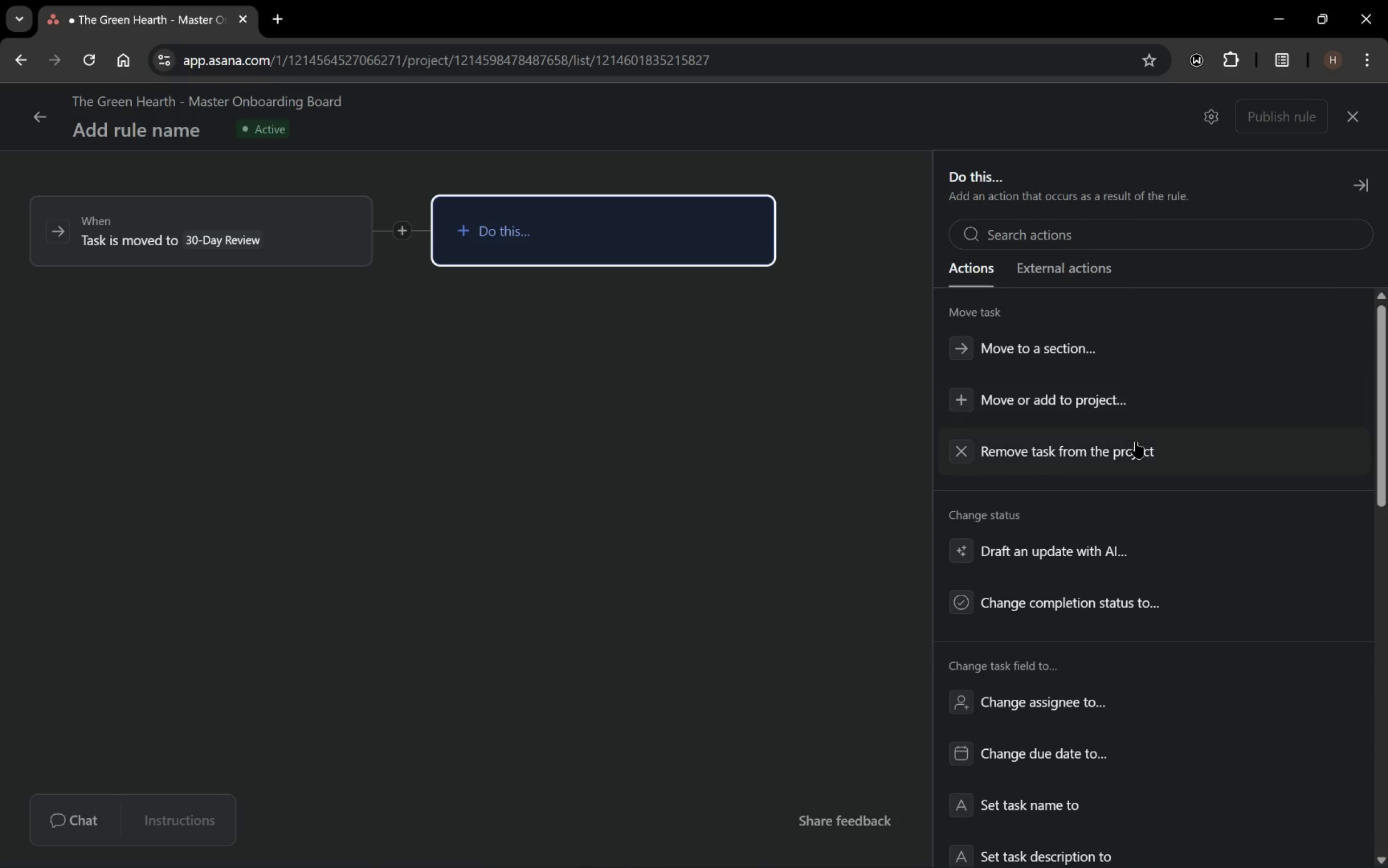 
scroll: coordinate [1081, 645], scroll_direction: down, amount: 9.0
 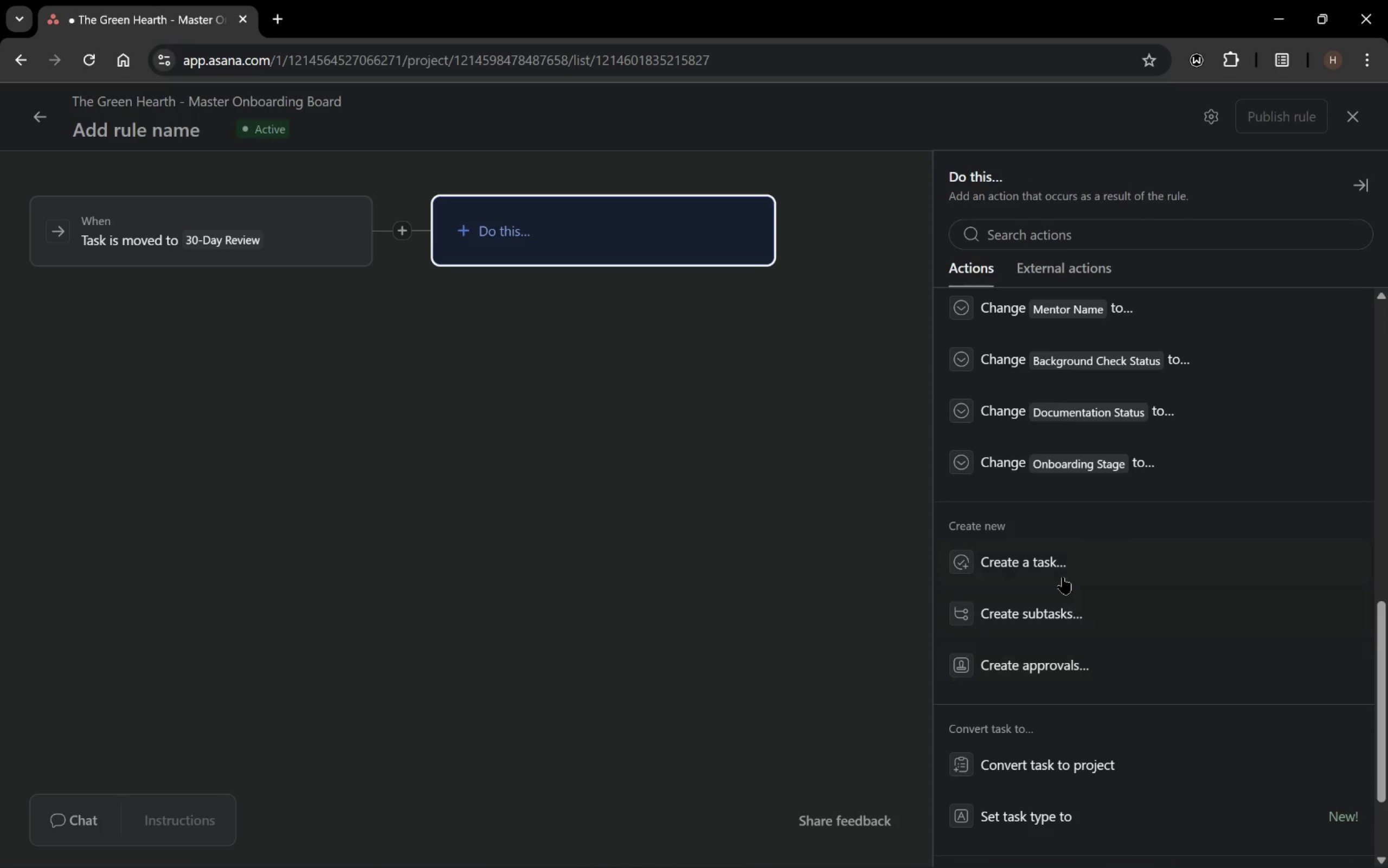 
left_click([1062, 565])
 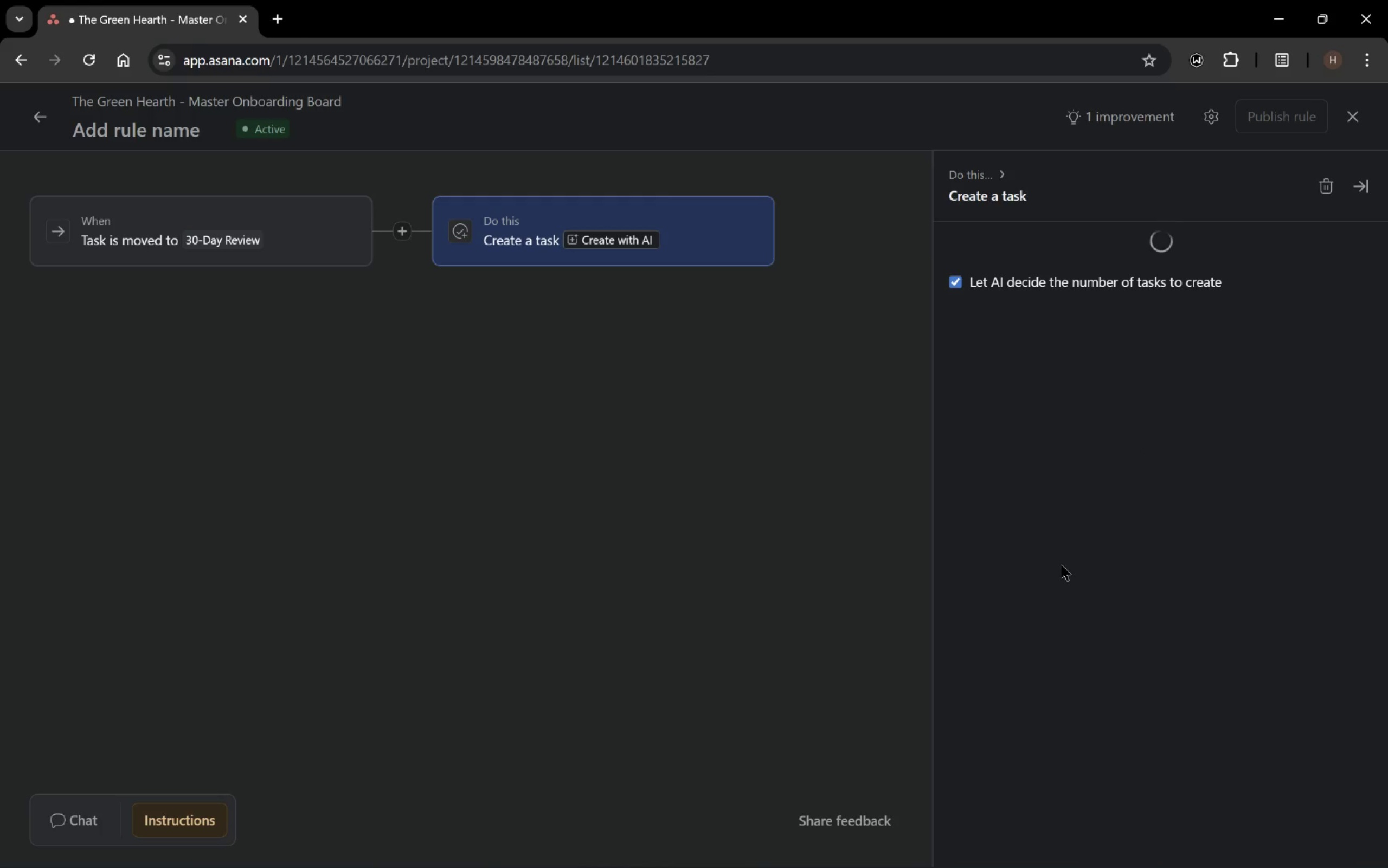 
mouse_move([1069, 398])
 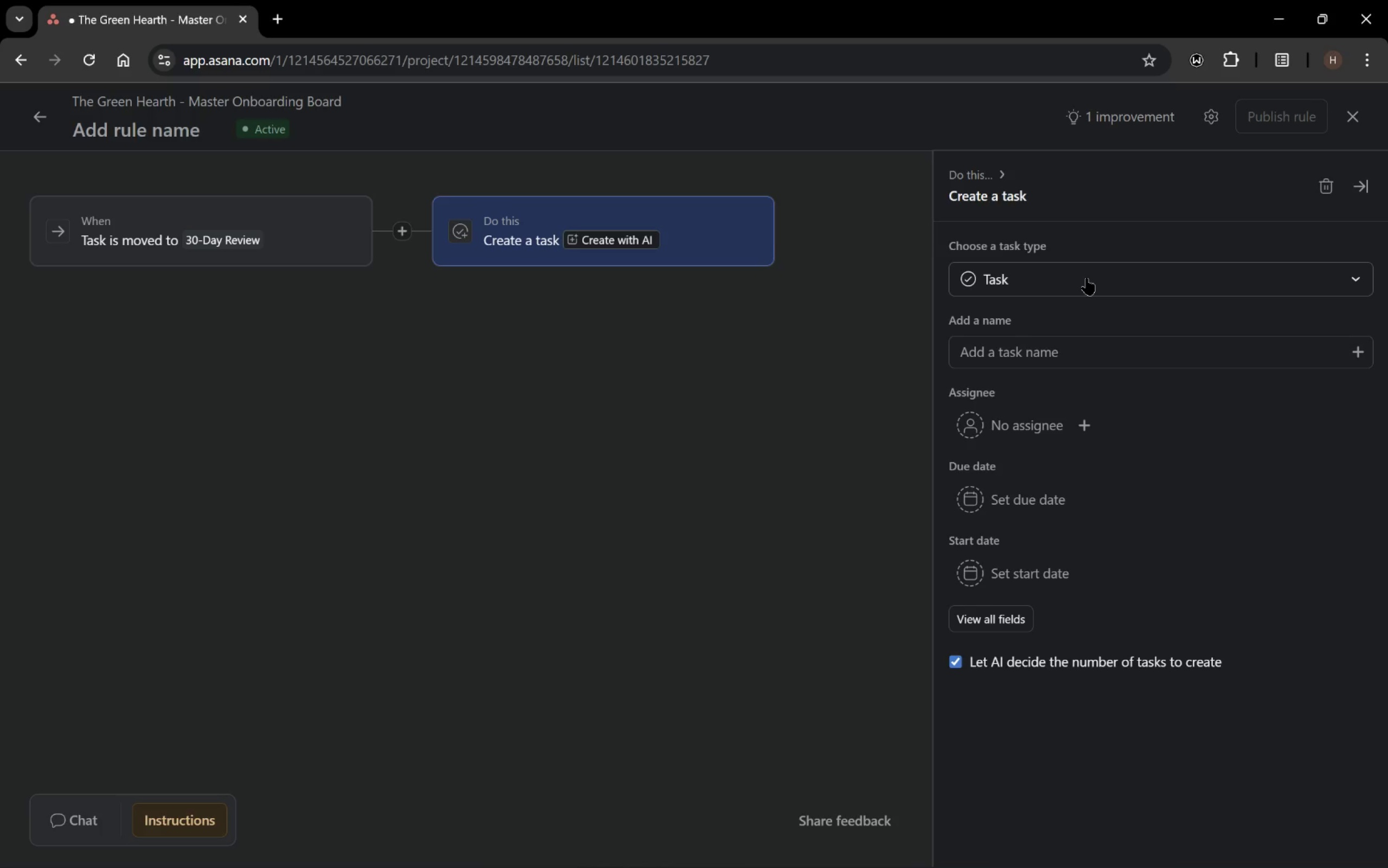 
left_click([1054, 362])
 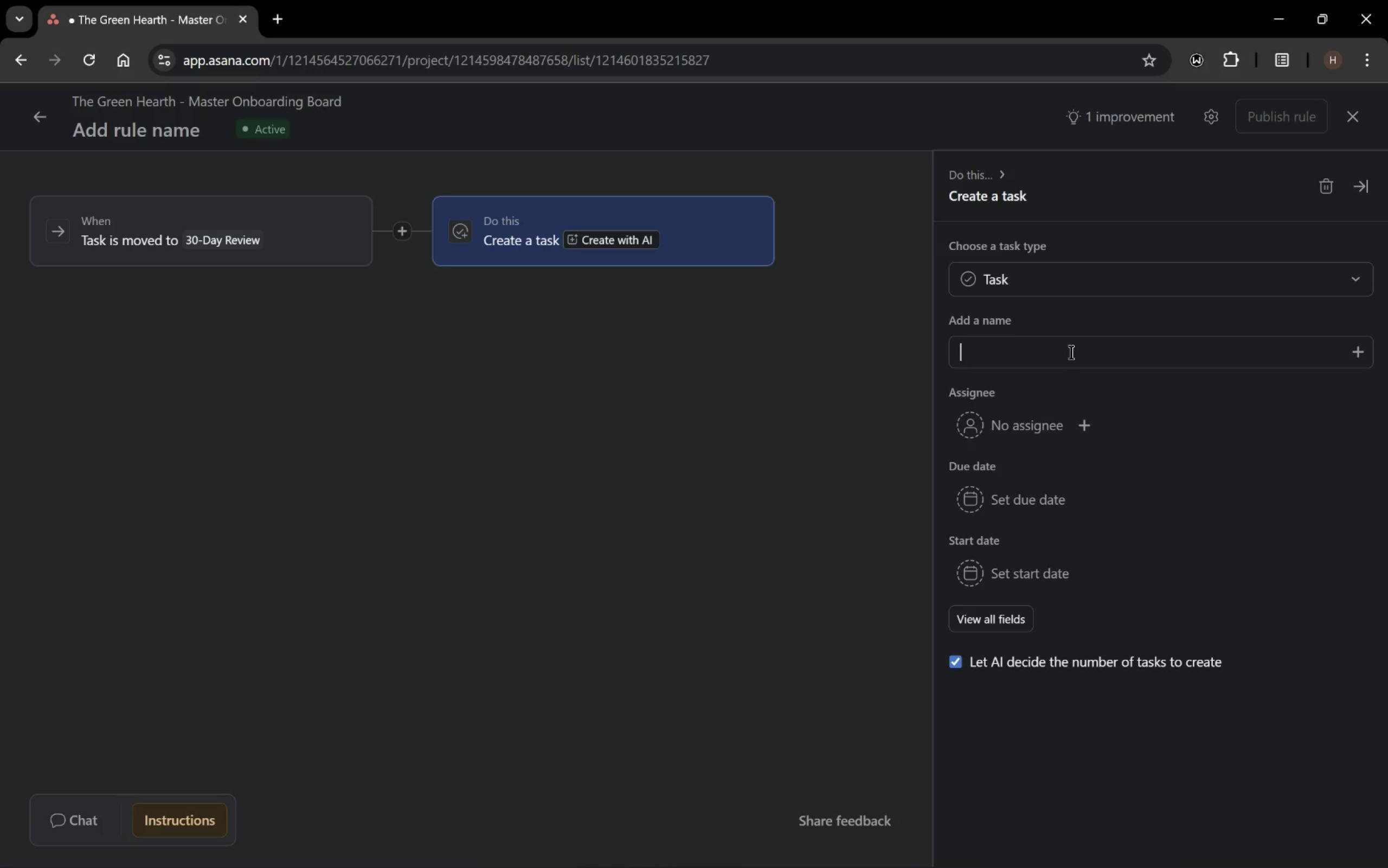 
type(30-Day Review Meeting - /)
key(Backspace)
 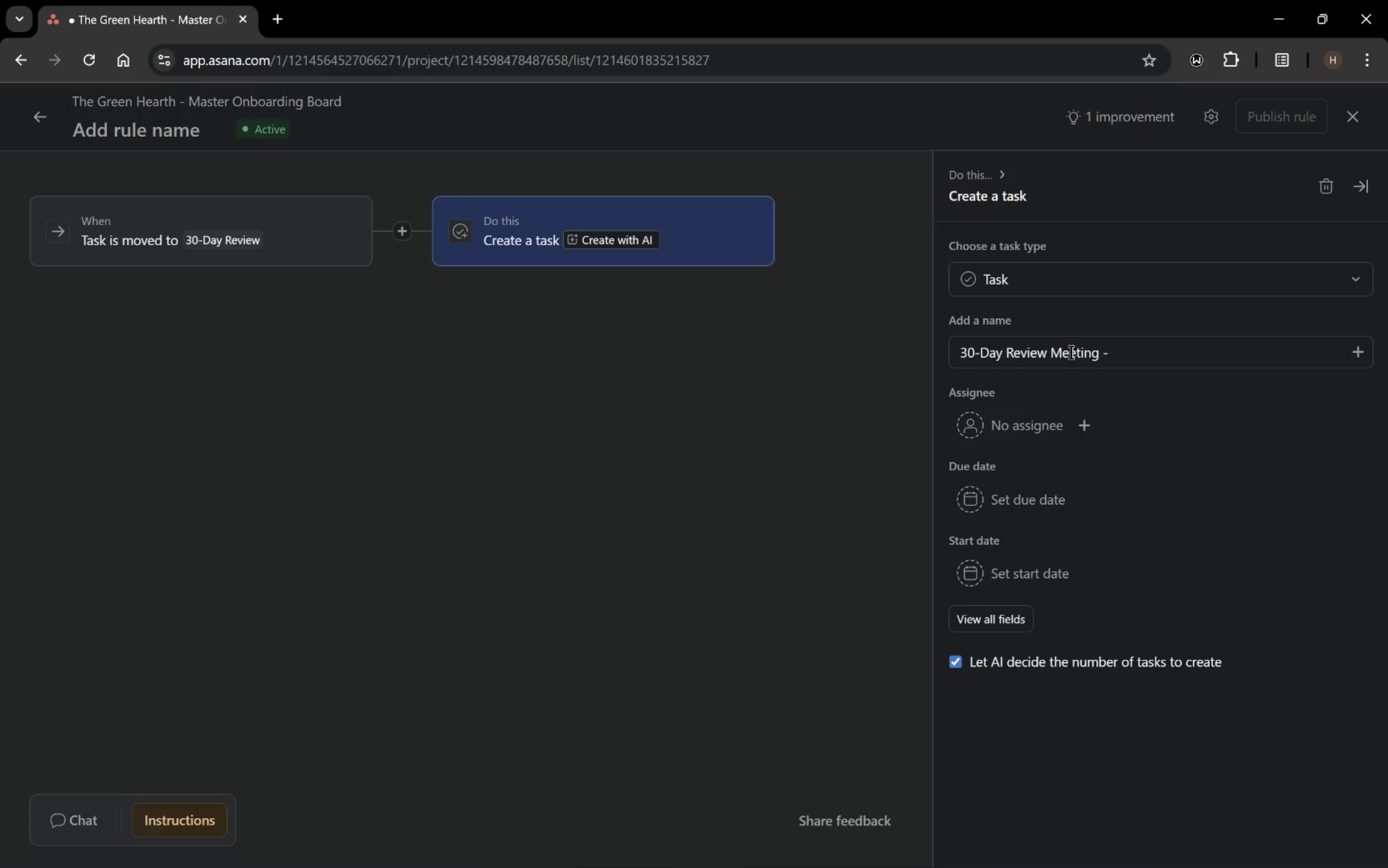 
type({Task name})
 